 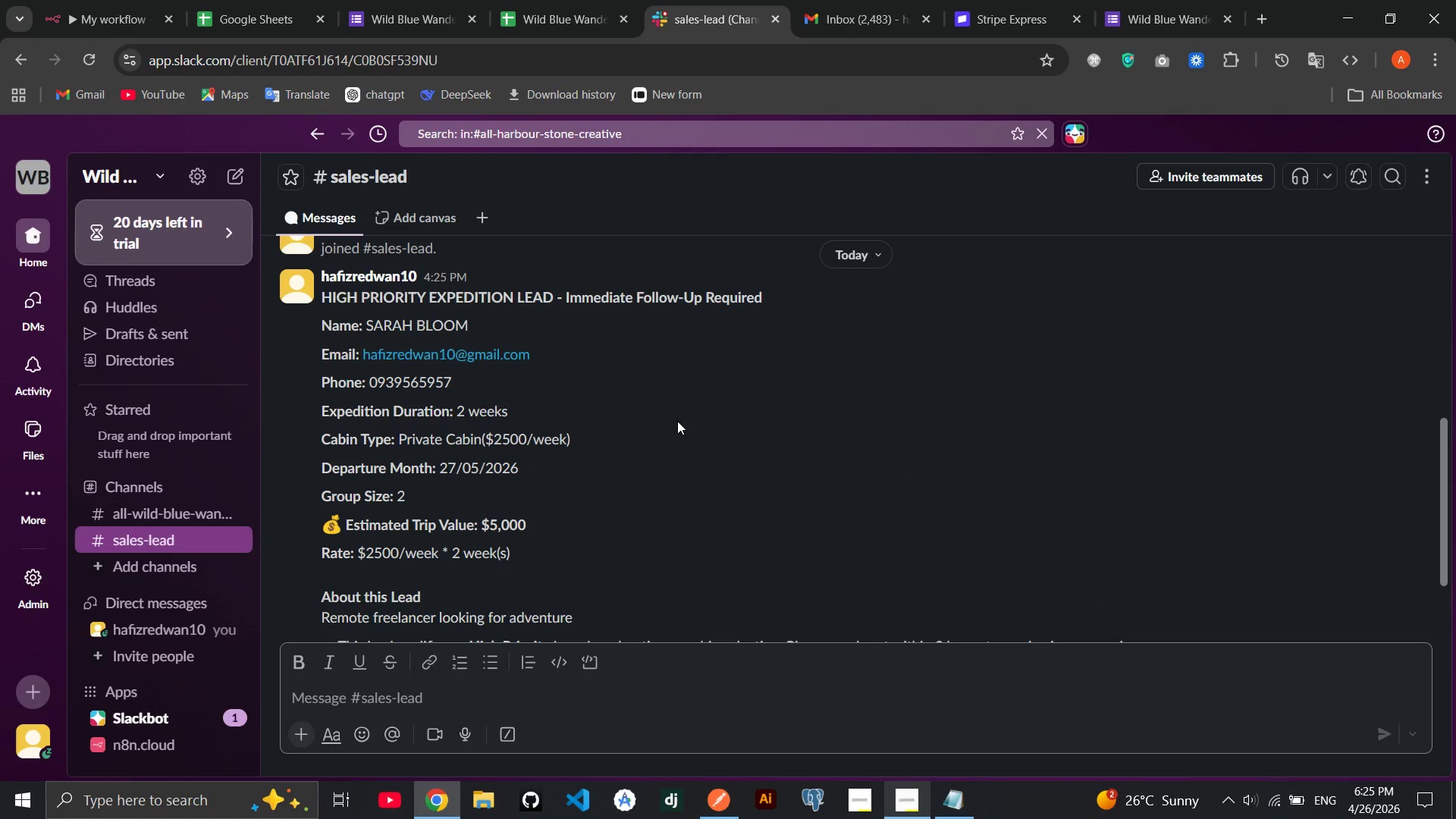 
left_click([138, 15])
 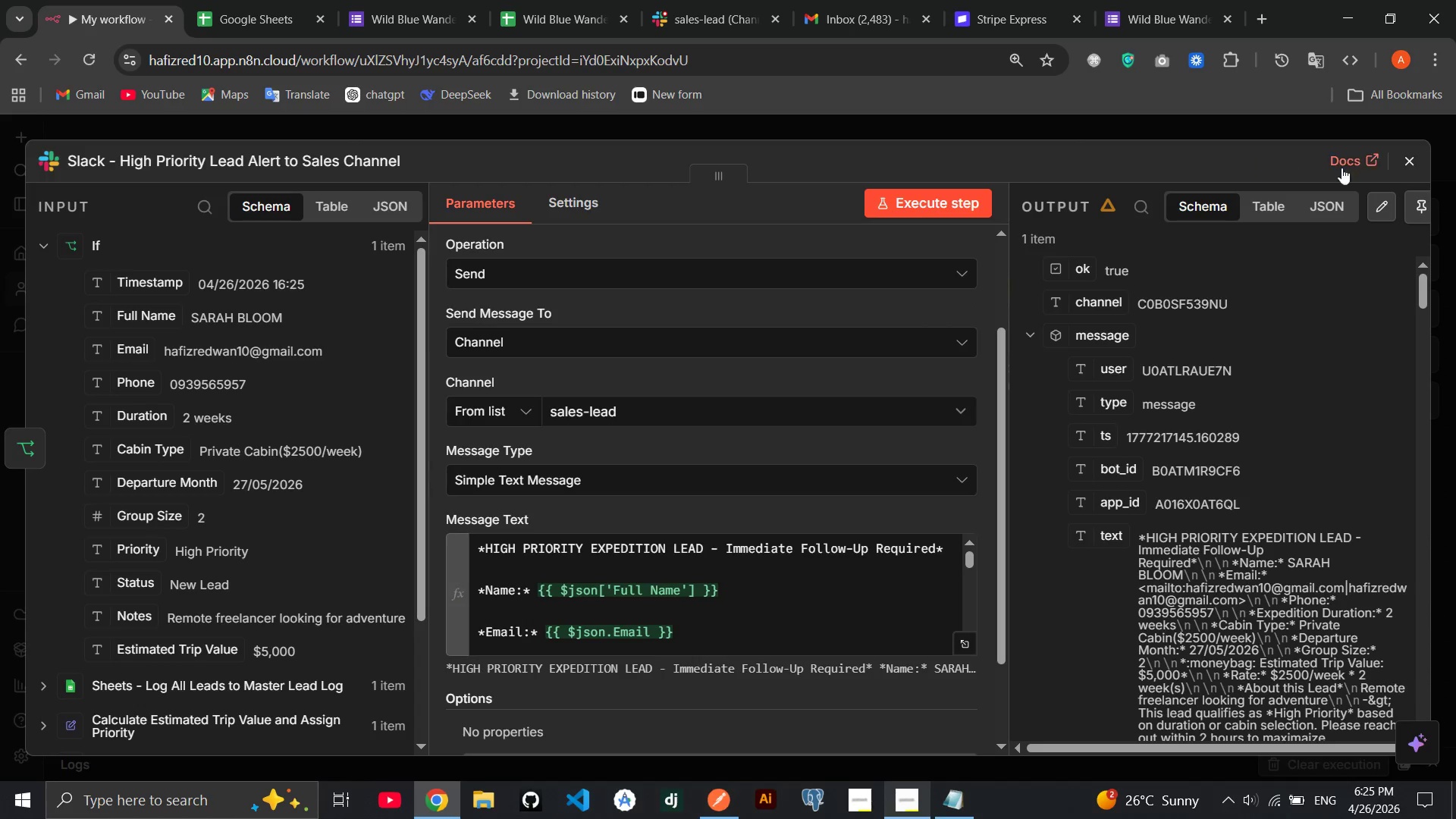 
left_click([1397, 163])
 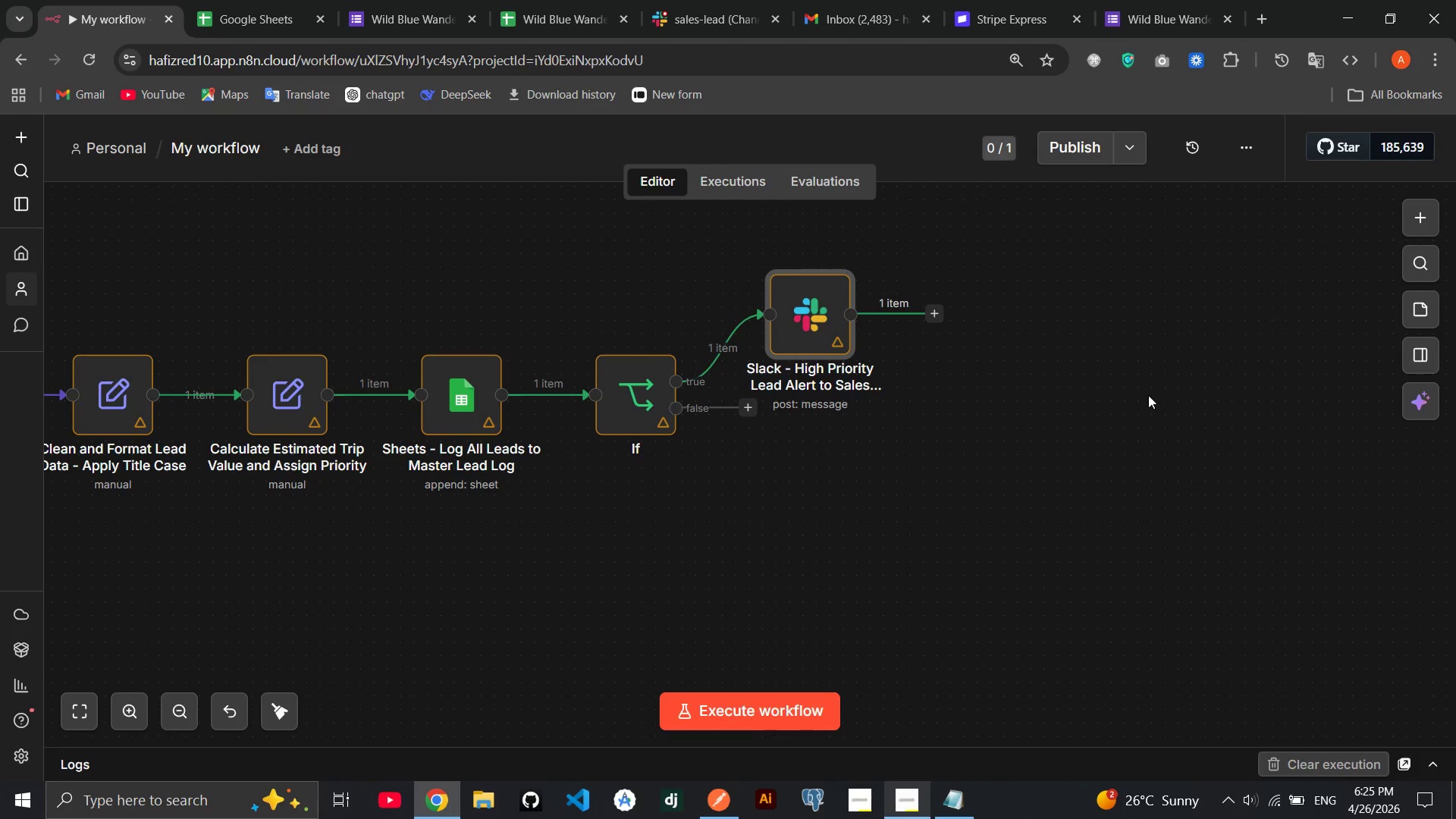 
left_click([748, 412])
 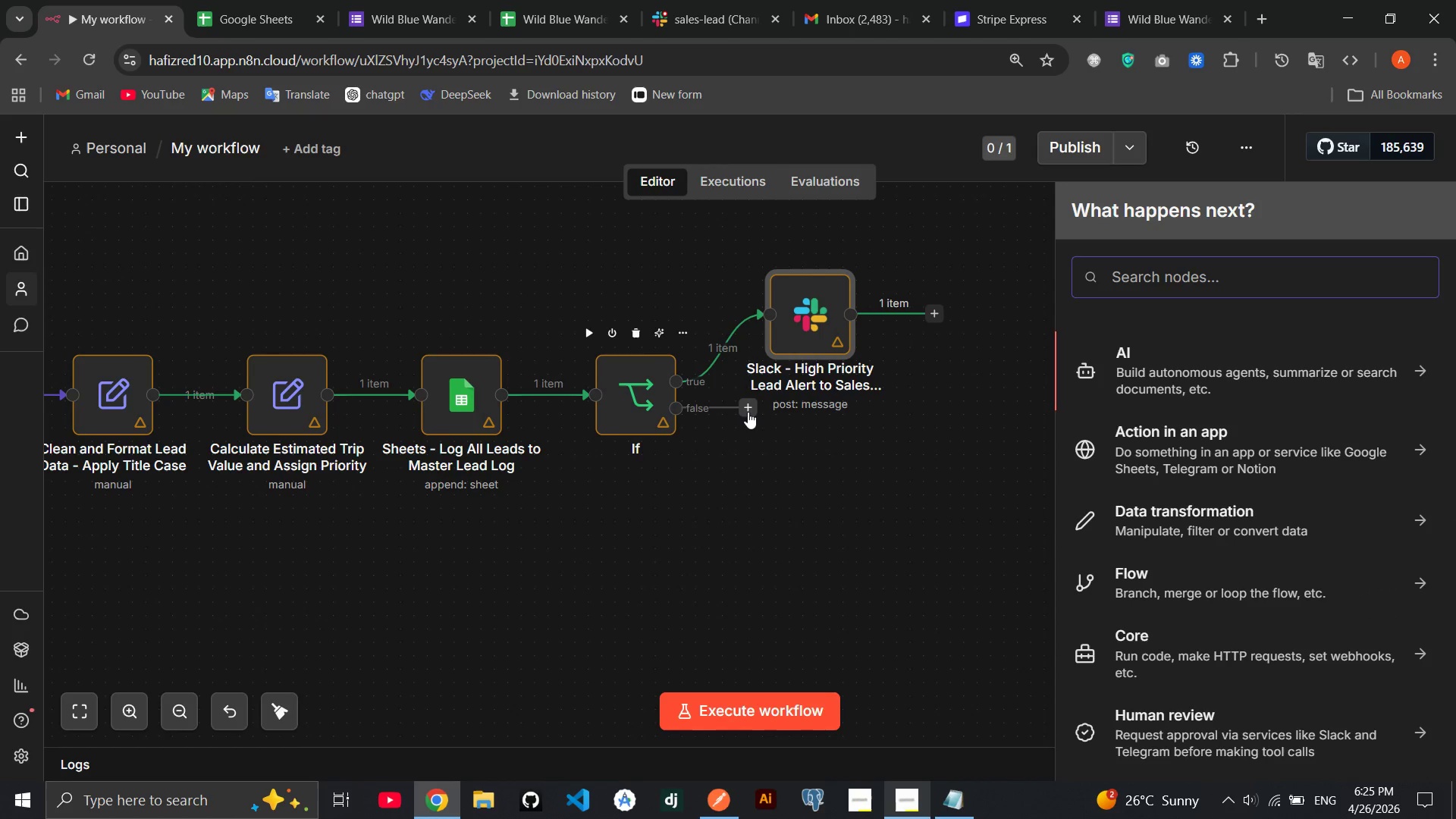 
type(gmail)
 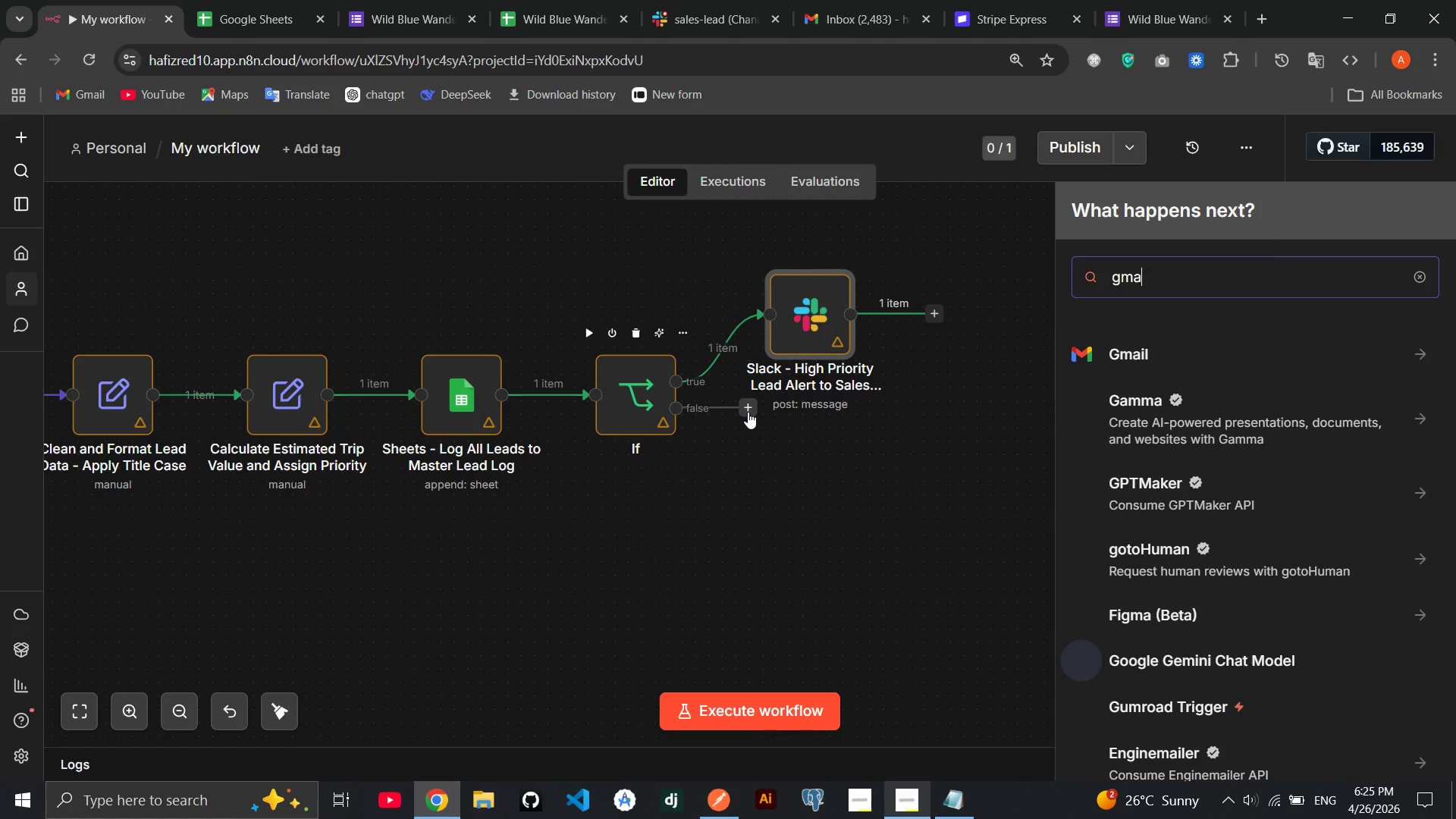 
key(Enter)
 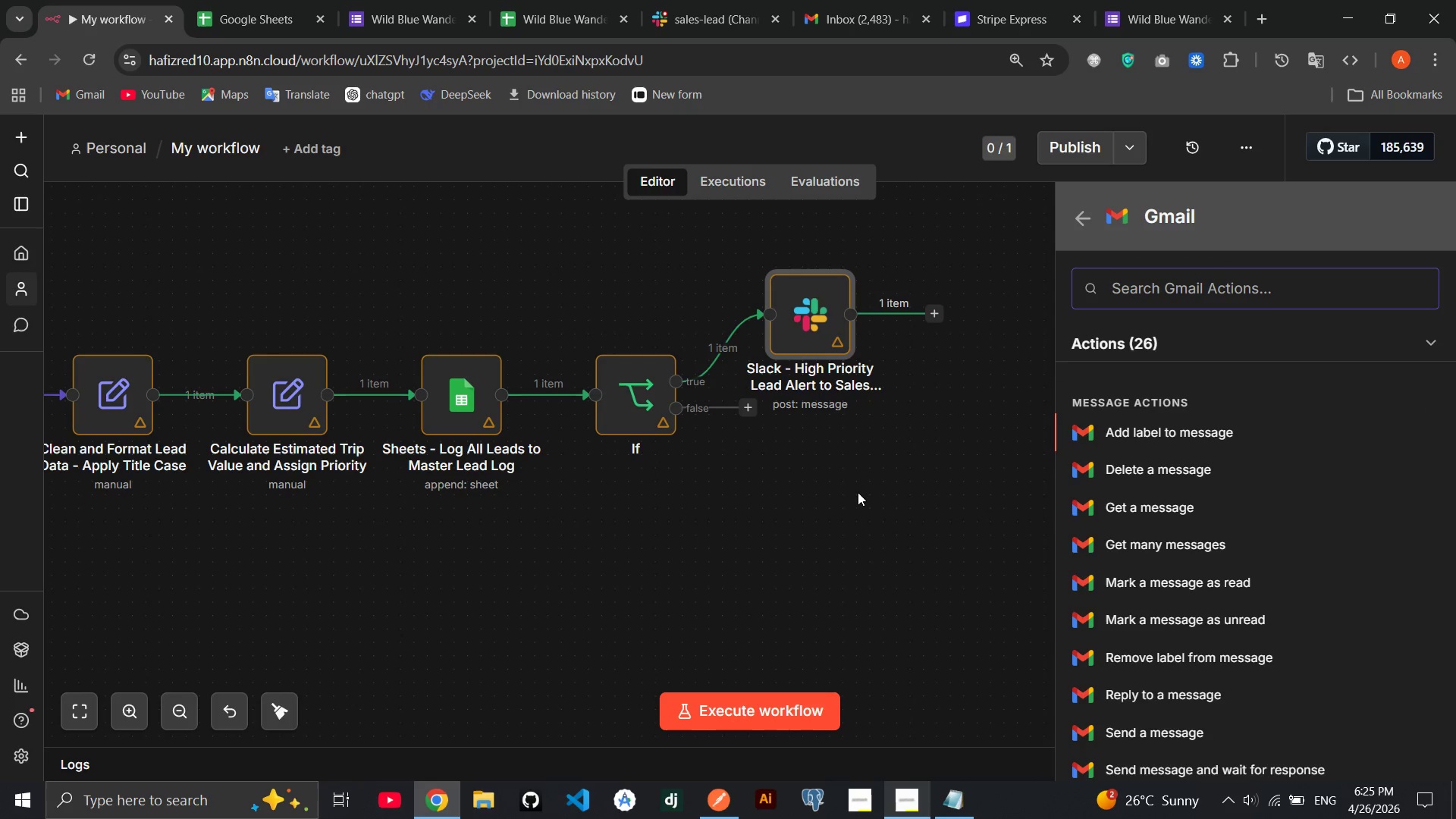 
type(send)
 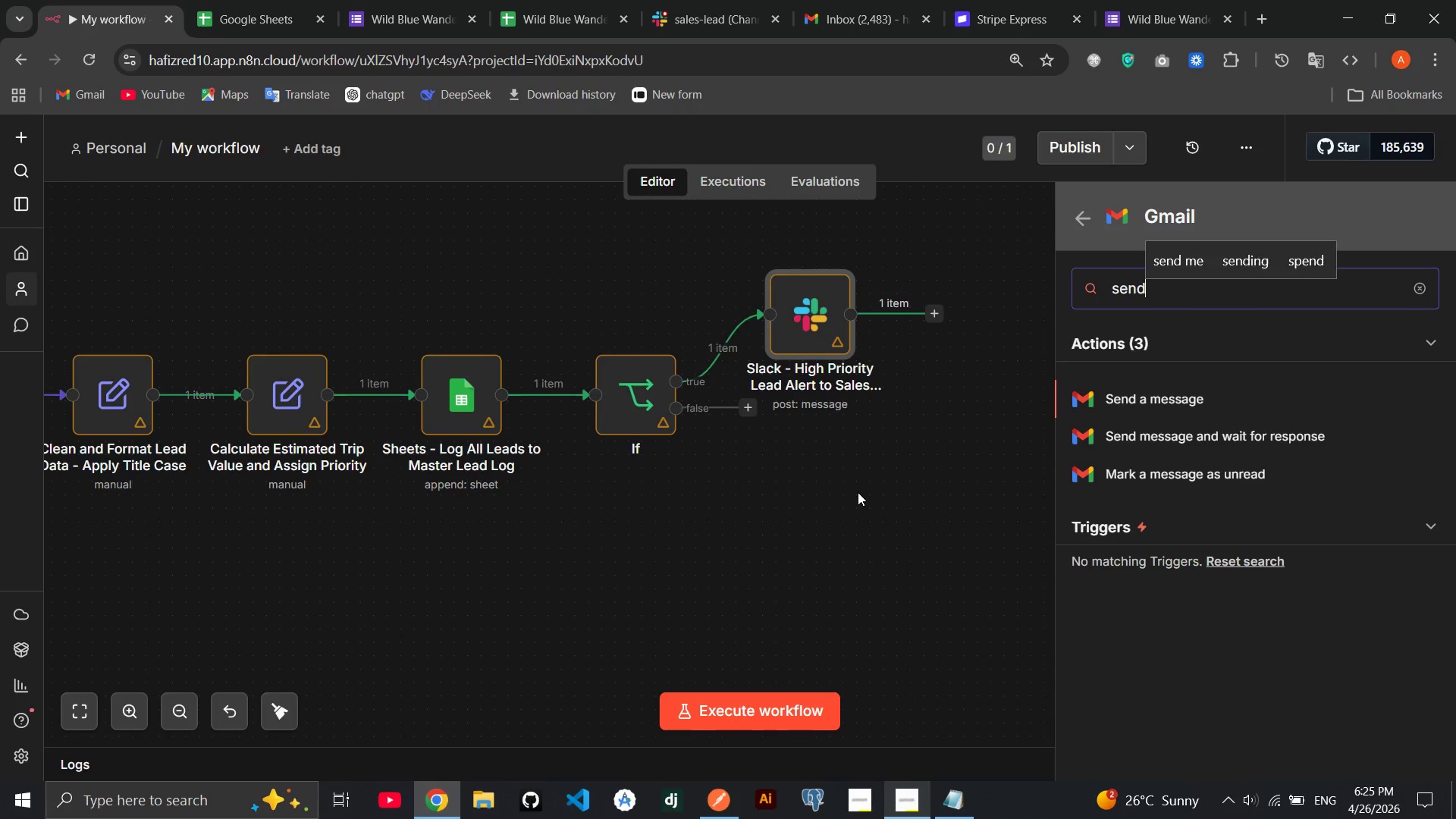 
key(Enter)
 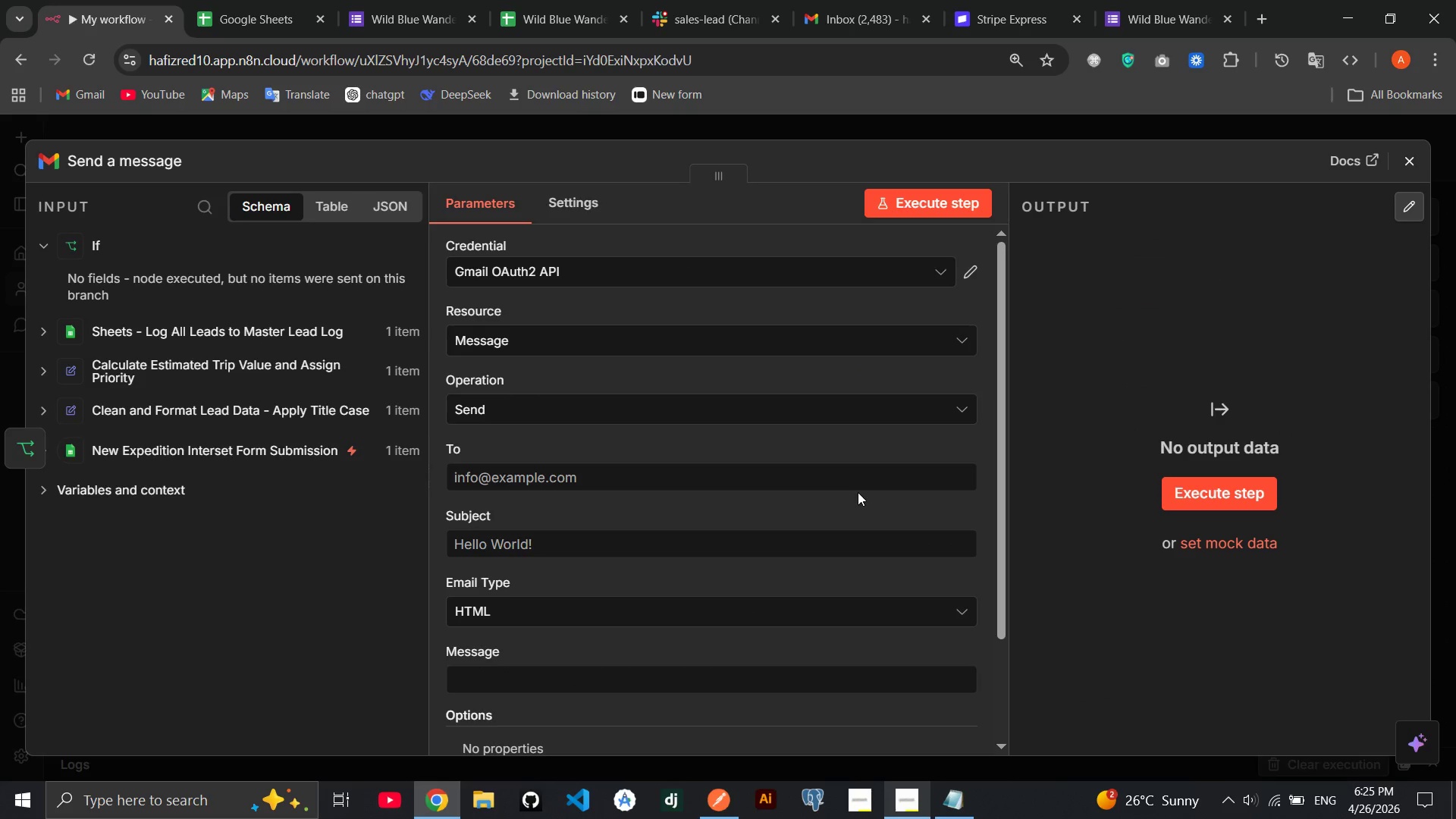 
mouse_move([766, 544])
 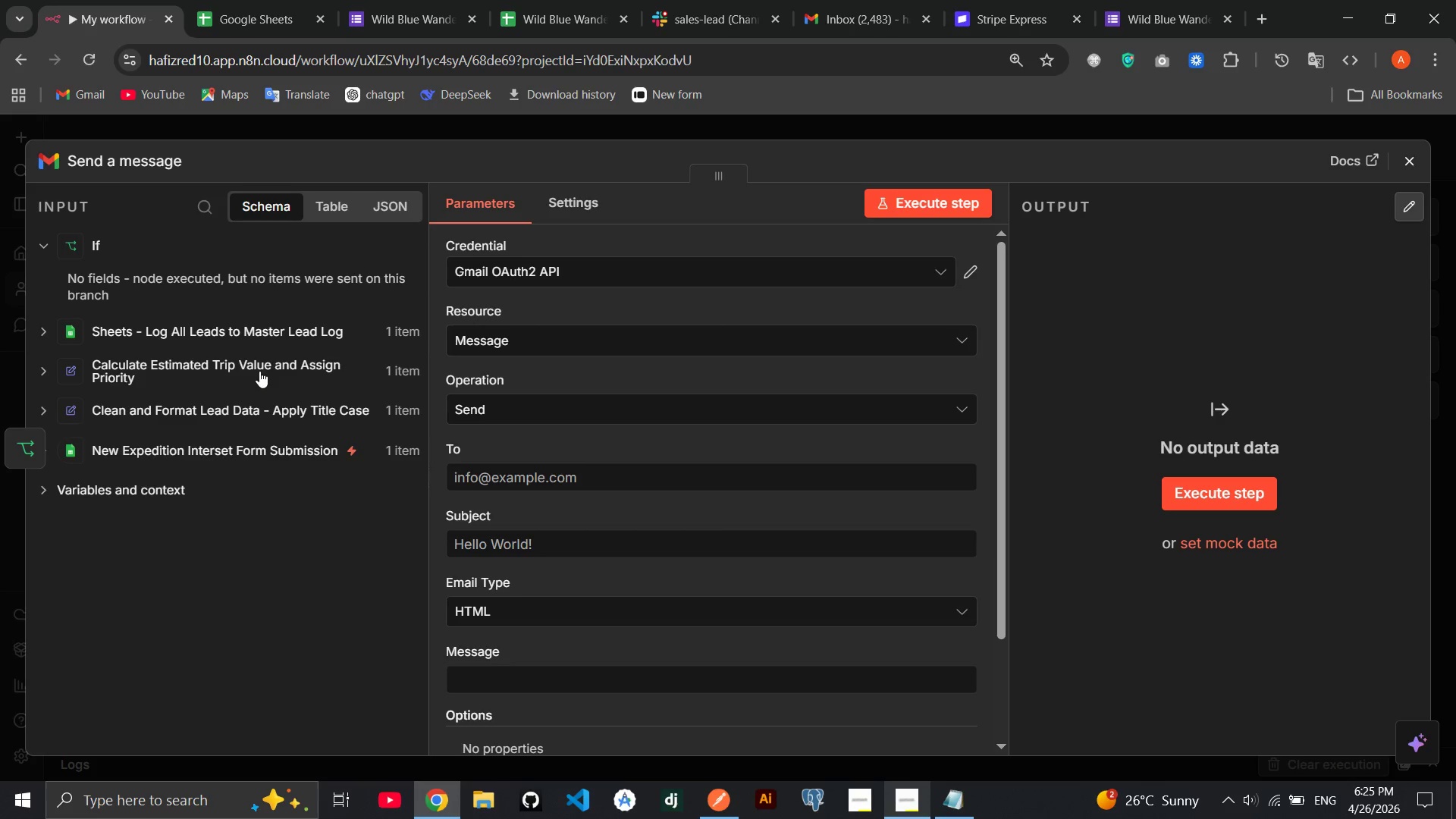 
left_click([267, 330])
 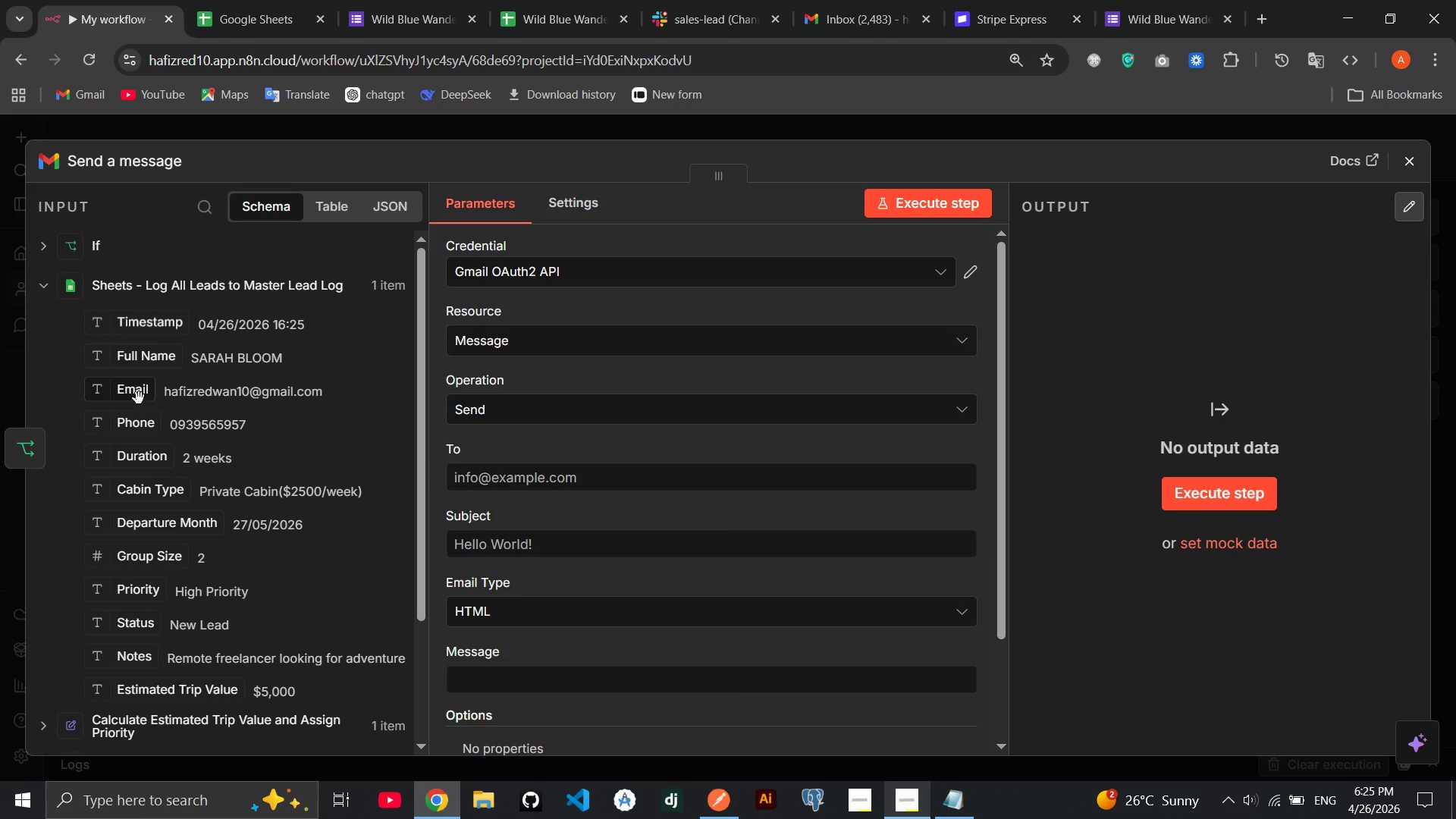 
left_click_drag(start_coordinate=[138, 398], to_coordinate=[543, 492])
 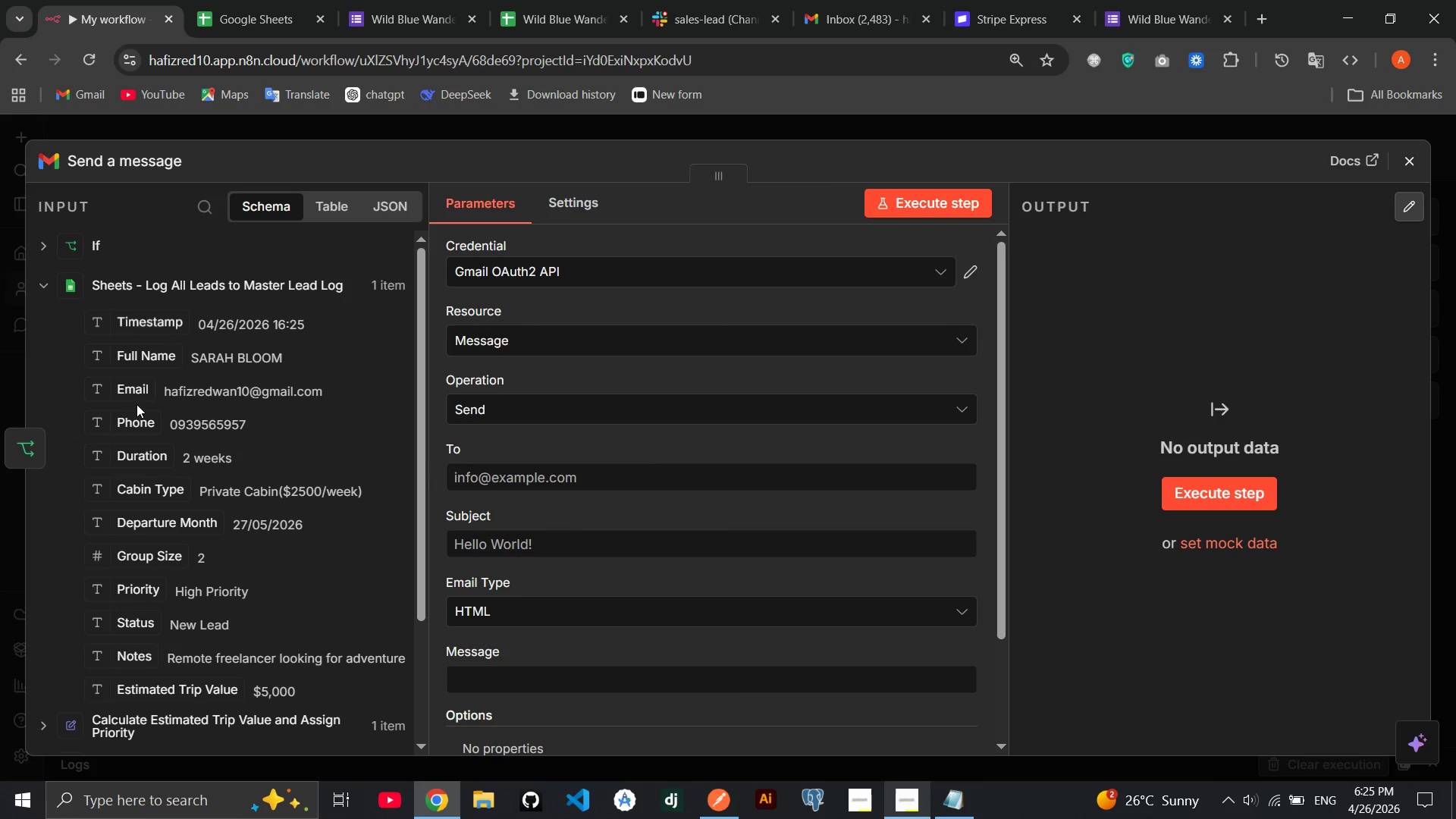 
left_click_drag(start_coordinate=[135, 394], to_coordinate=[516, 478])
 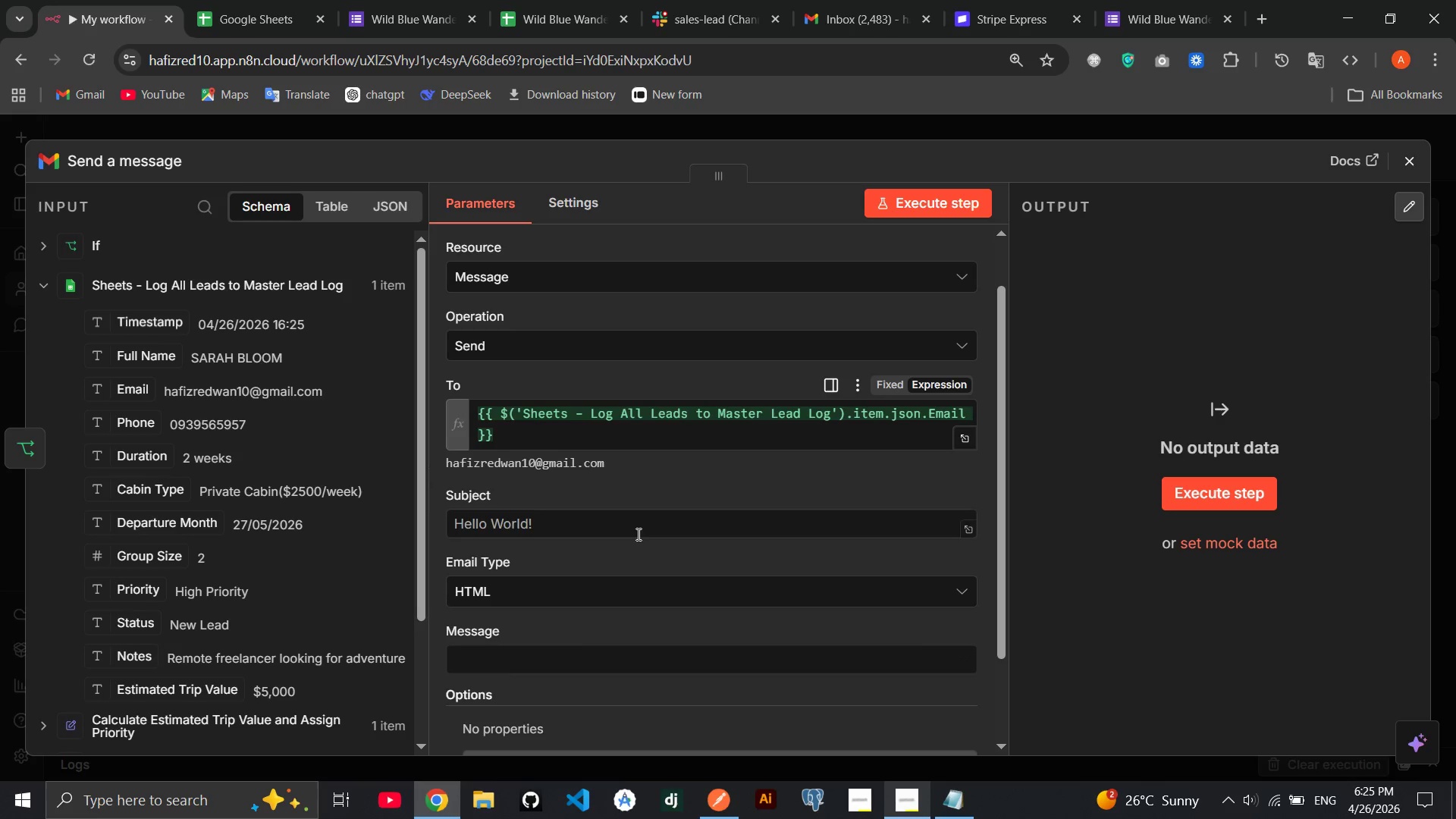 
left_click([615, 528])
 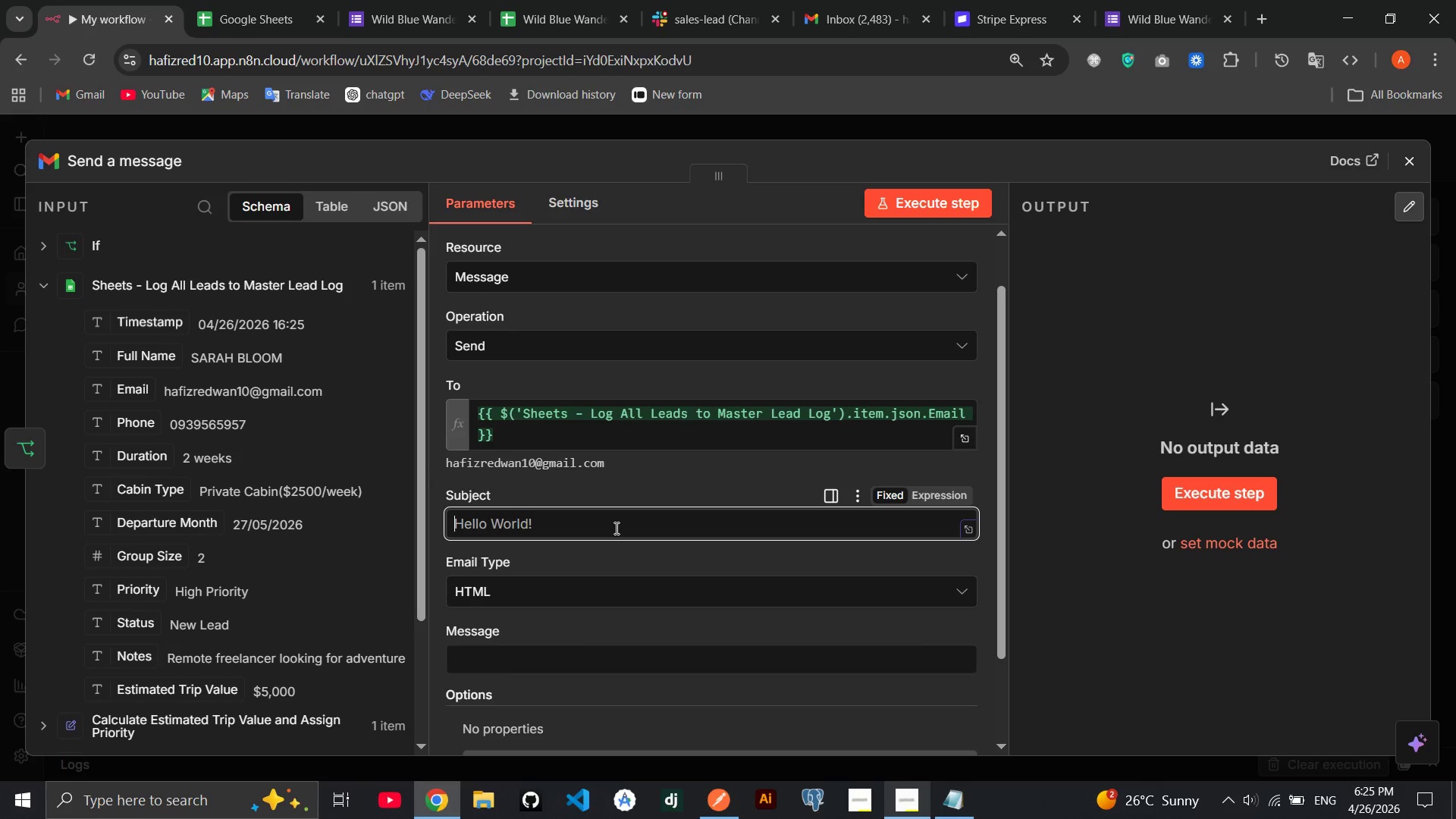 
type(Your Wild )
 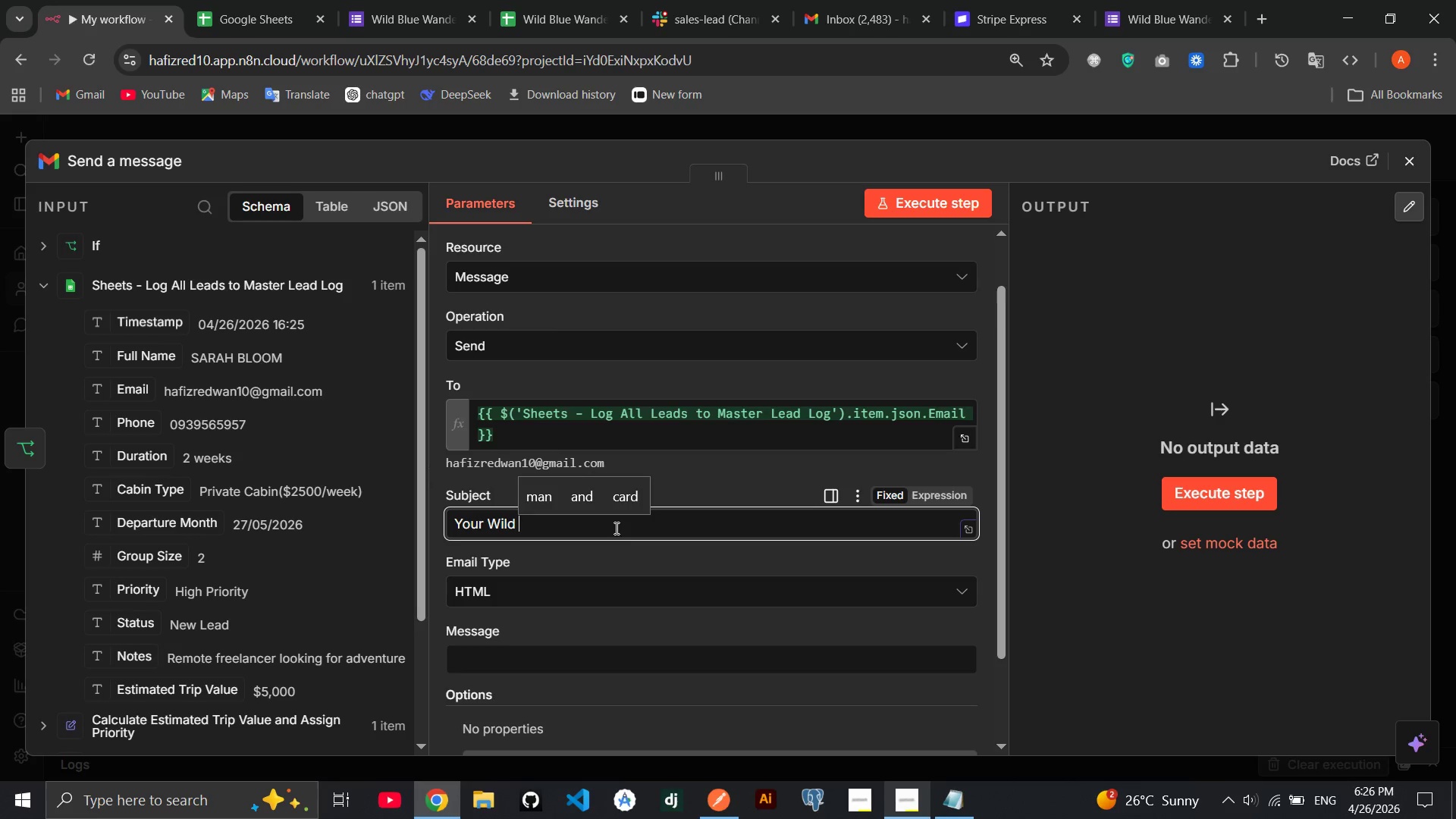 
type(Blue Wand)
 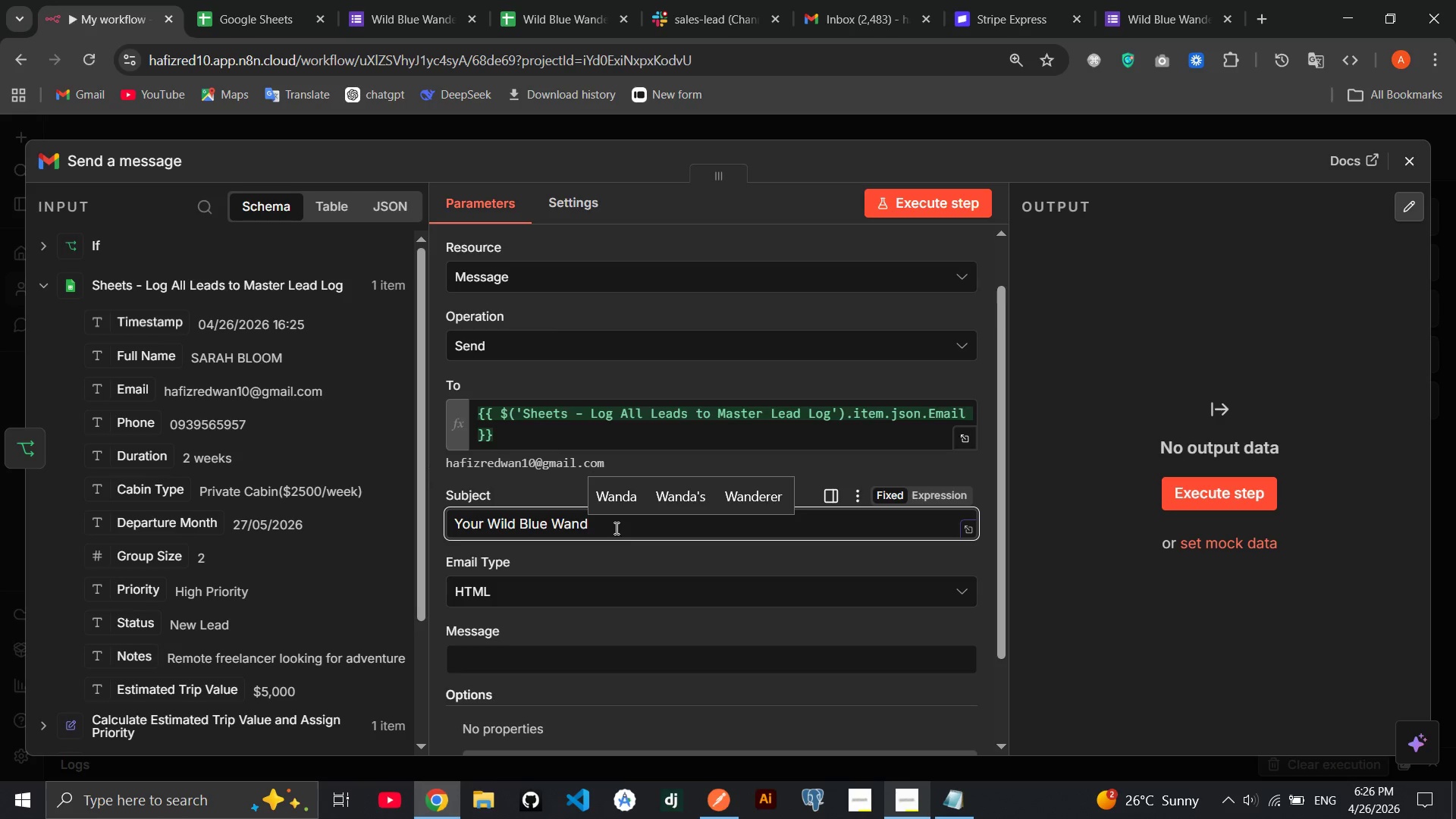 
type(erlust Exper)
key(Backspace)
type(dition Brochure to Standard Lead )
key(Backspace)
 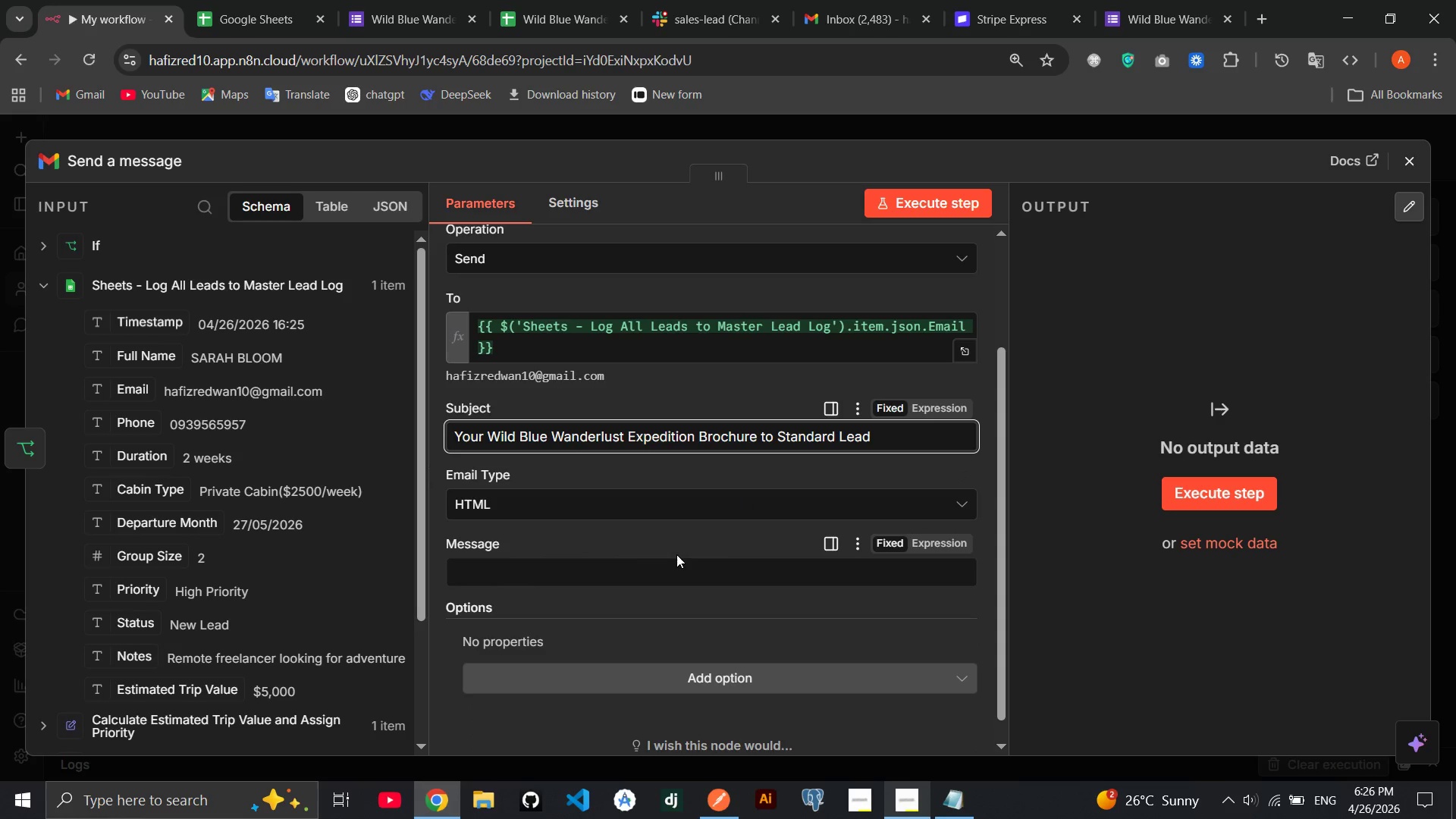 
left_click([679, 573])
 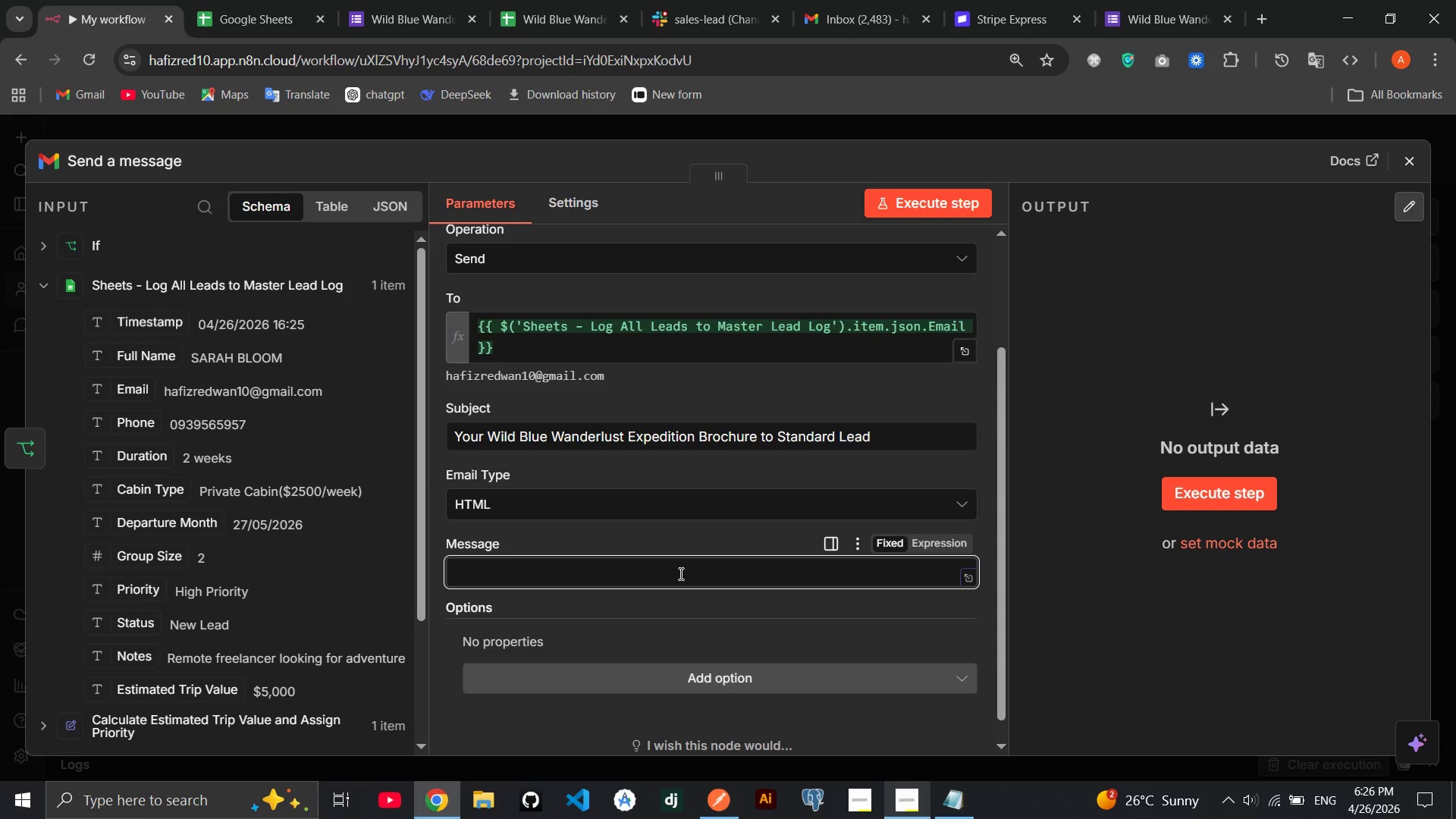 
left_click([929, 546])
 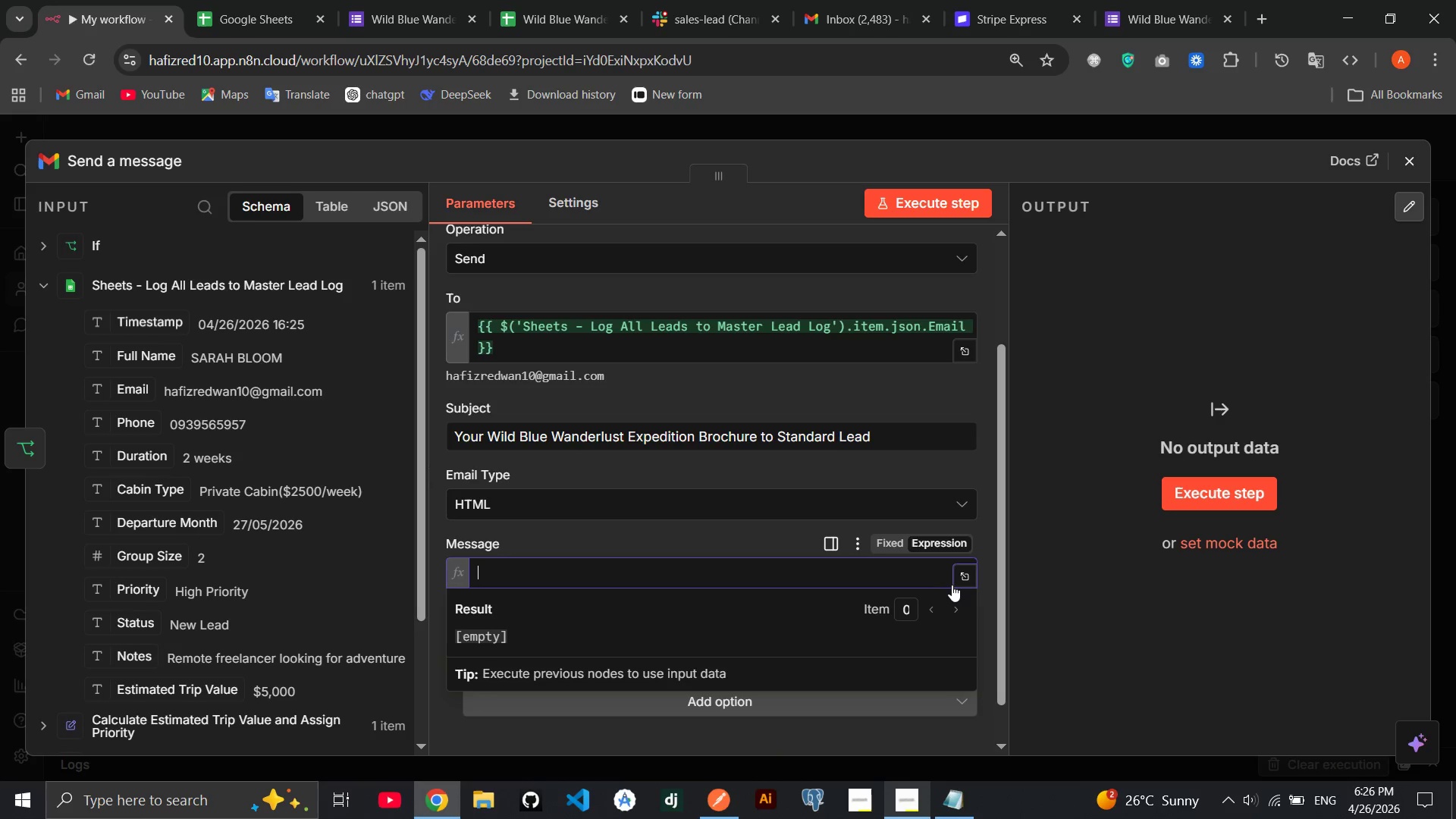 
left_click([959, 582])
 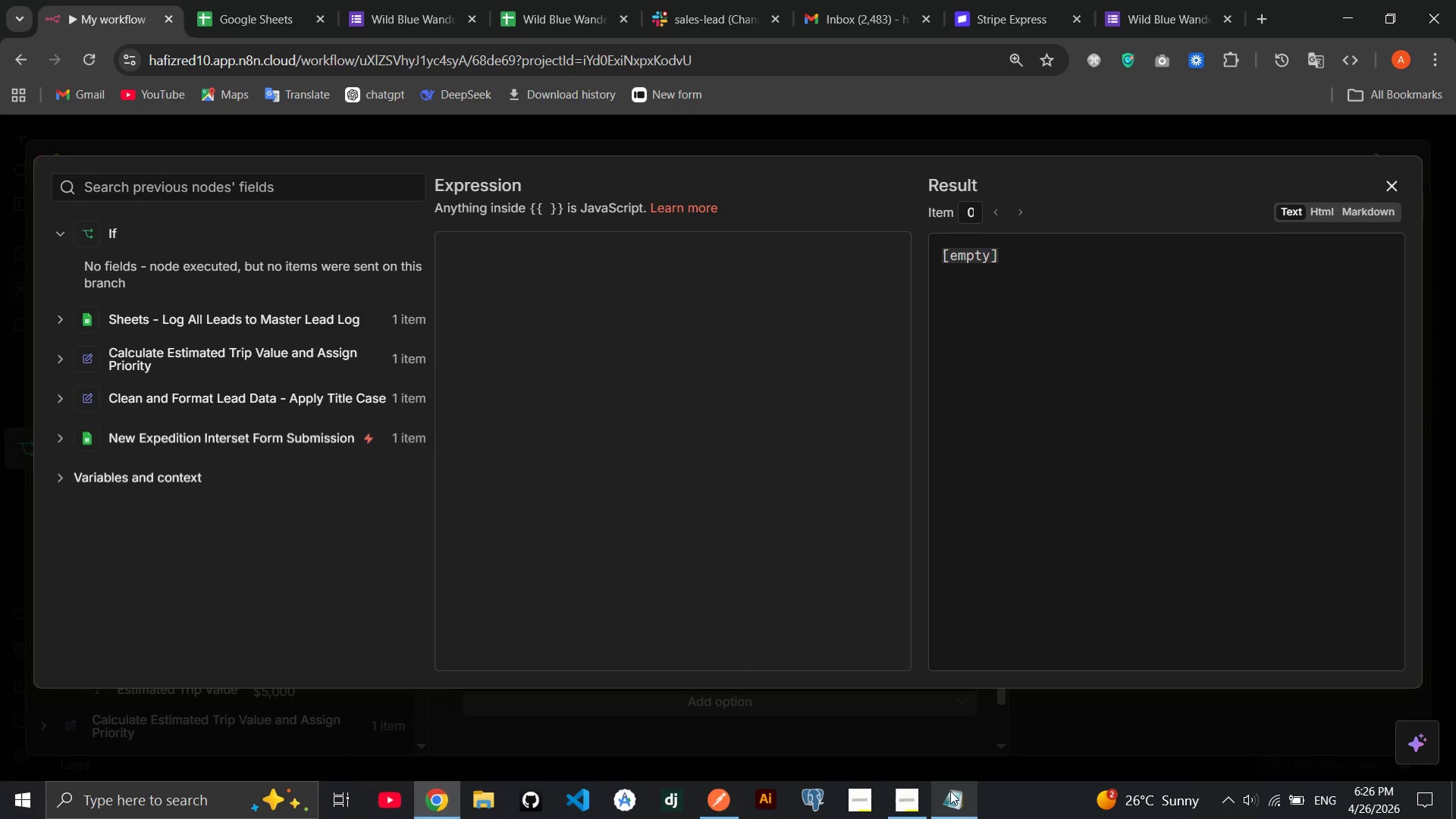 
left_click([685, 447])
 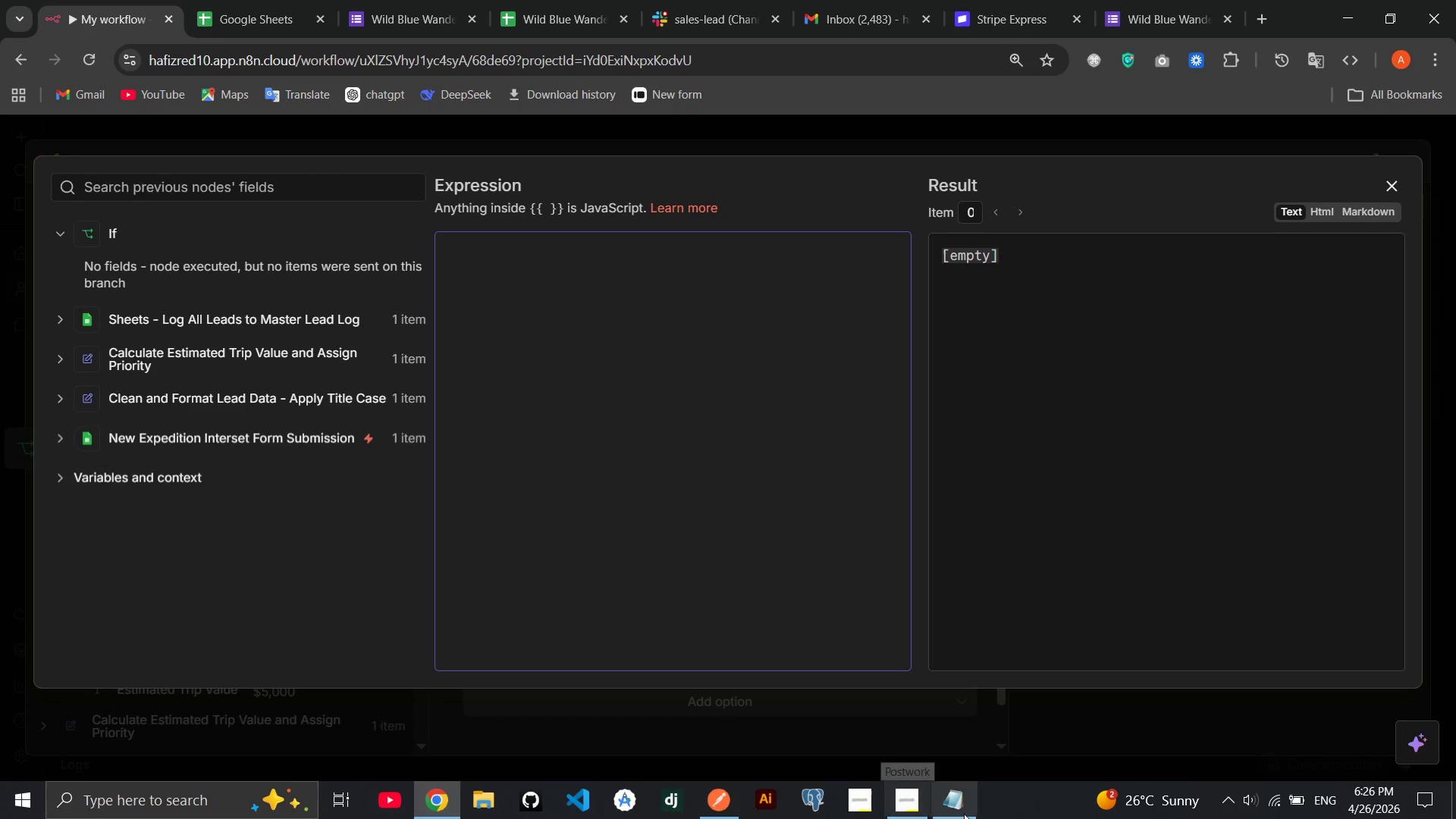 
left_click([962, 818])
 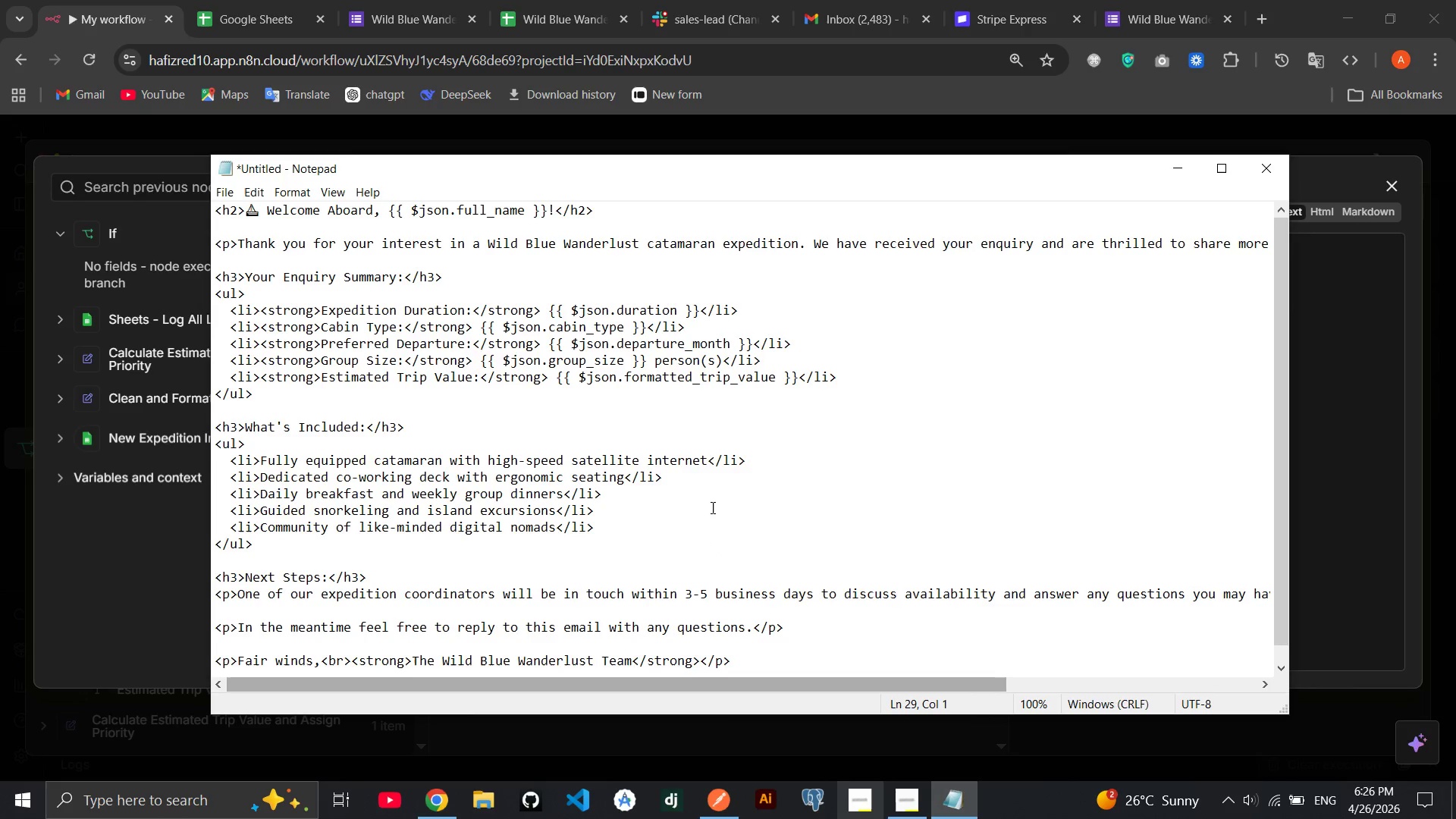 
scroll: coordinate [711, 507], scroll_direction: down, amount: 3.0
 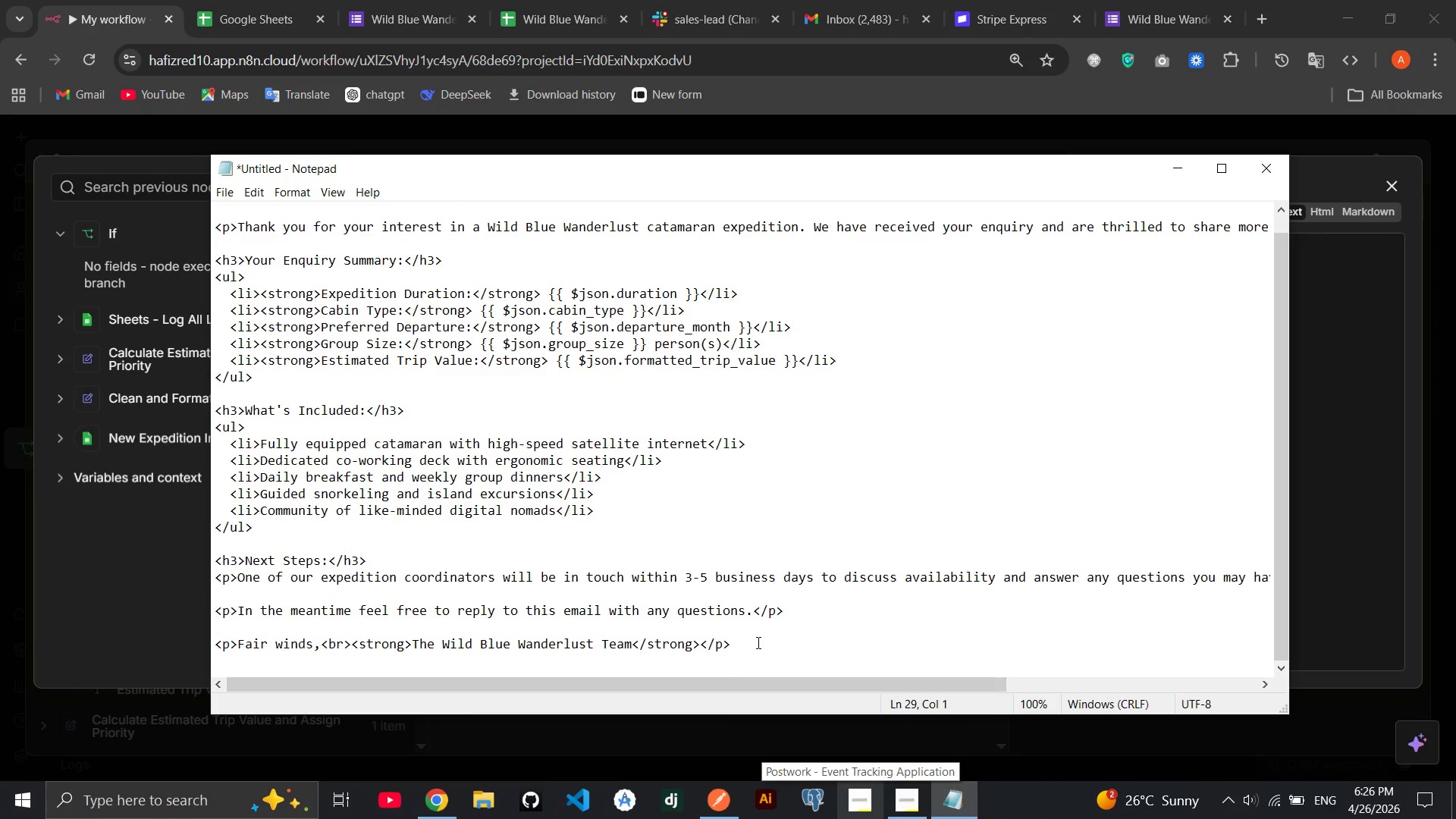 
left_click([757, 642])
 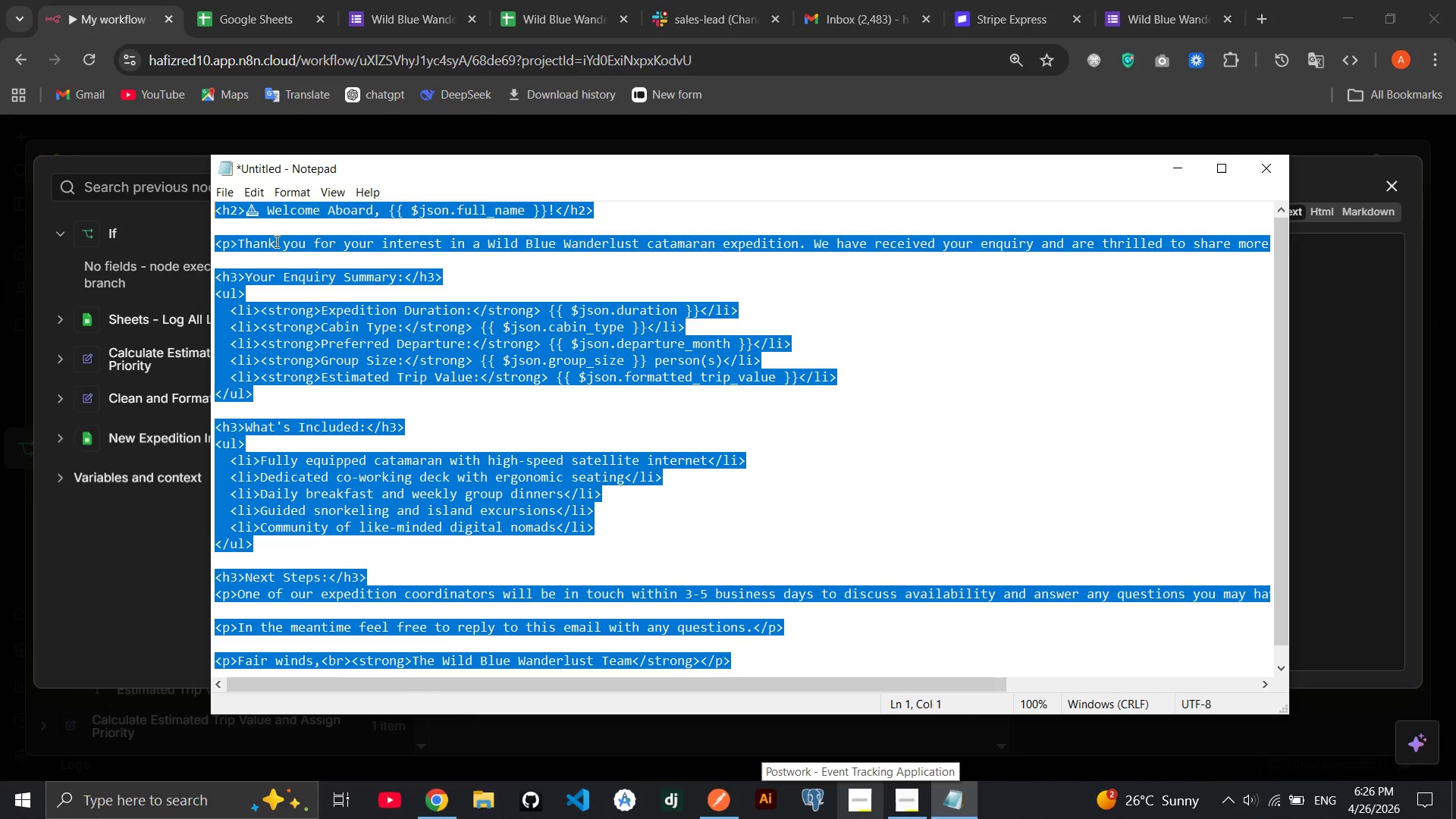 
scroll: coordinate [757, 642], scroll_direction: down, amount: 3.0
 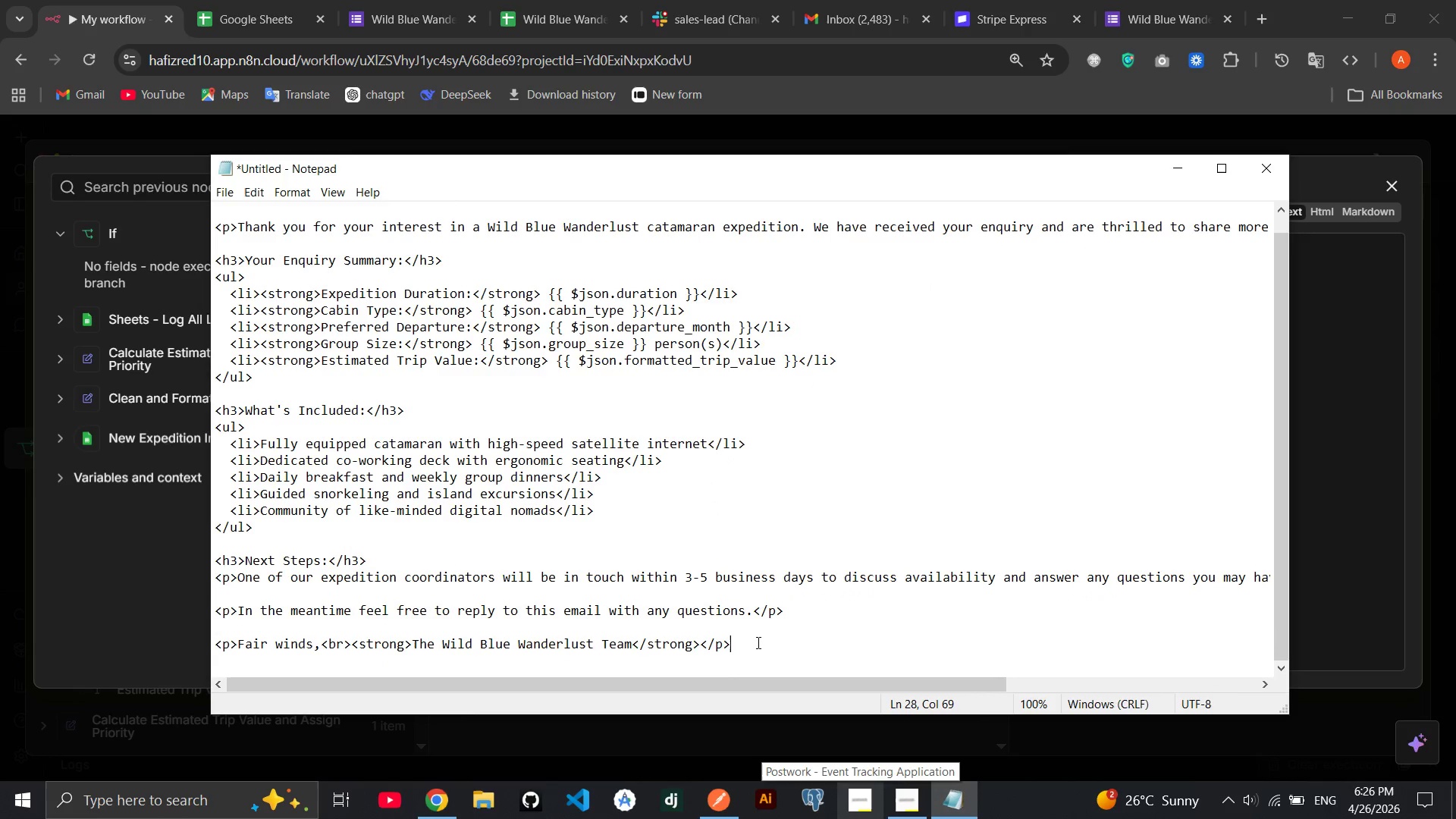 
right_click([356, 328])
 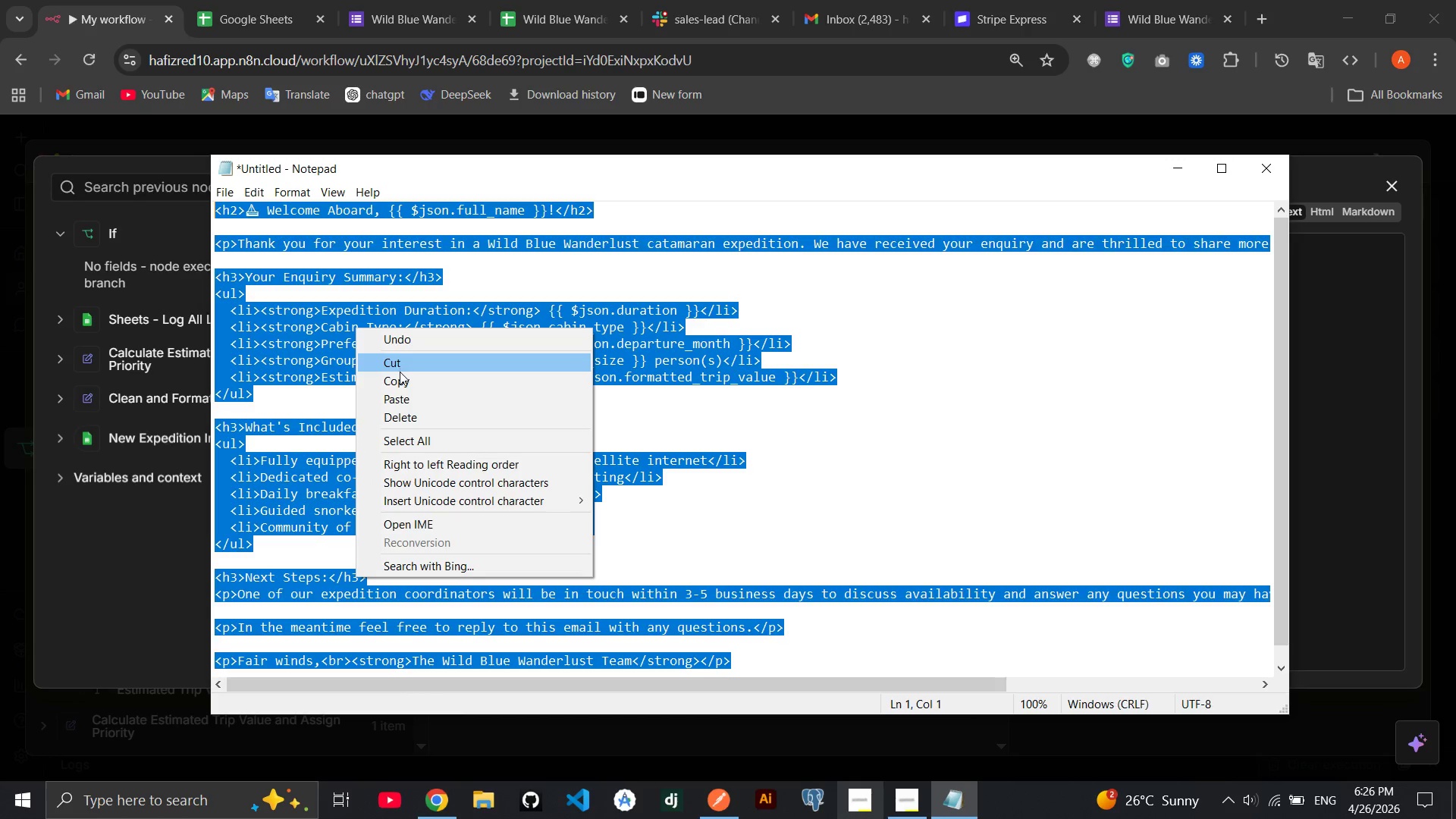 
left_click([400, 372])
 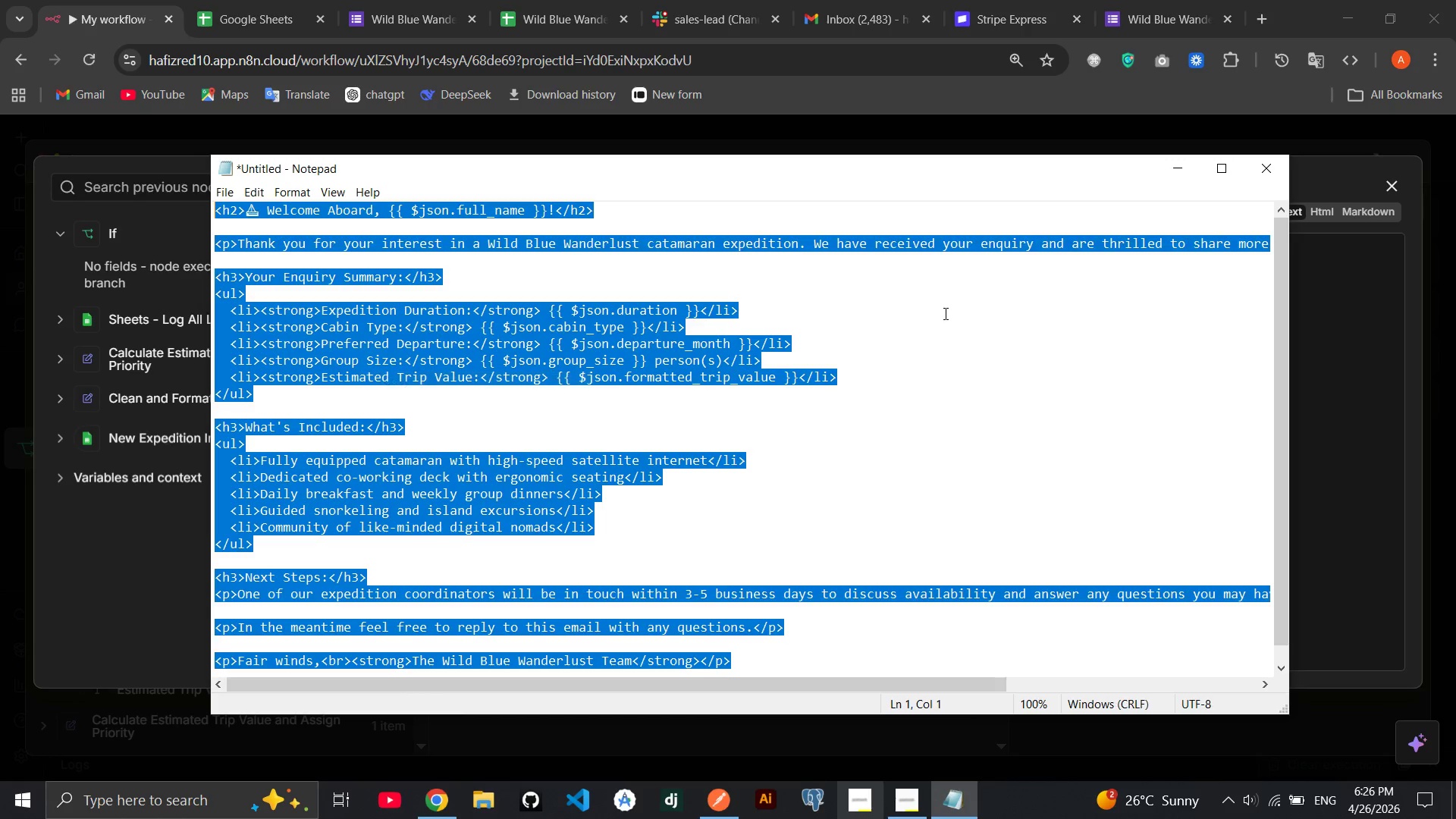 
left_click([975, 315])
 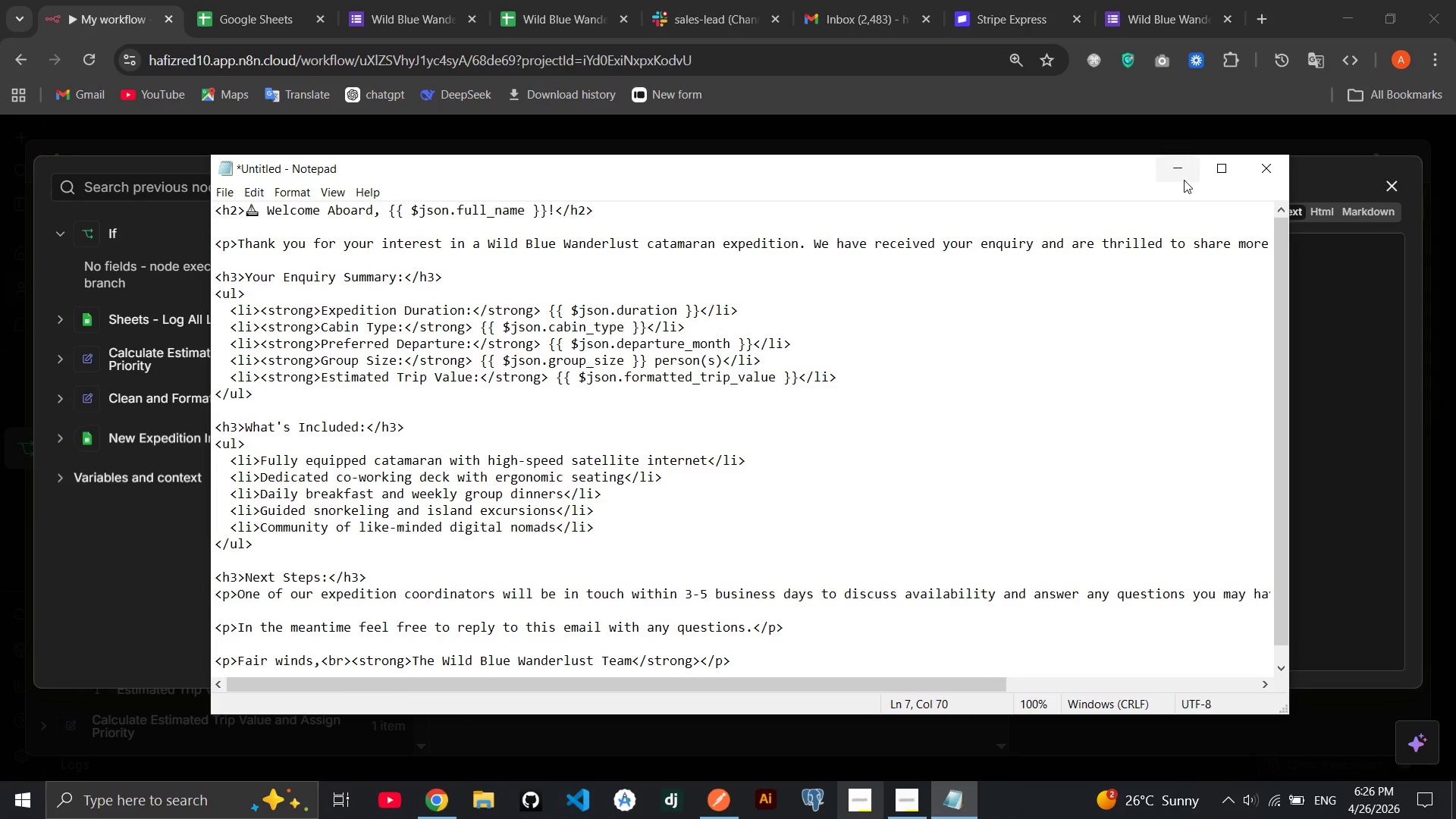 
left_click([1182, 179])
 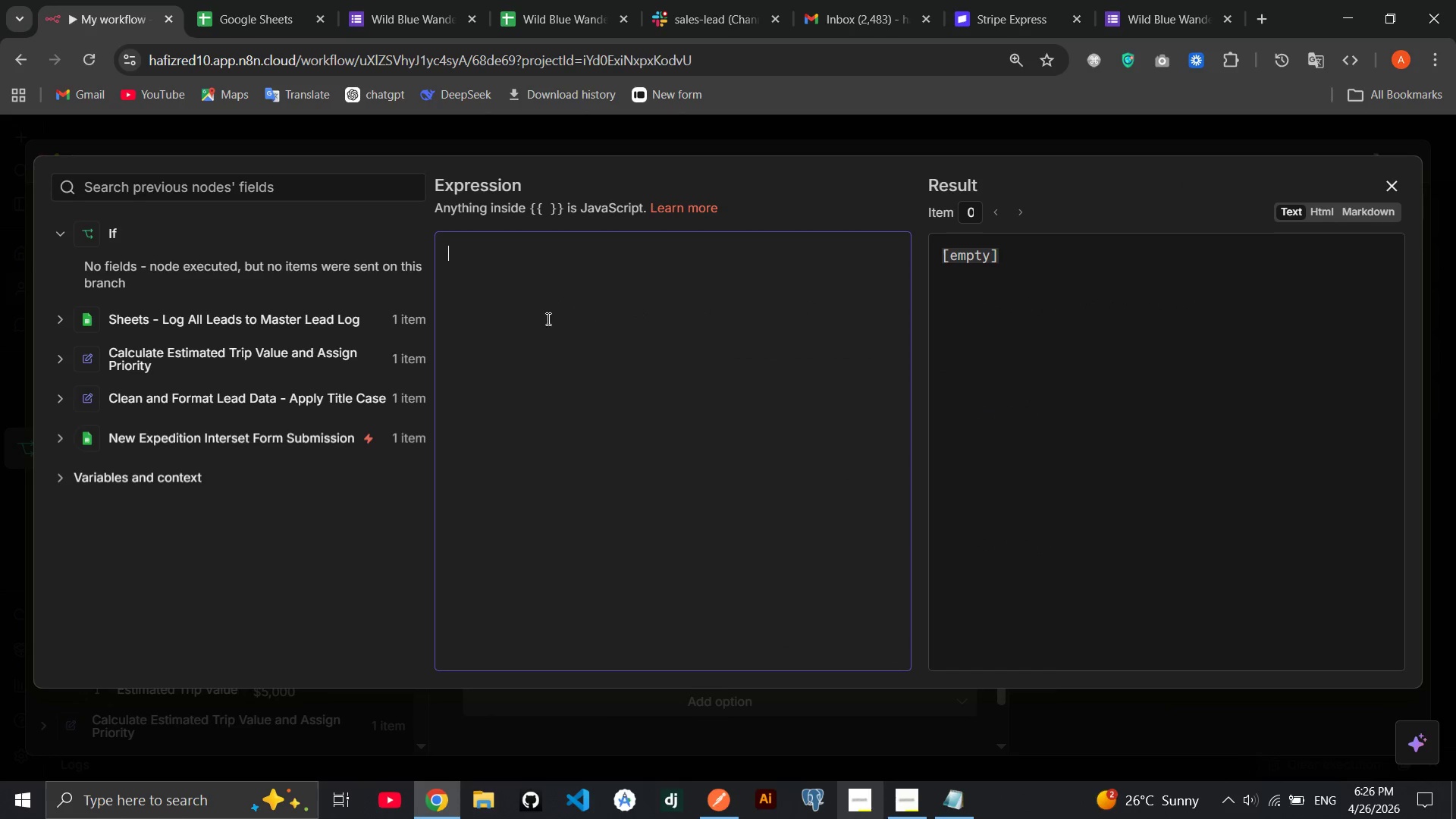 
left_click([519, 309])
 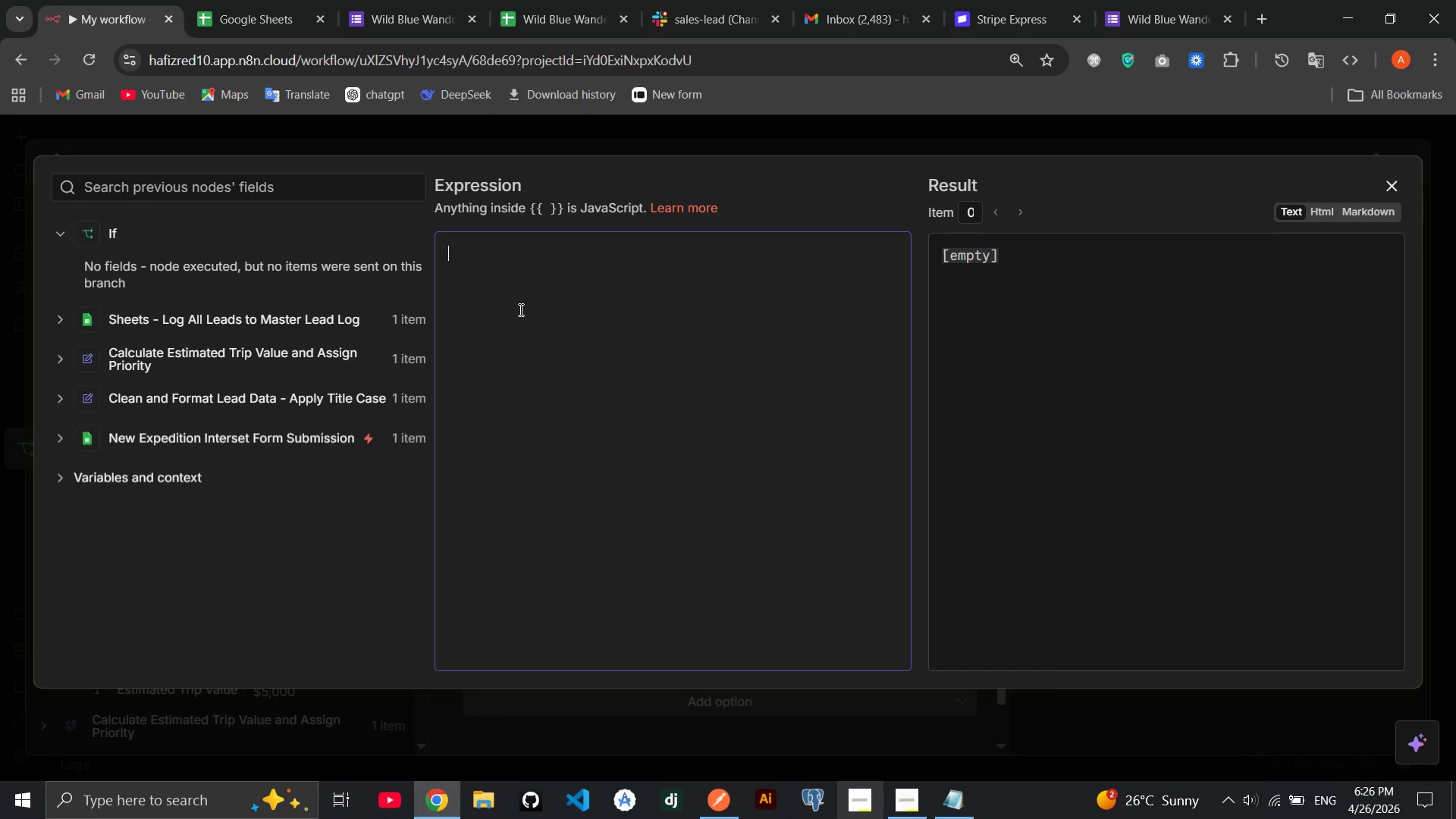 
key(Control+V)
 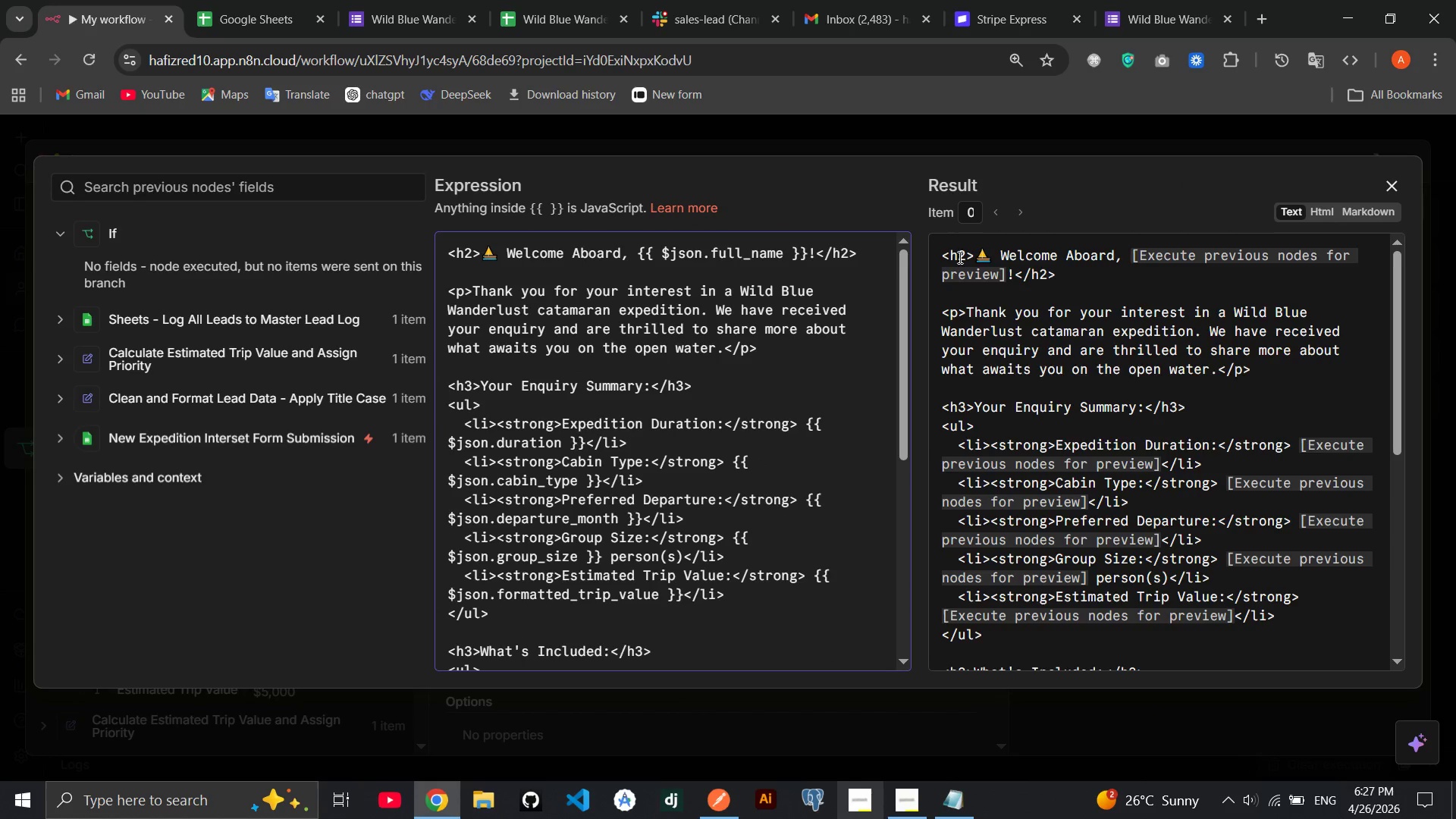 
left_click([1388, 185])
 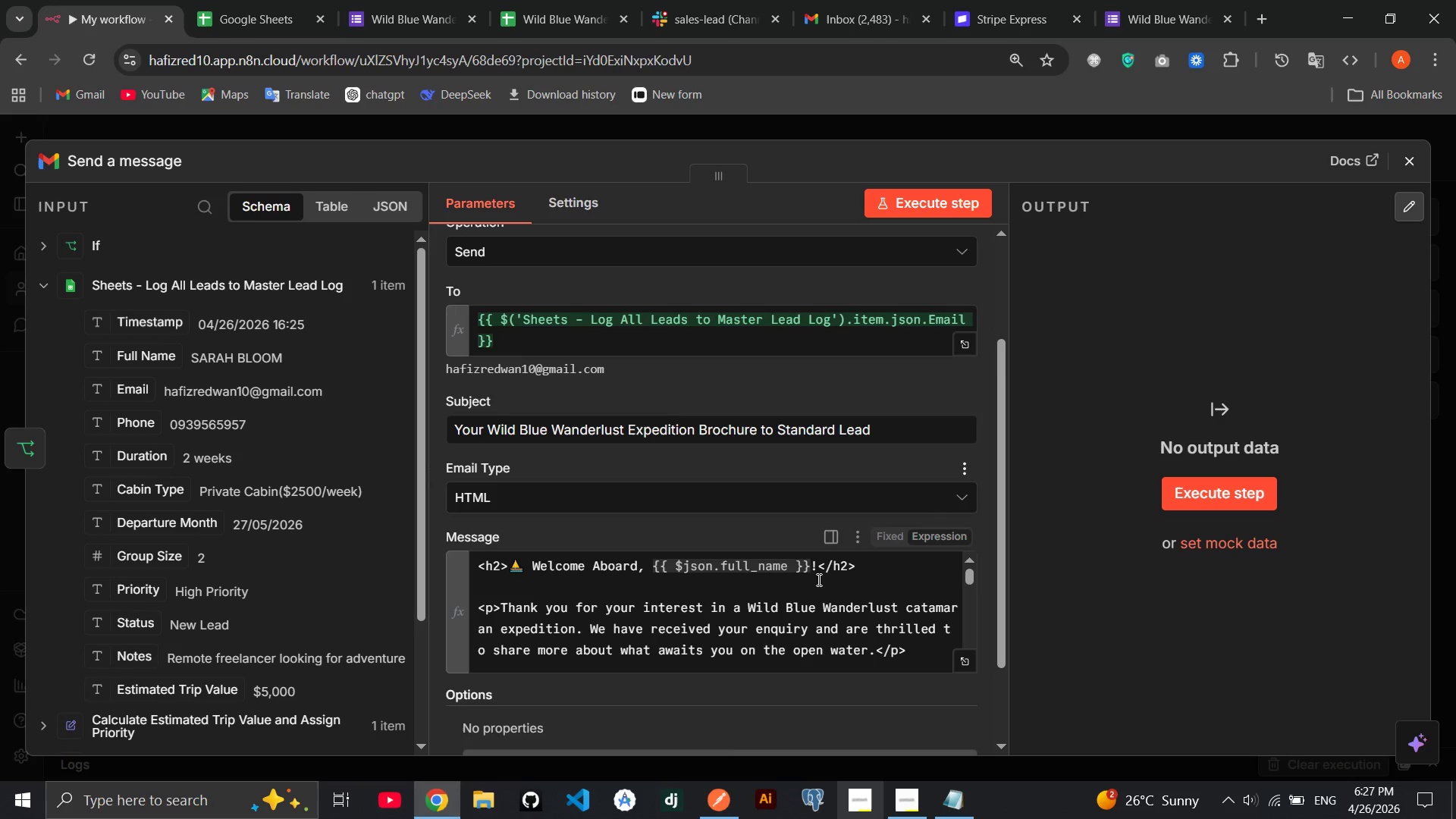 
wait(14.94)
 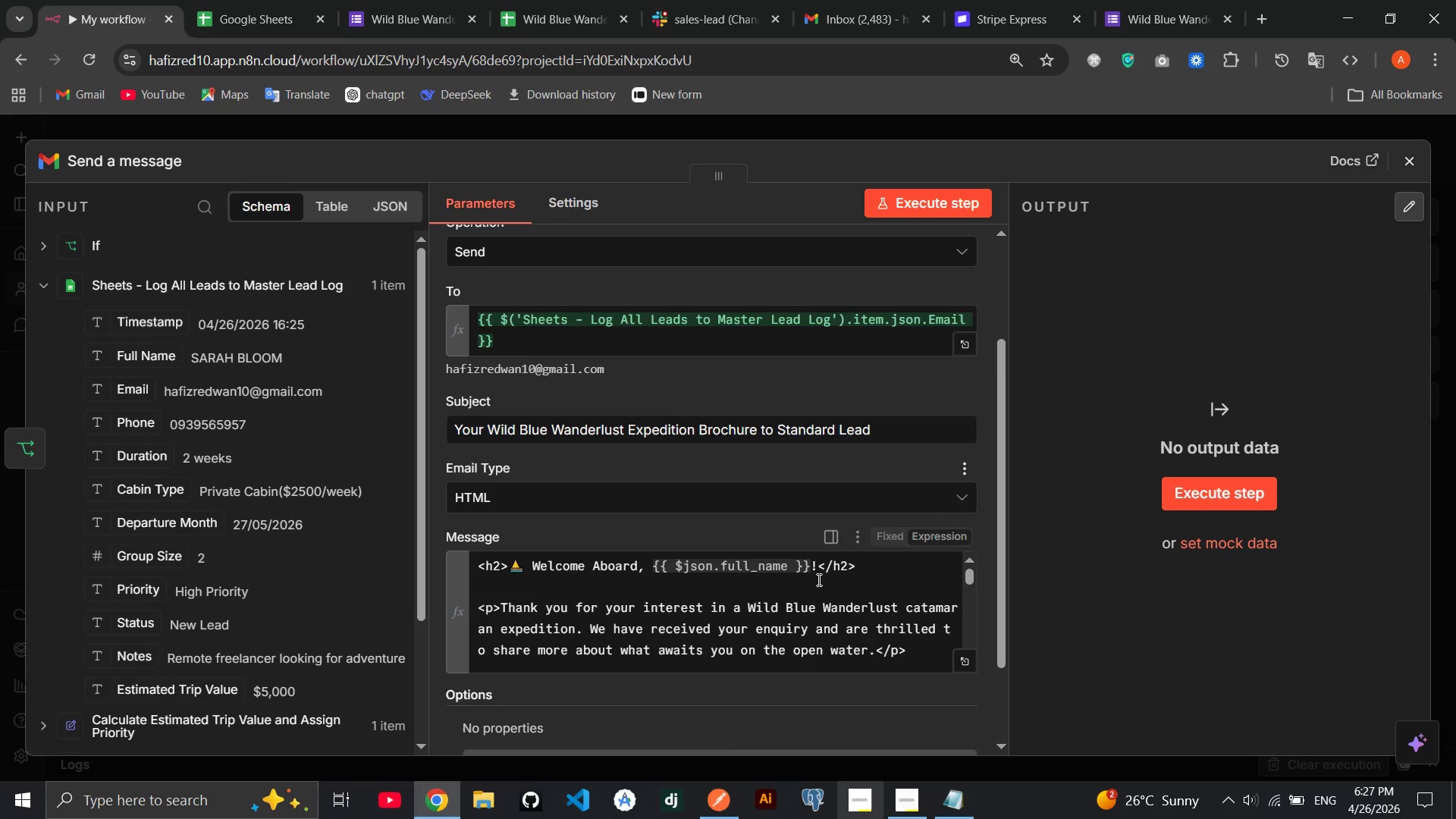 
left_click_drag(start_coordinate=[810, 565], to_coordinate=[655, 565])
 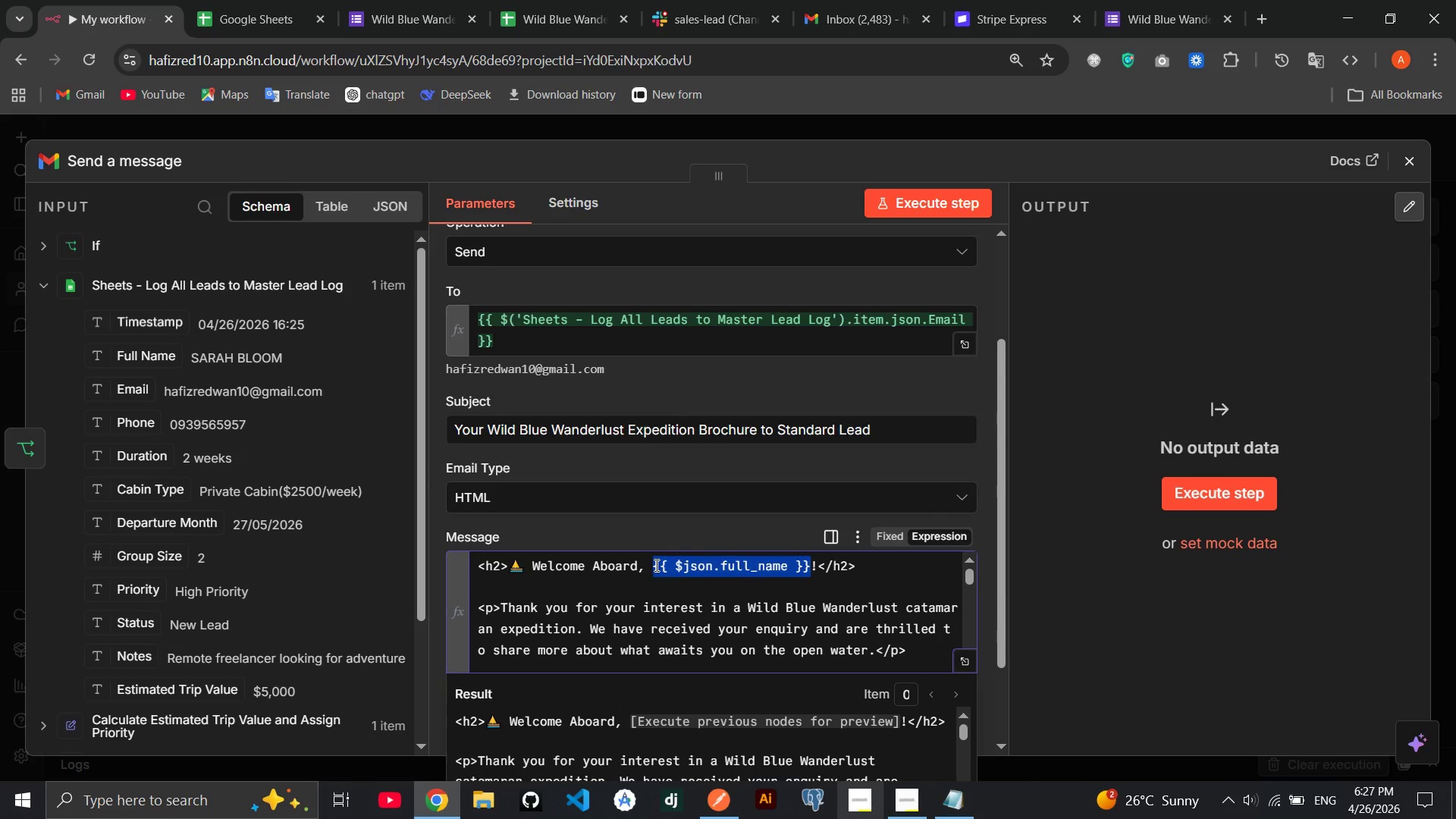 
key(Backspace)
 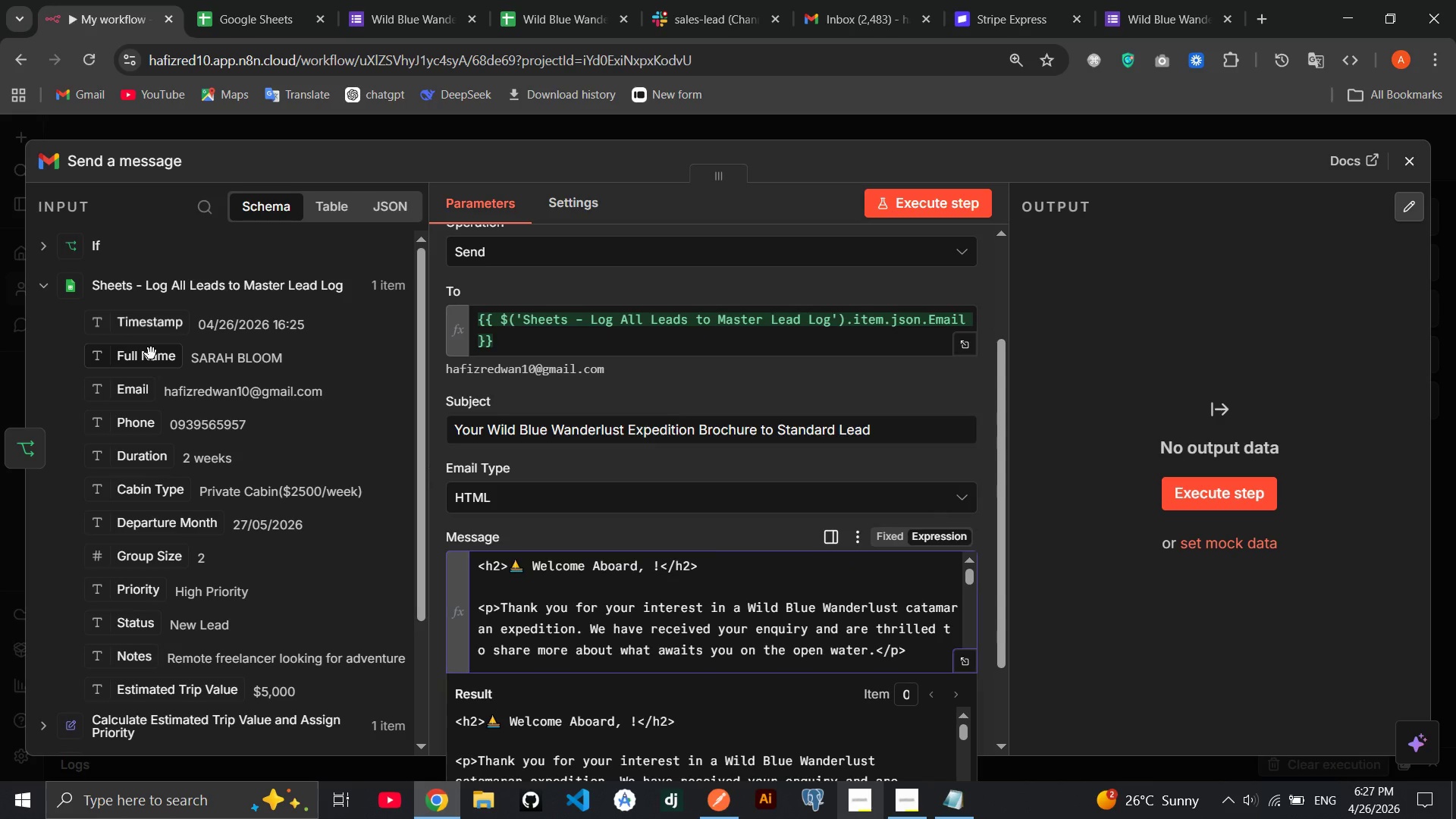 
left_click_drag(start_coordinate=[150, 356], to_coordinate=[653, 573])
 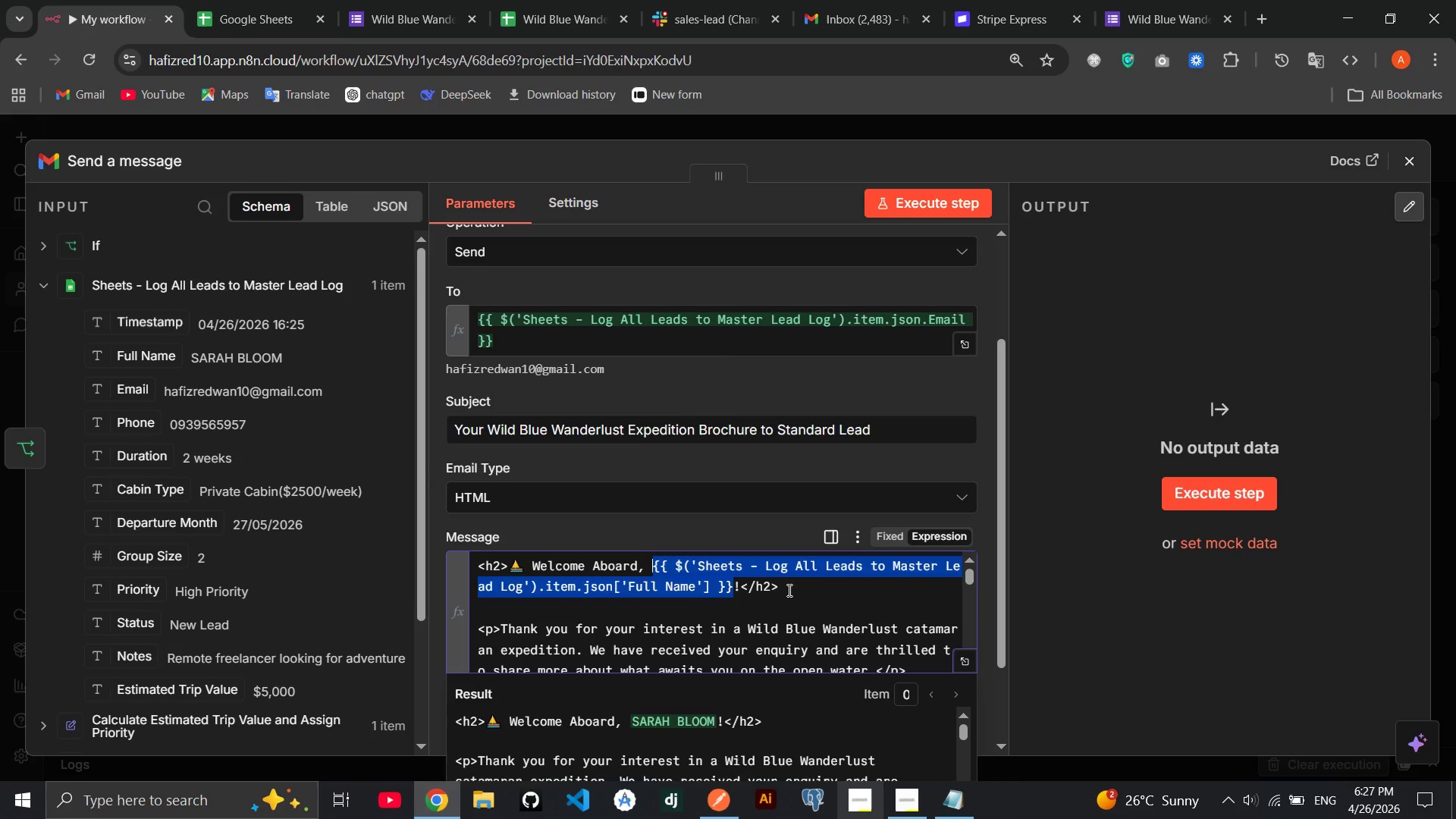 
left_click([789, 591])
 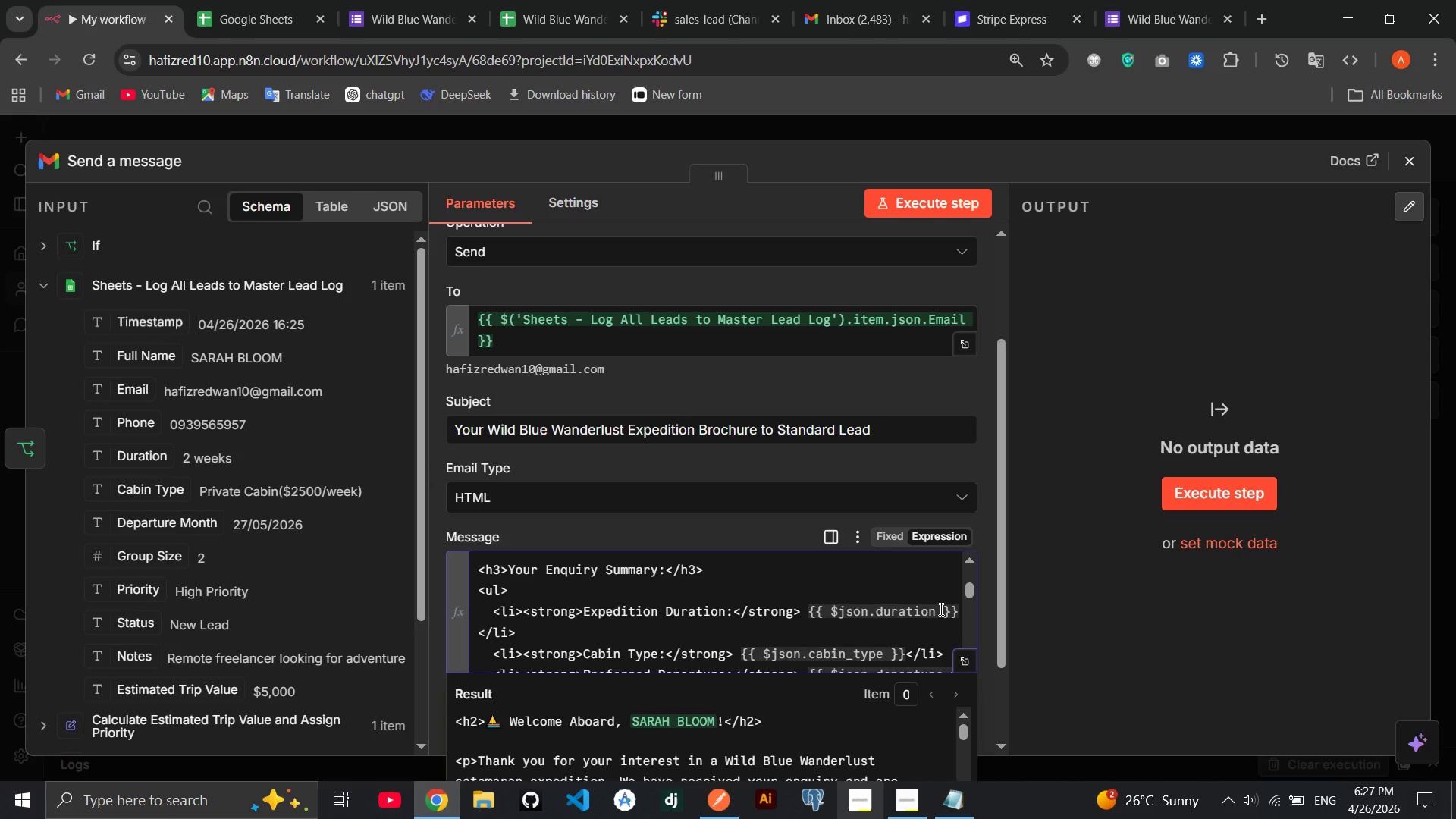 
wait(5.56)
 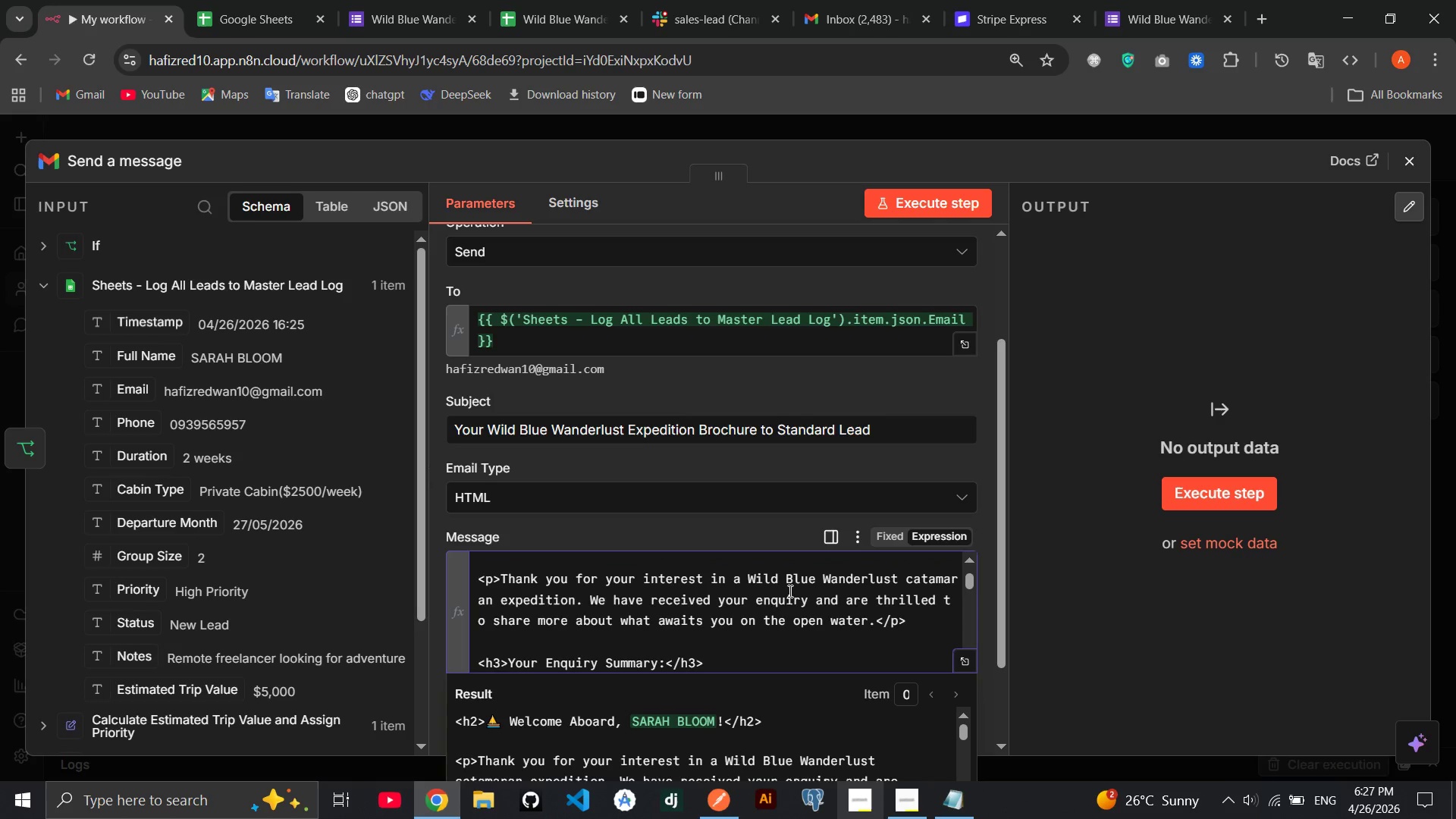 
left_click_drag(start_coordinate=[958, 614], to_coordinate=[810, 610])
 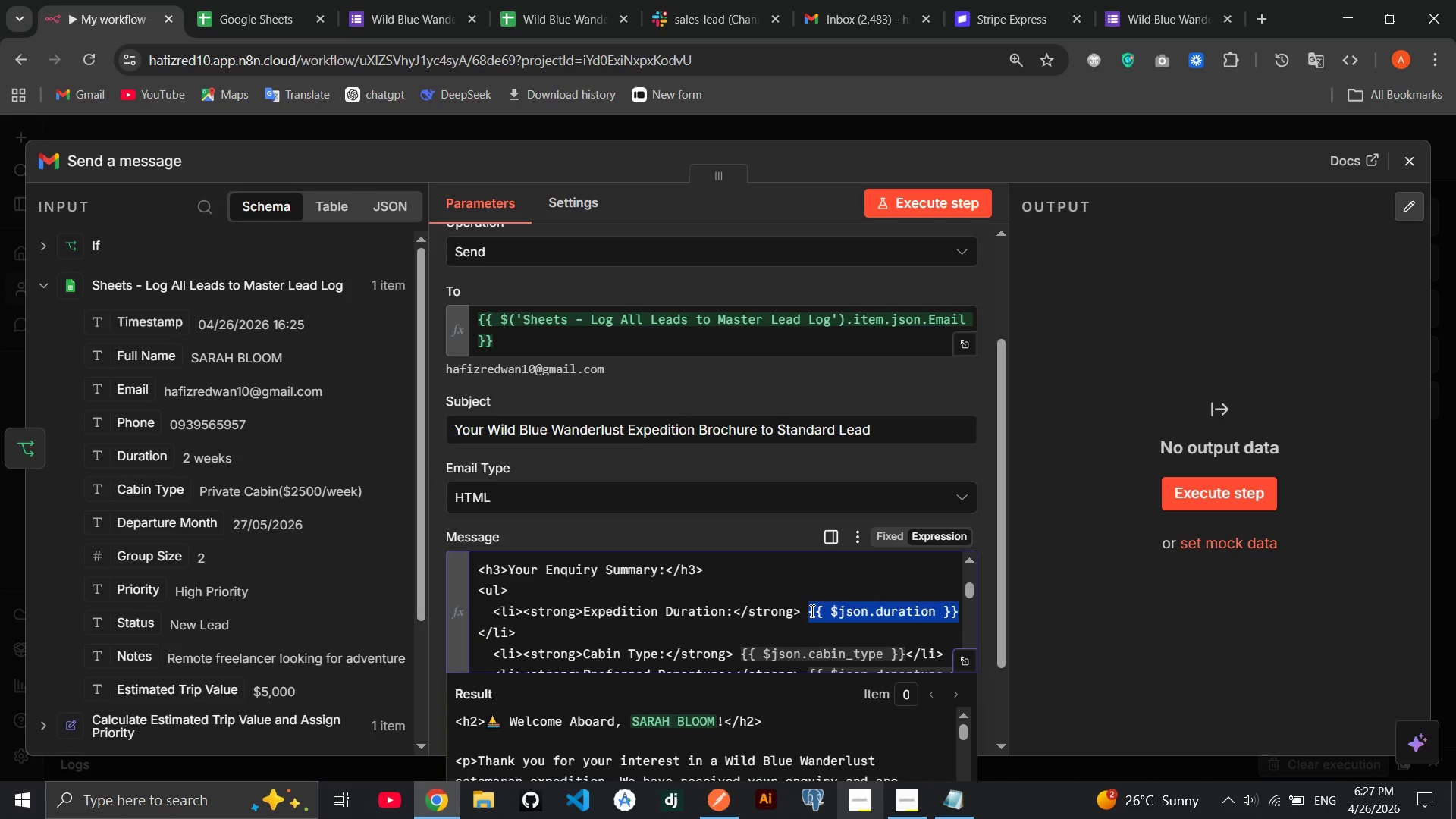 
key(Backspace)
 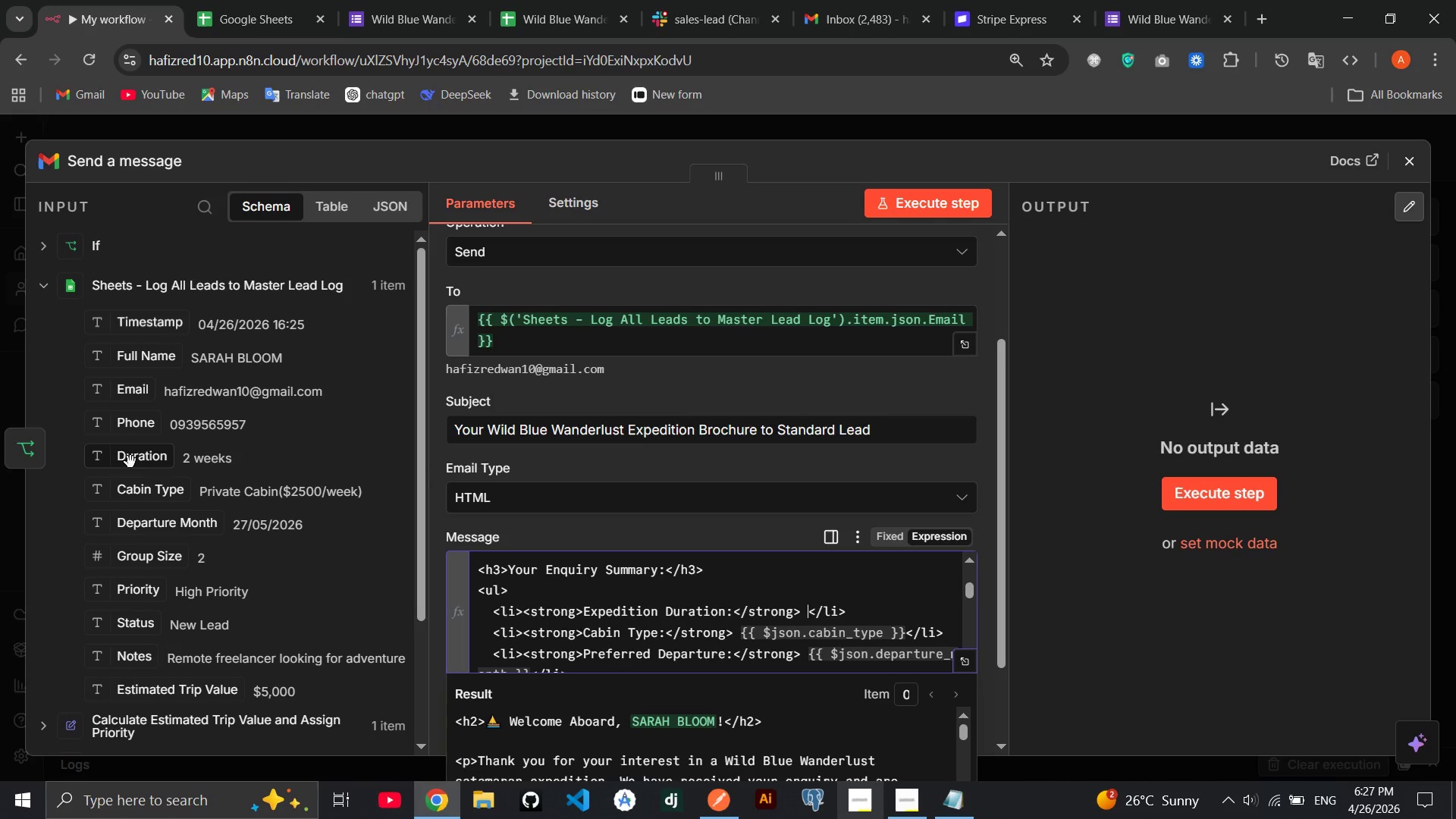 
wait(8.17)
 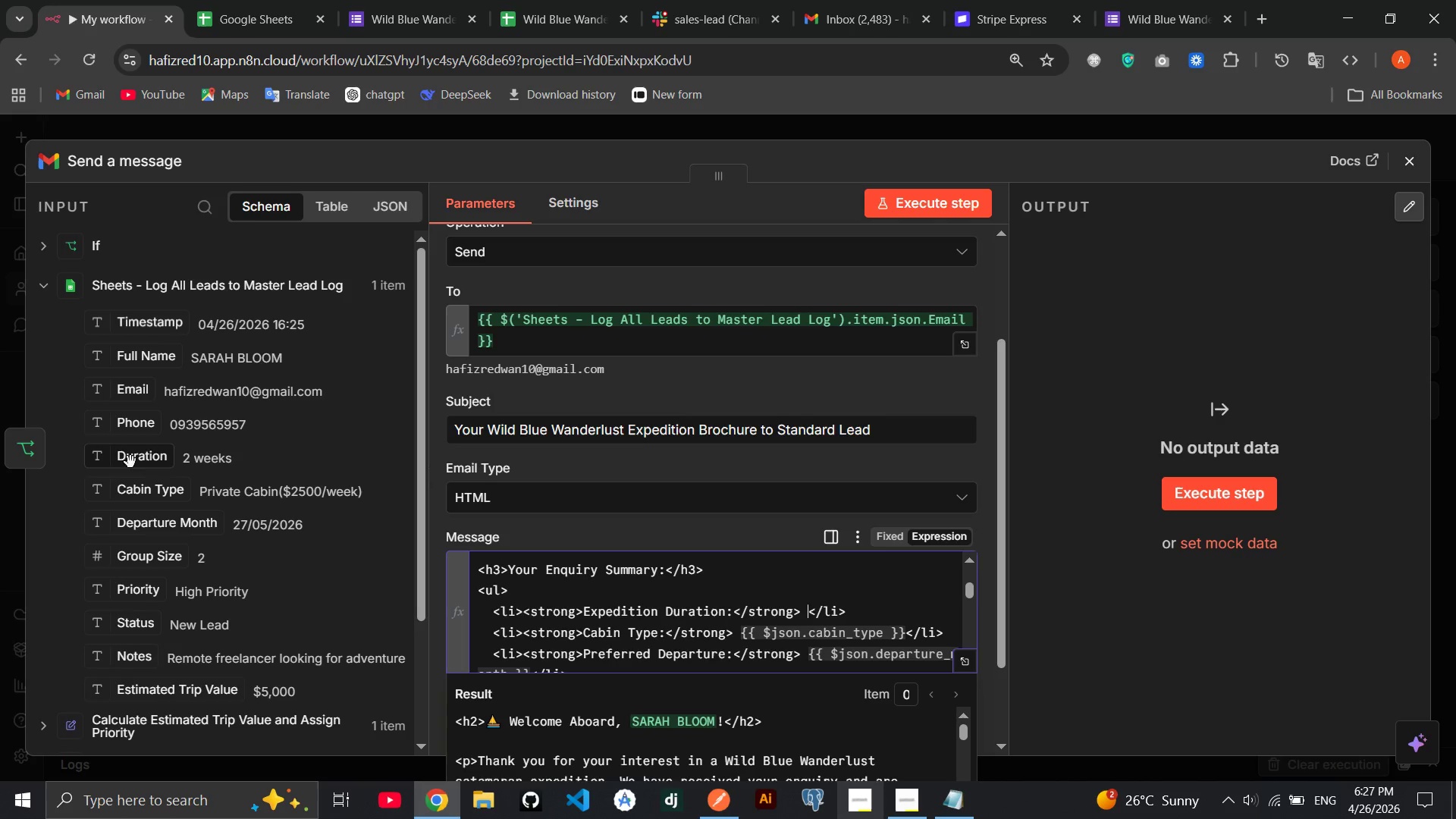 
left_click_drag(start_coordinate=[143, 463], to_coordinate=[807, 617])
 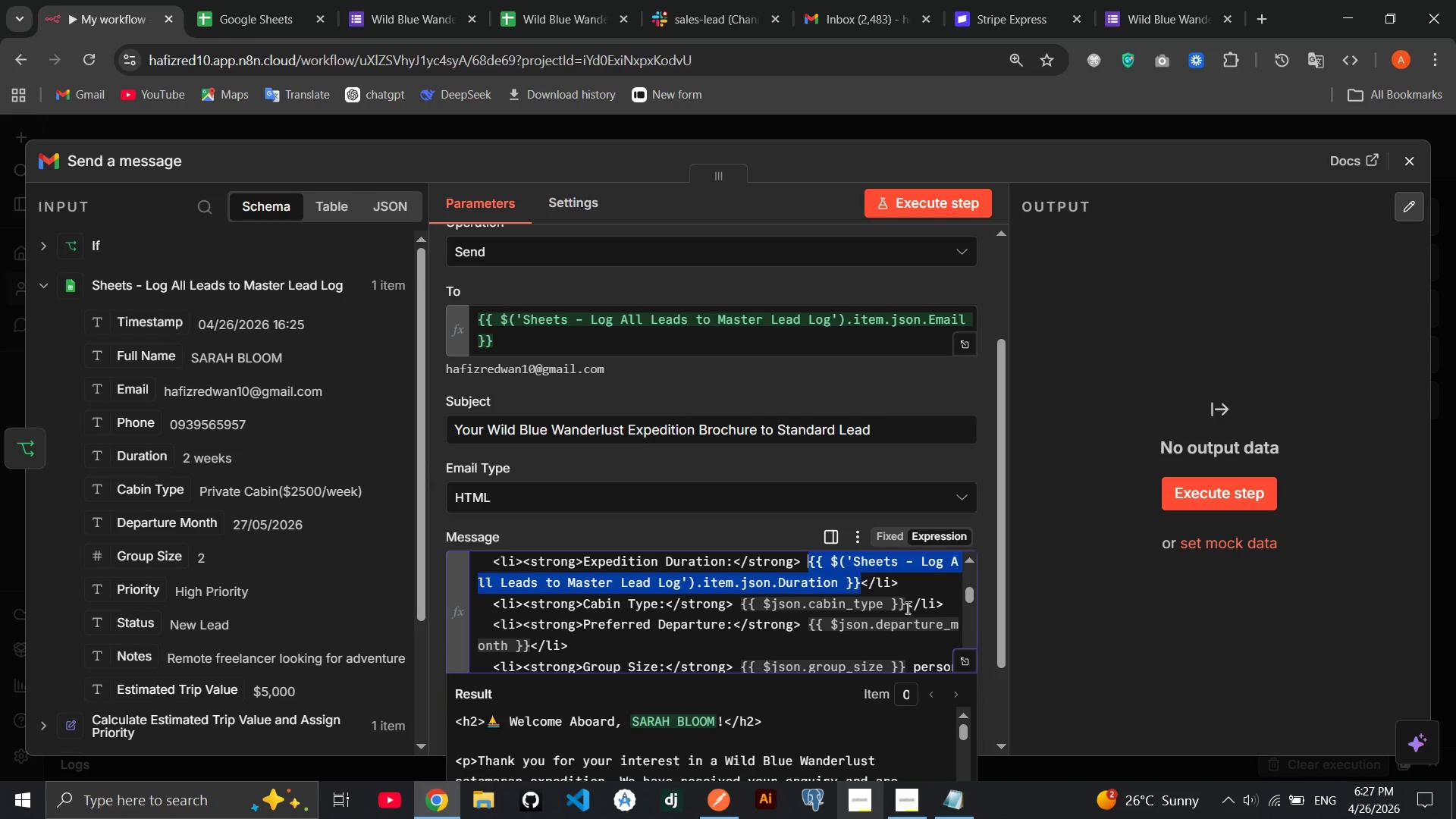 
left_click_drag(start_coordinate=[908, 607], to_coordinate=[742, 609])
 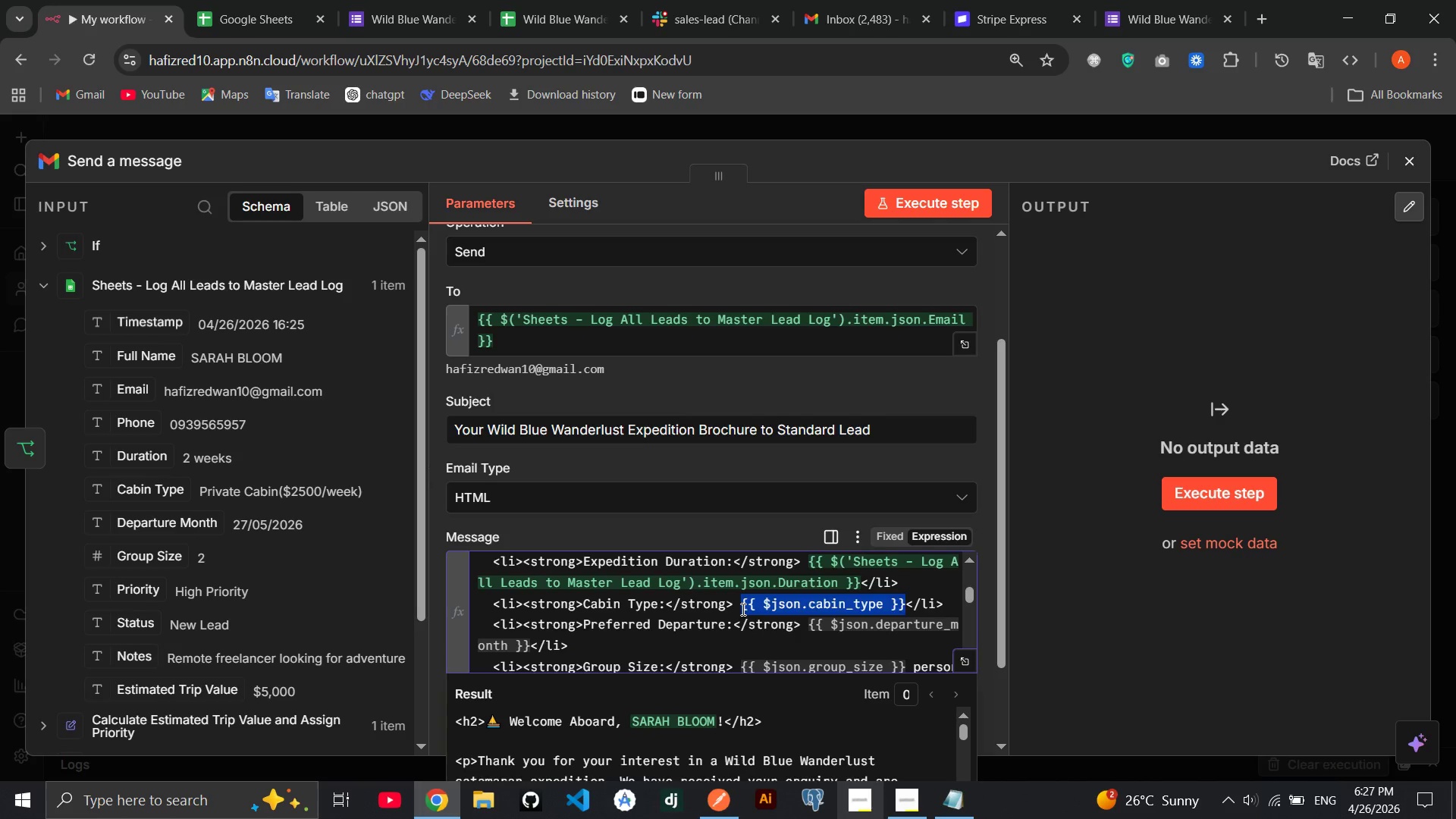 
key(Backspace)
 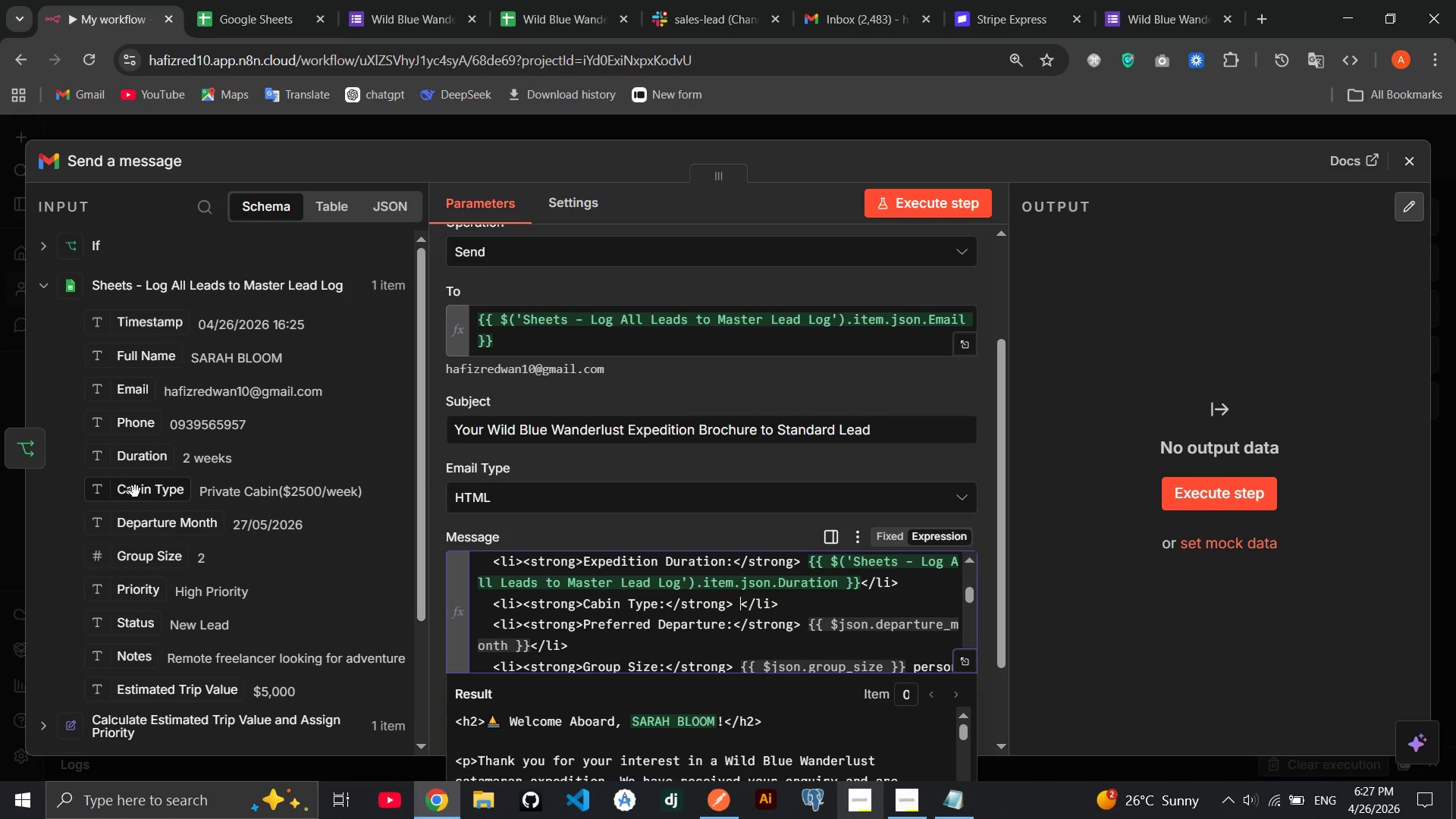 
left_click_drag(start_coordinate=[135, 493], to_coordinate=[740, 608])
 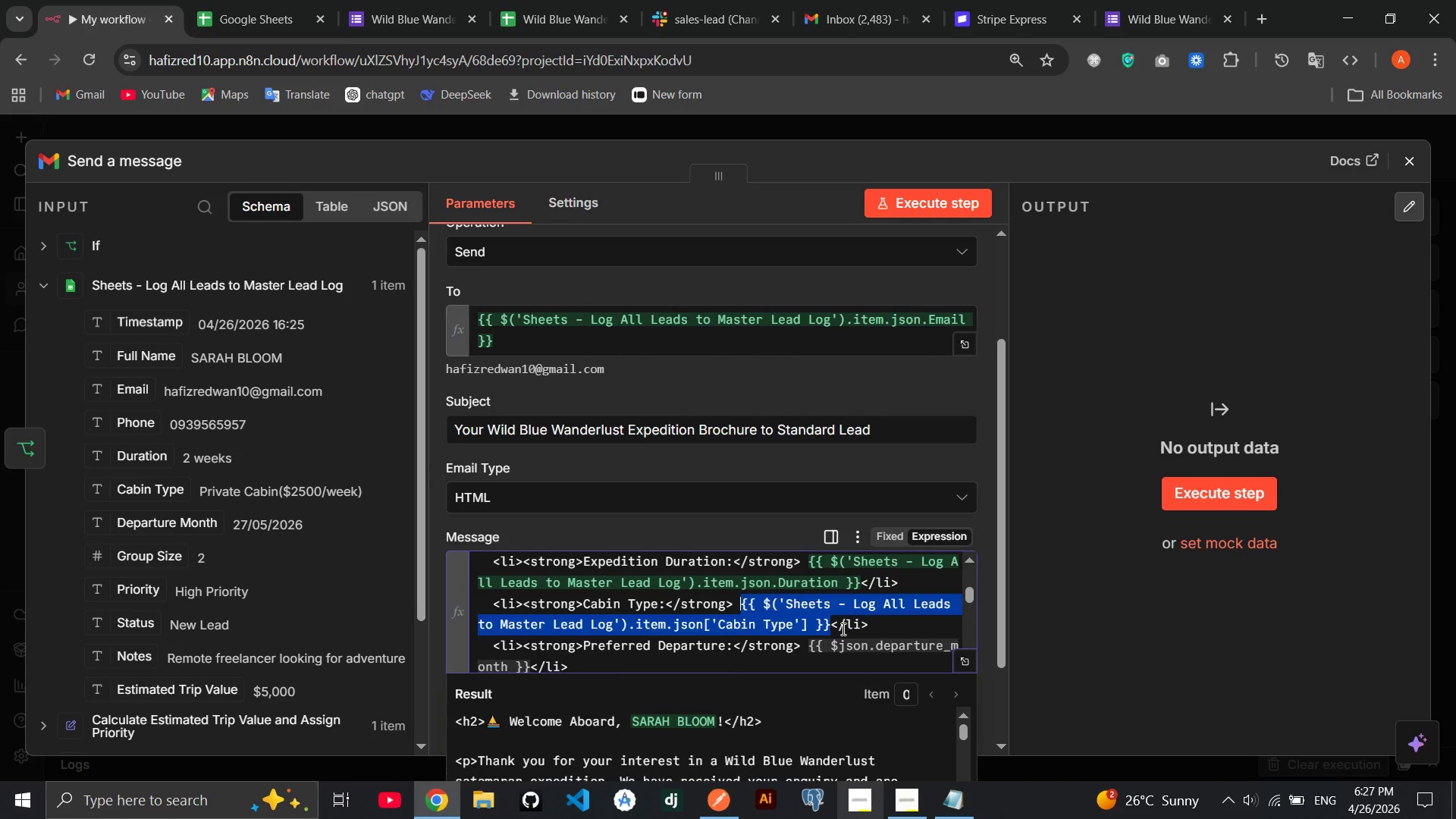 
left_click([842, 629])
 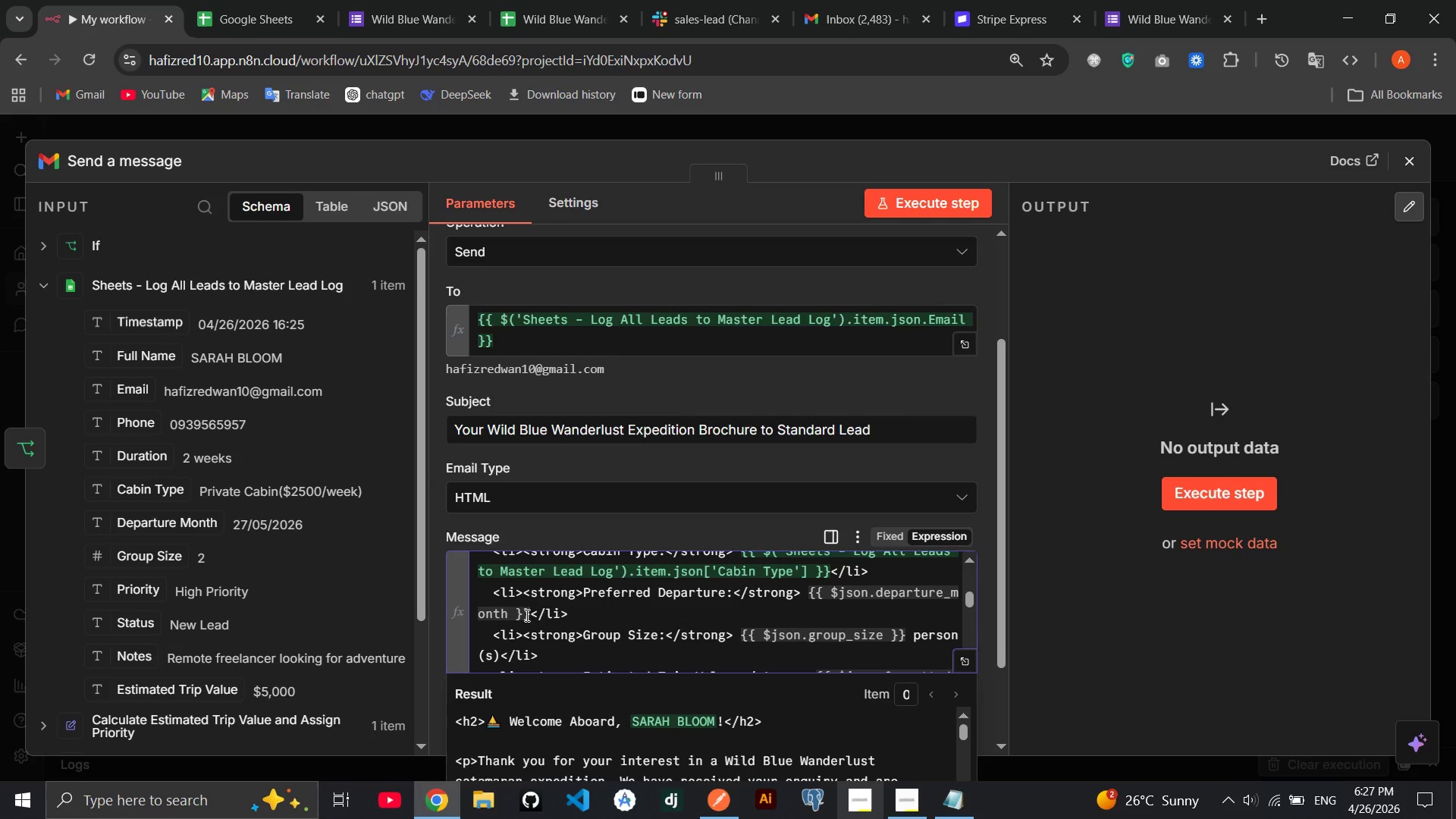 
left_click_drag(start_coordinate=[529, 616], to_coordinate=[810, 595])
 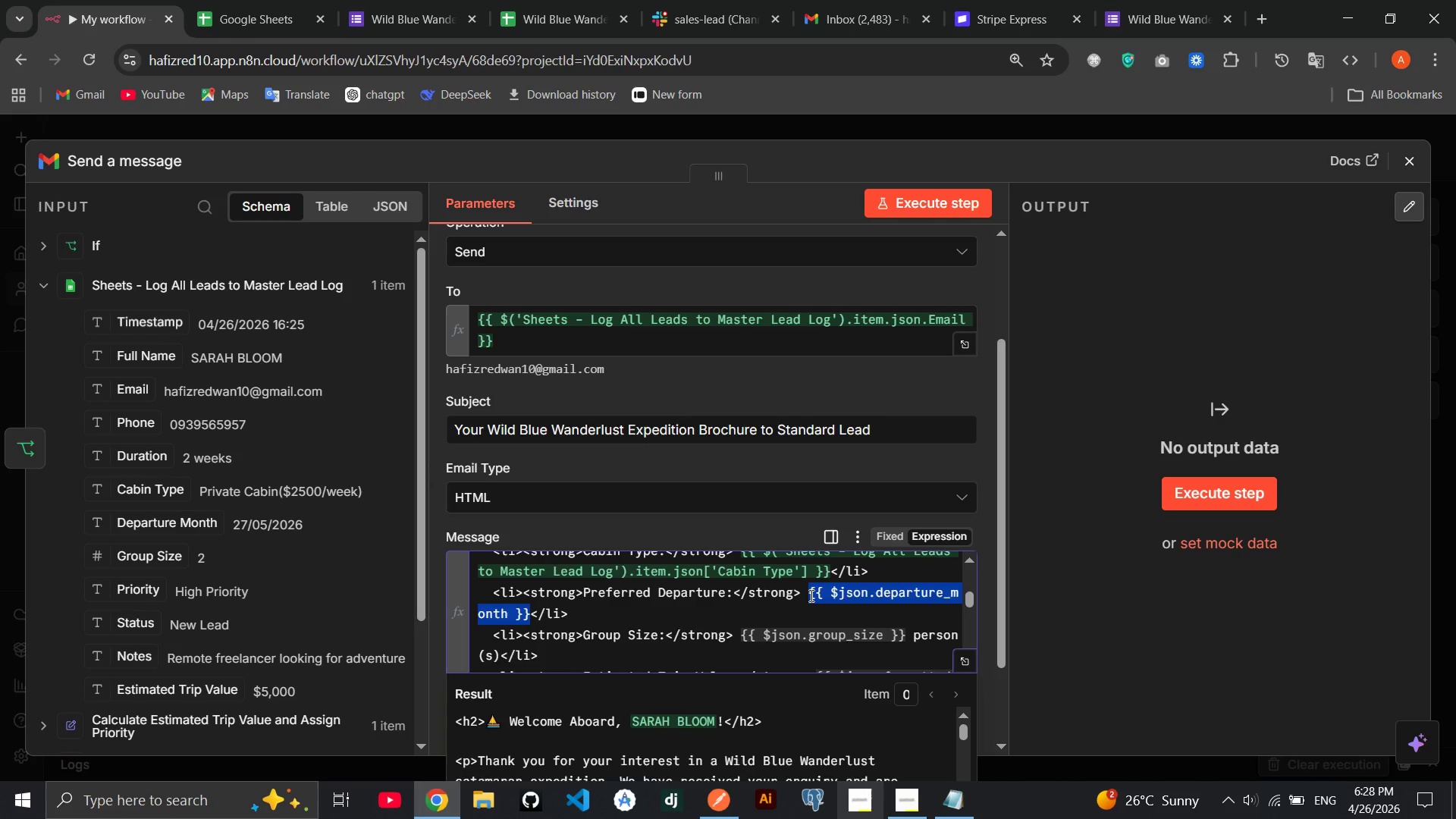 
key(Backspace)
 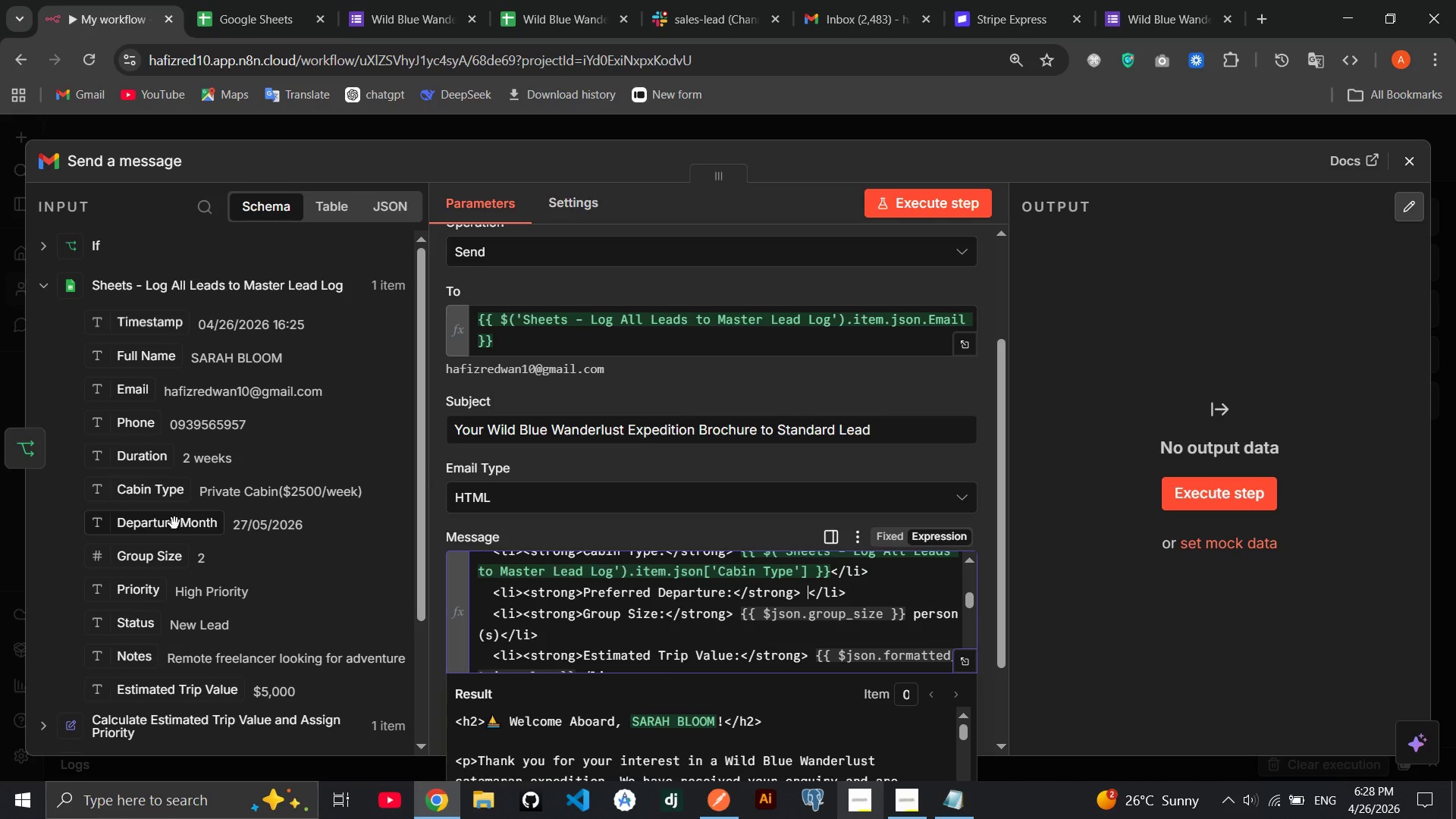 
left_click_drag(start_coordinate=[174, 528], to_coordinate=[806, 601])
 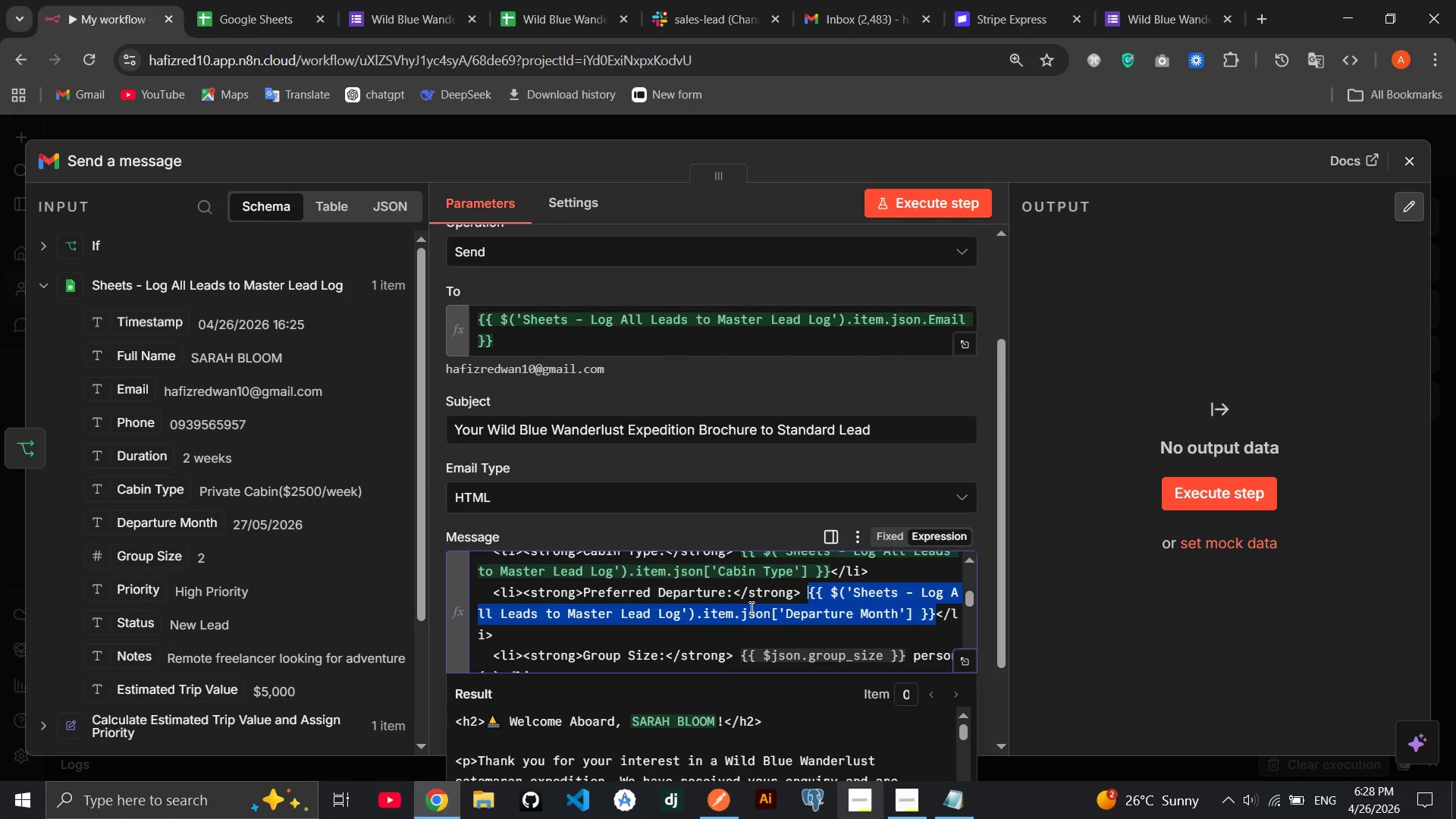 
left_click([750, 607])
 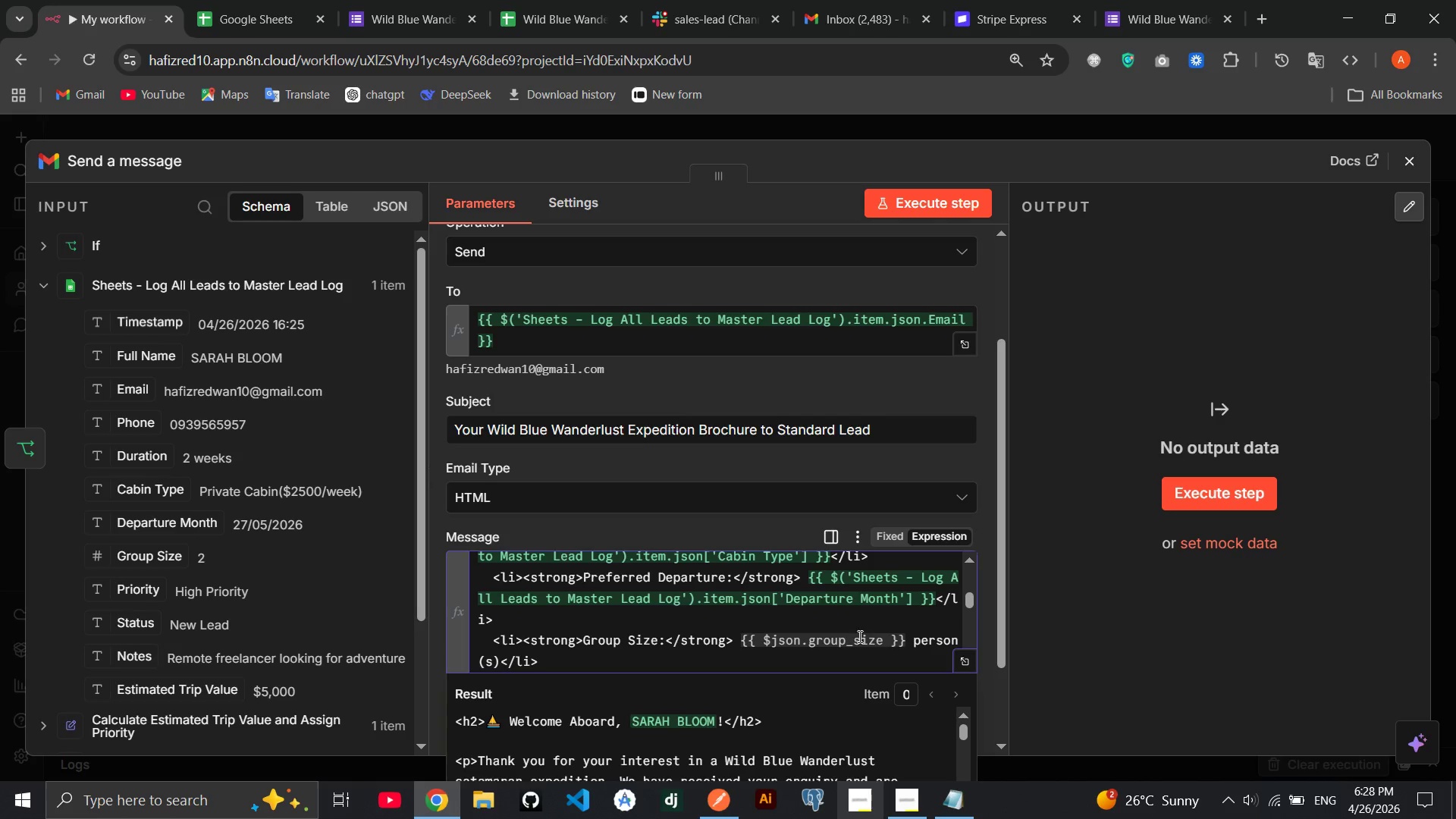 
wait(6.75)
 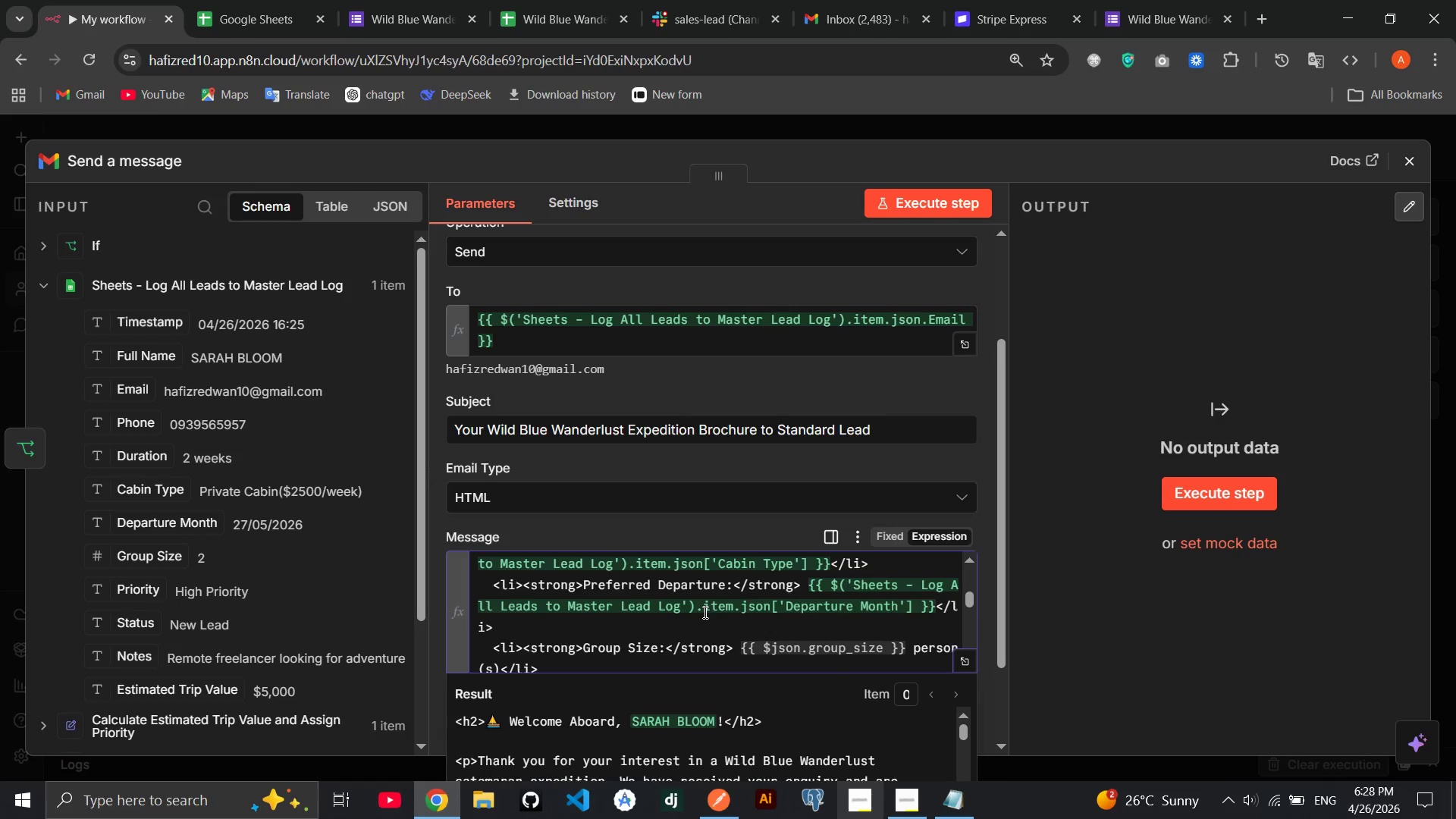 
left_click_drag(start_coordinate=[908, 642], to_coordinate=[741, 645])
 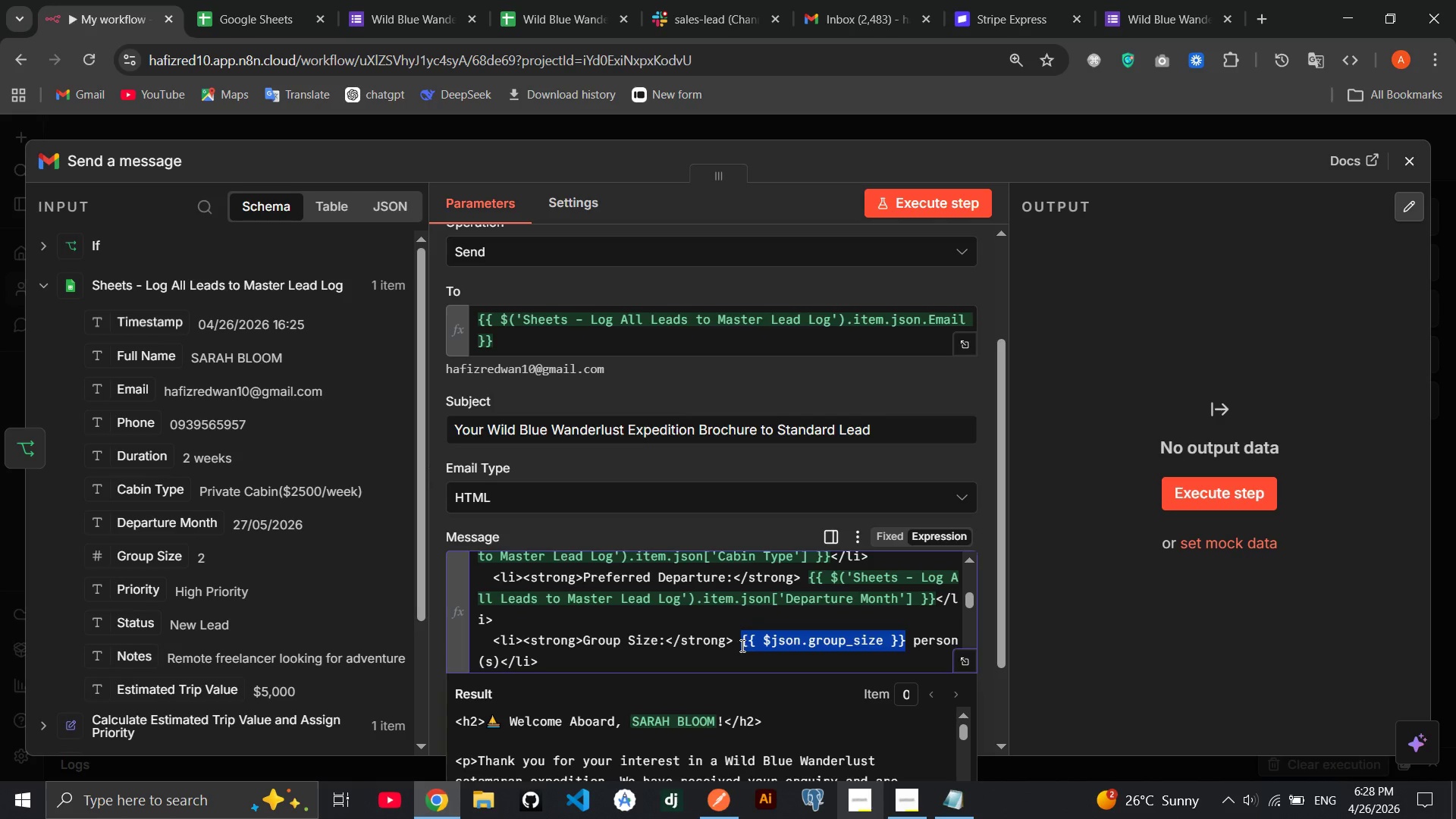 
key(Backspace)
 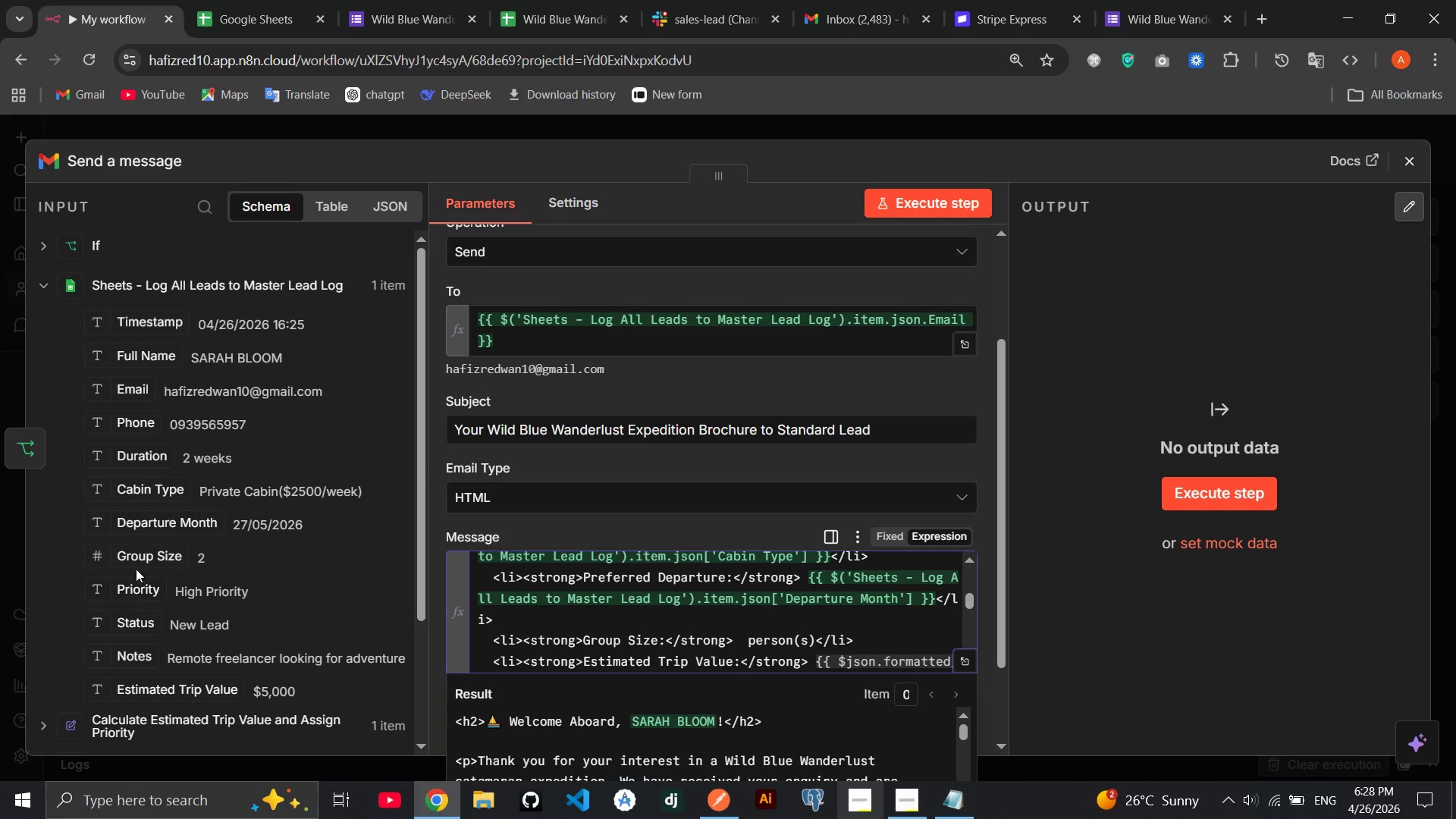 
left_click_drag(start_coordinate=[134, 561], to_coordinate=[740, 649])
 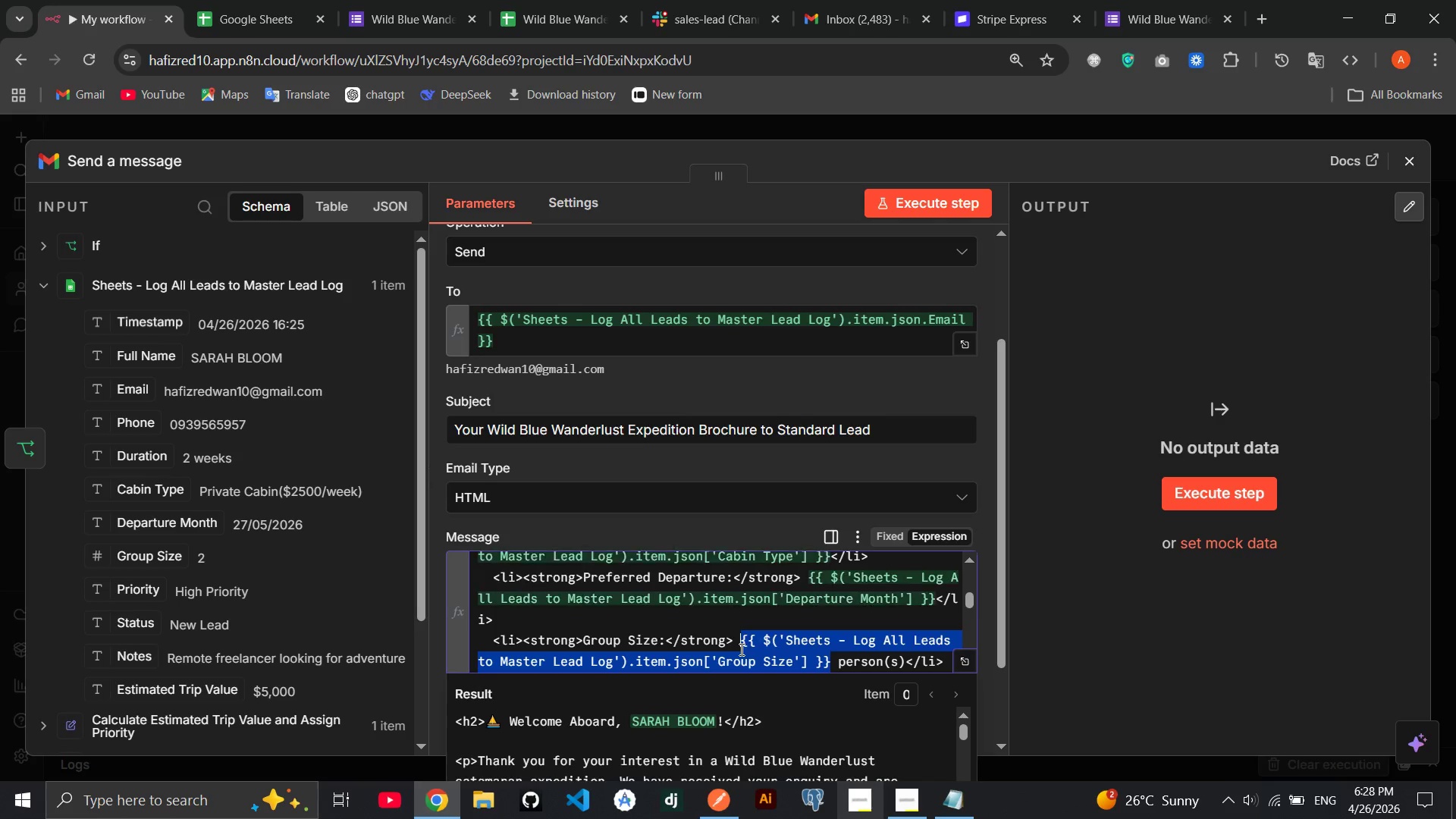 
left_click([740, 649])
 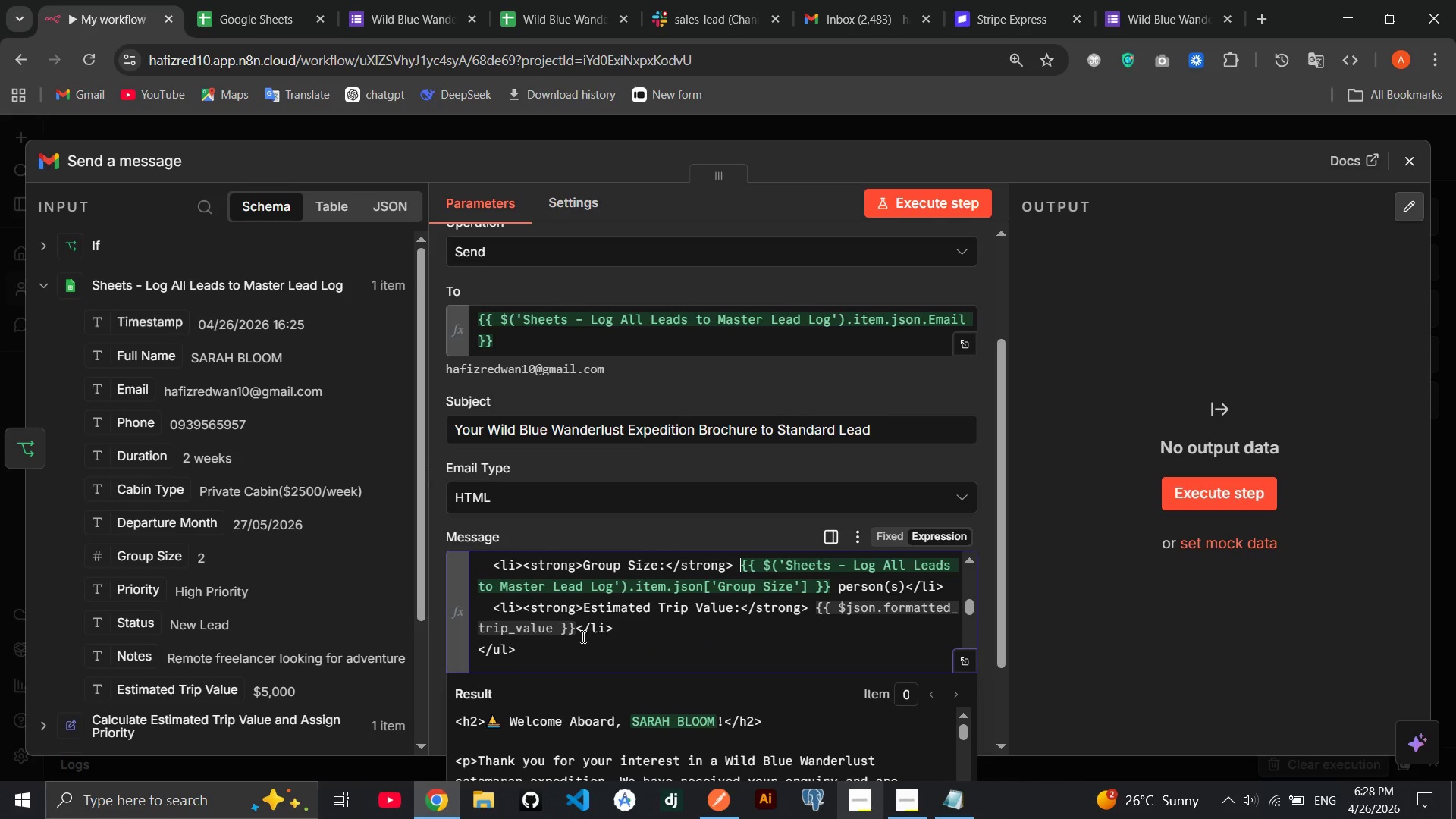 
left_click_drag(start_coordinate=[574, 632], to_coordinate=[816, 607])
 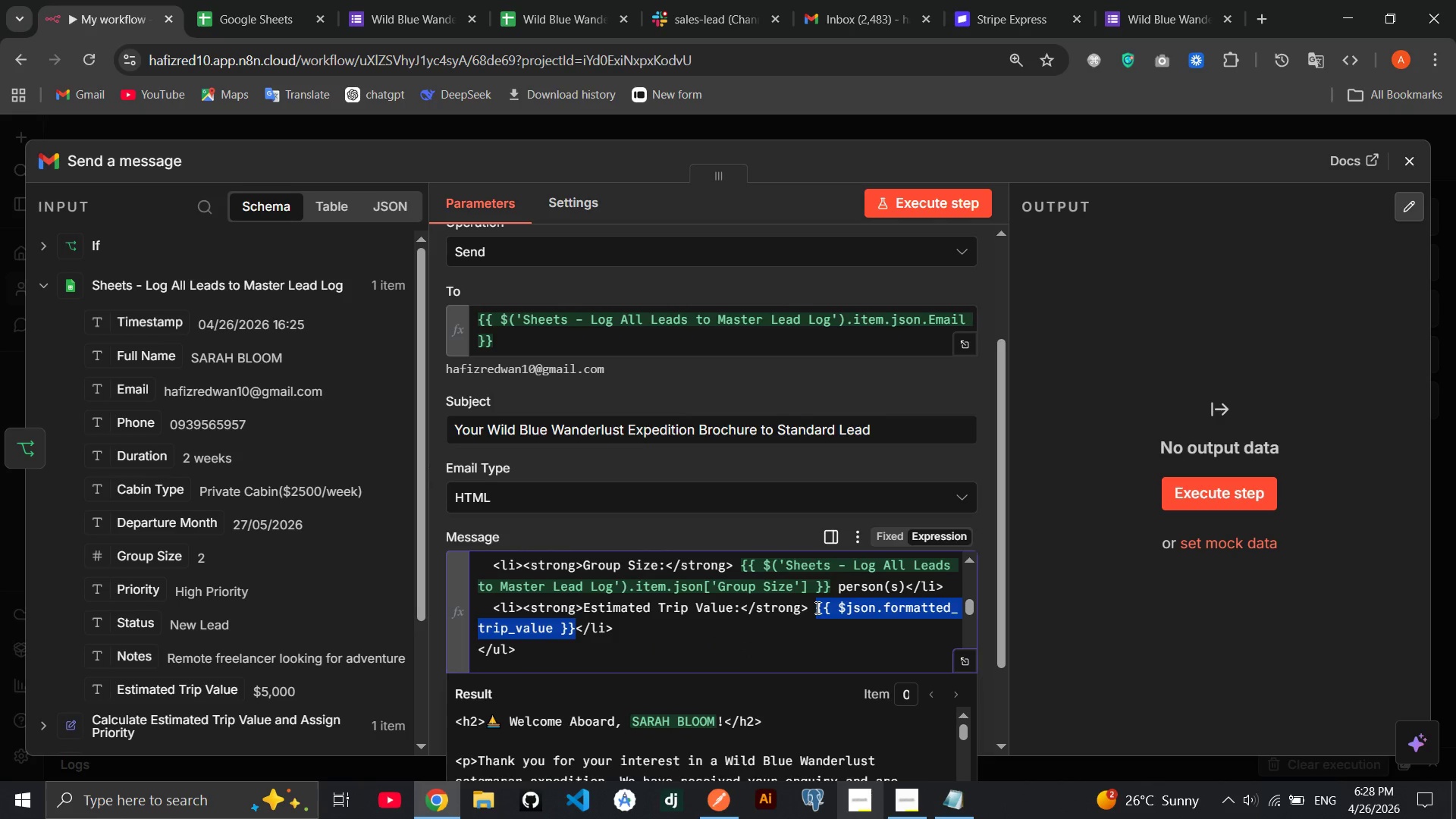 
key(Backspace)
 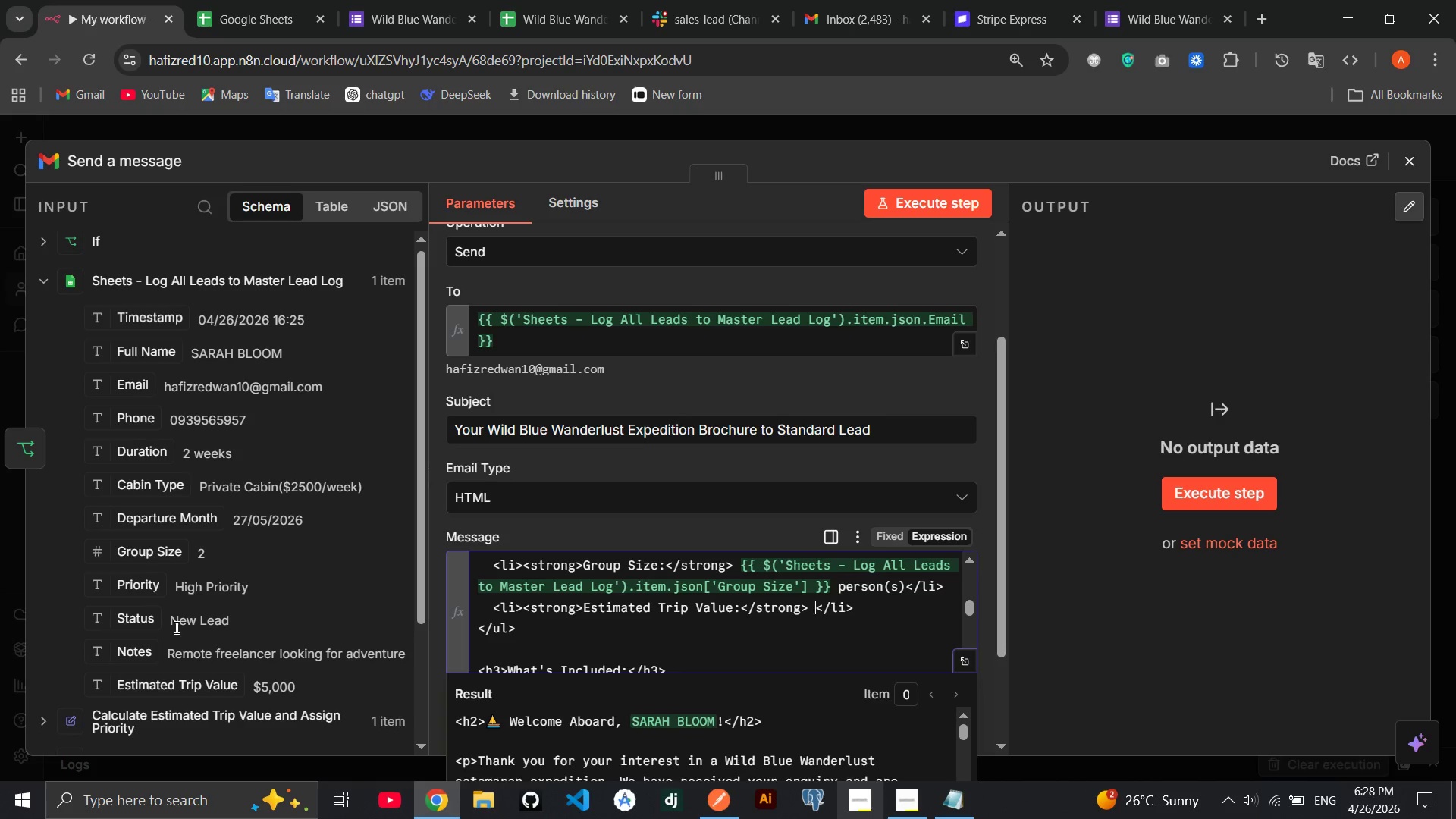 
left_click_drag(start_coordinate=[165, 692], to_coordinate=[814, 619])
 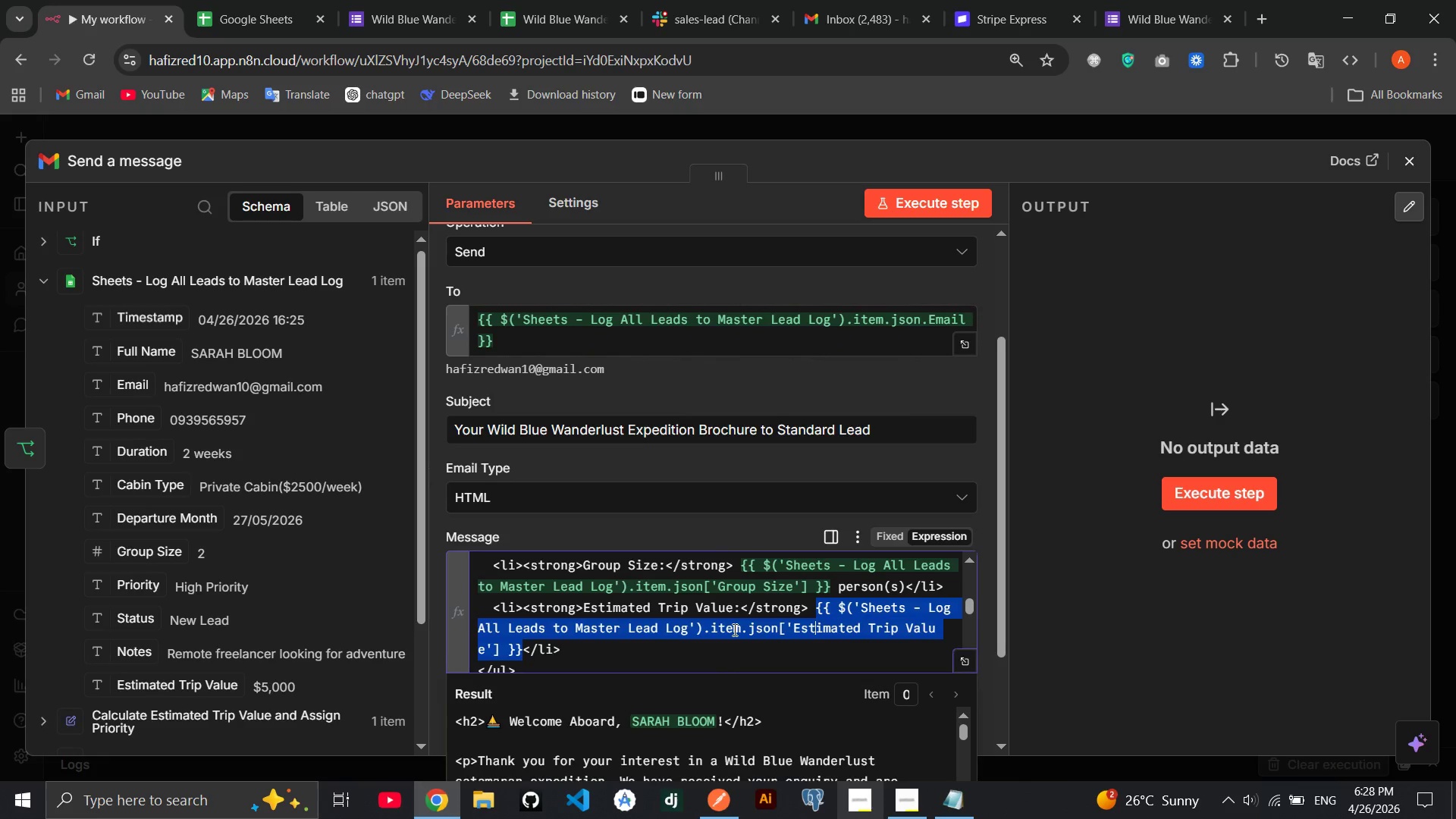 
left_click([733, 629])
 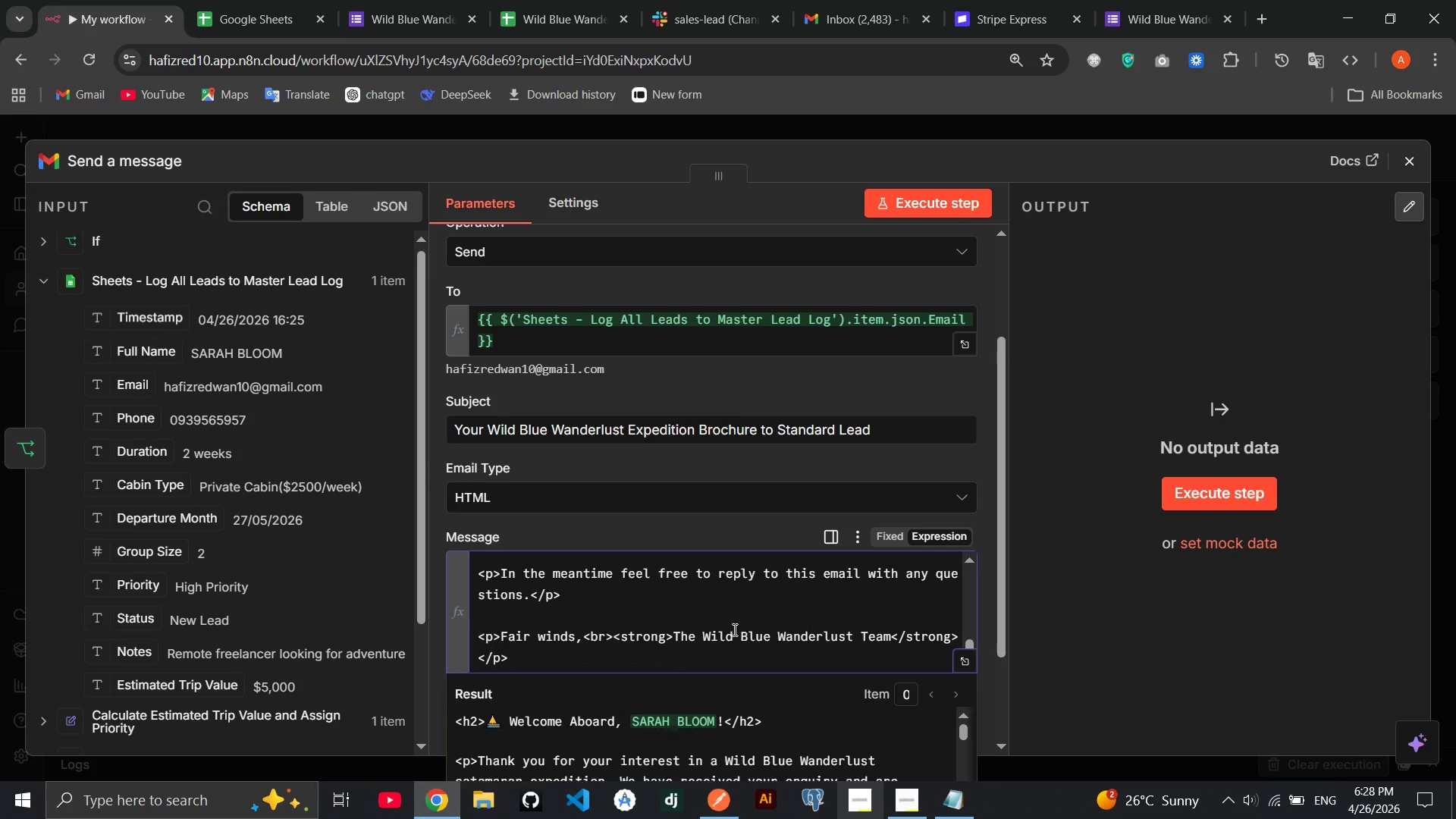 
wait(7.12)
 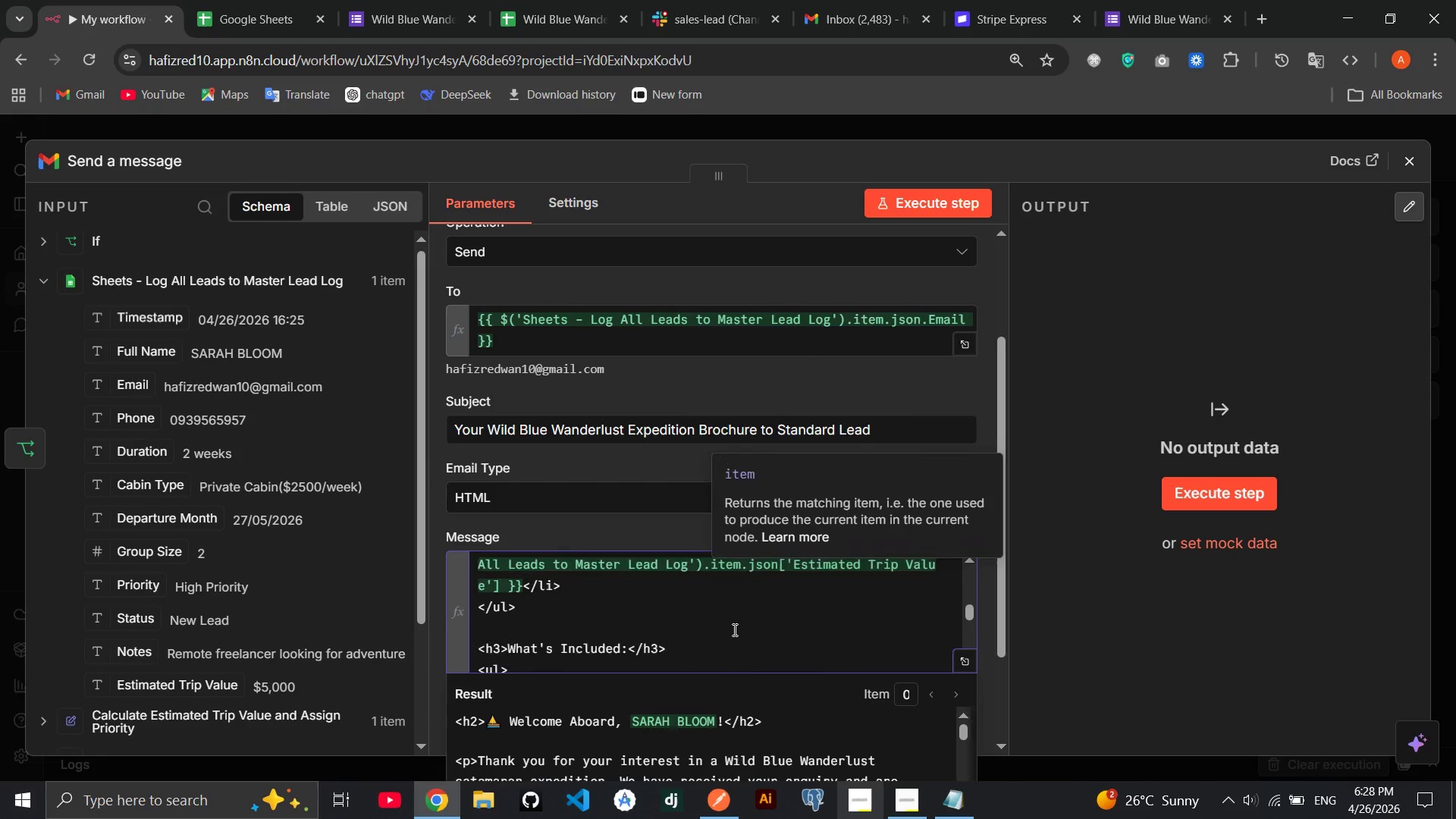 
left_click([966, 616])
 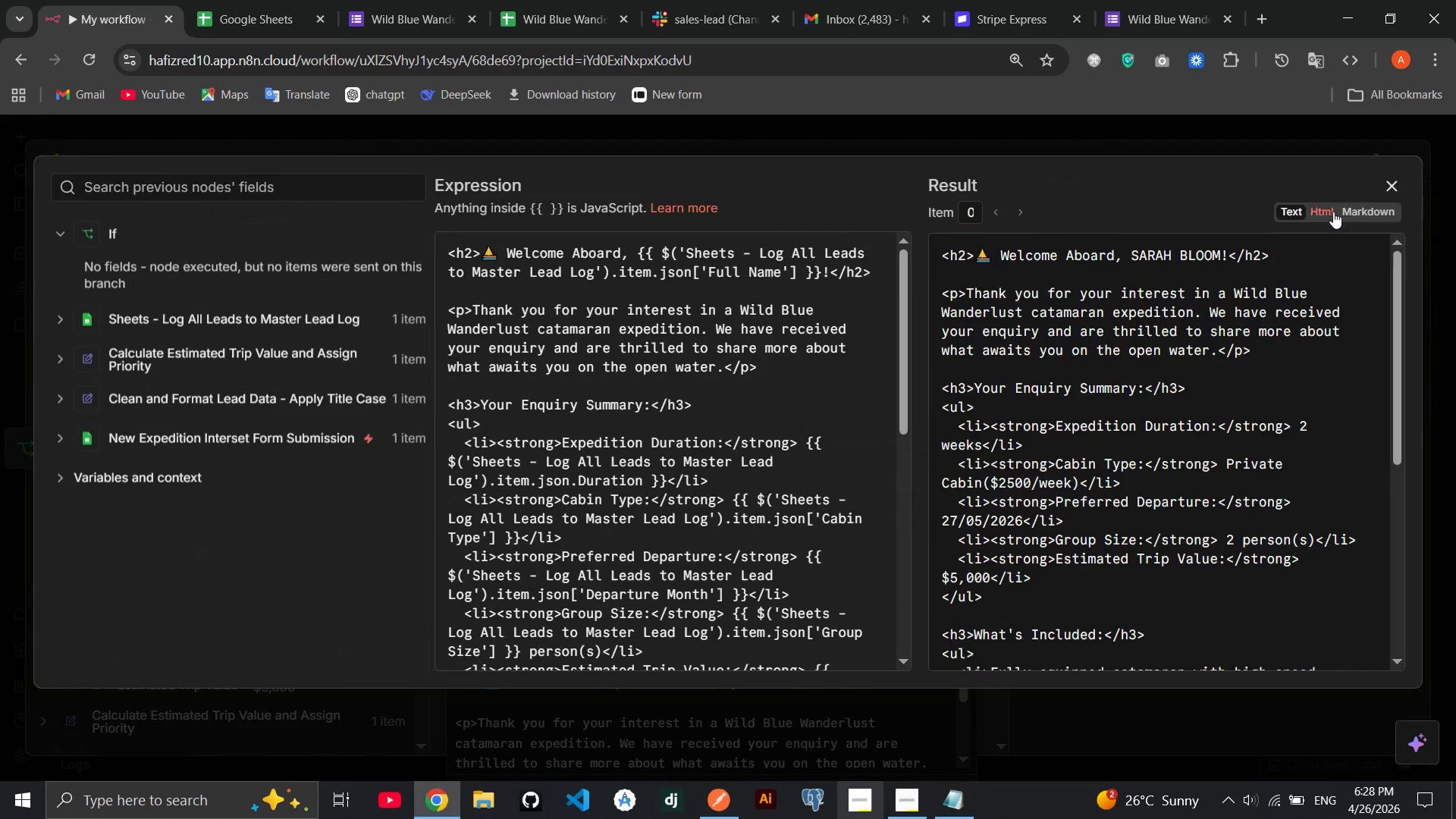 
left_click([1316, 211])
 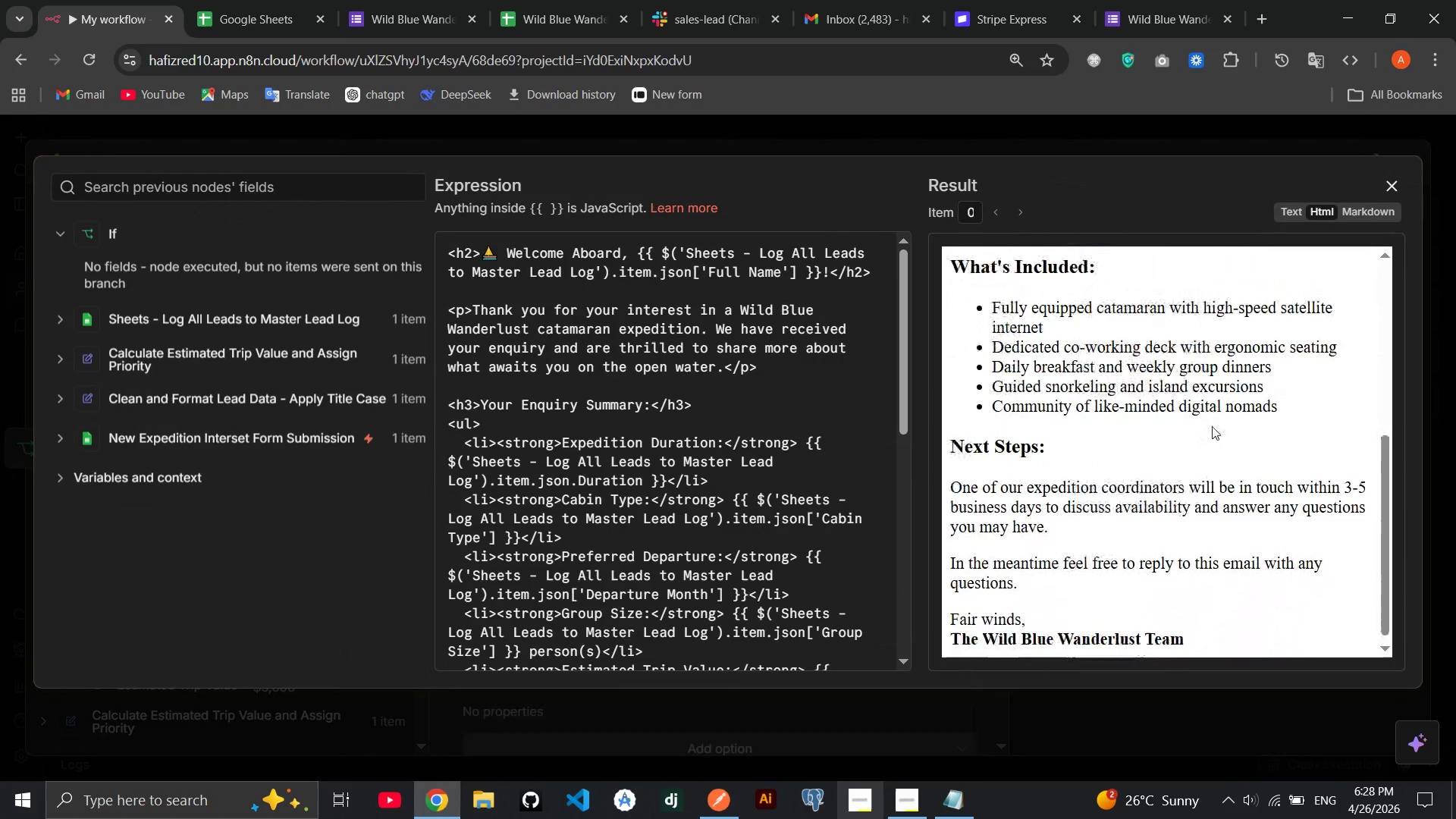 
wait(9.38)
 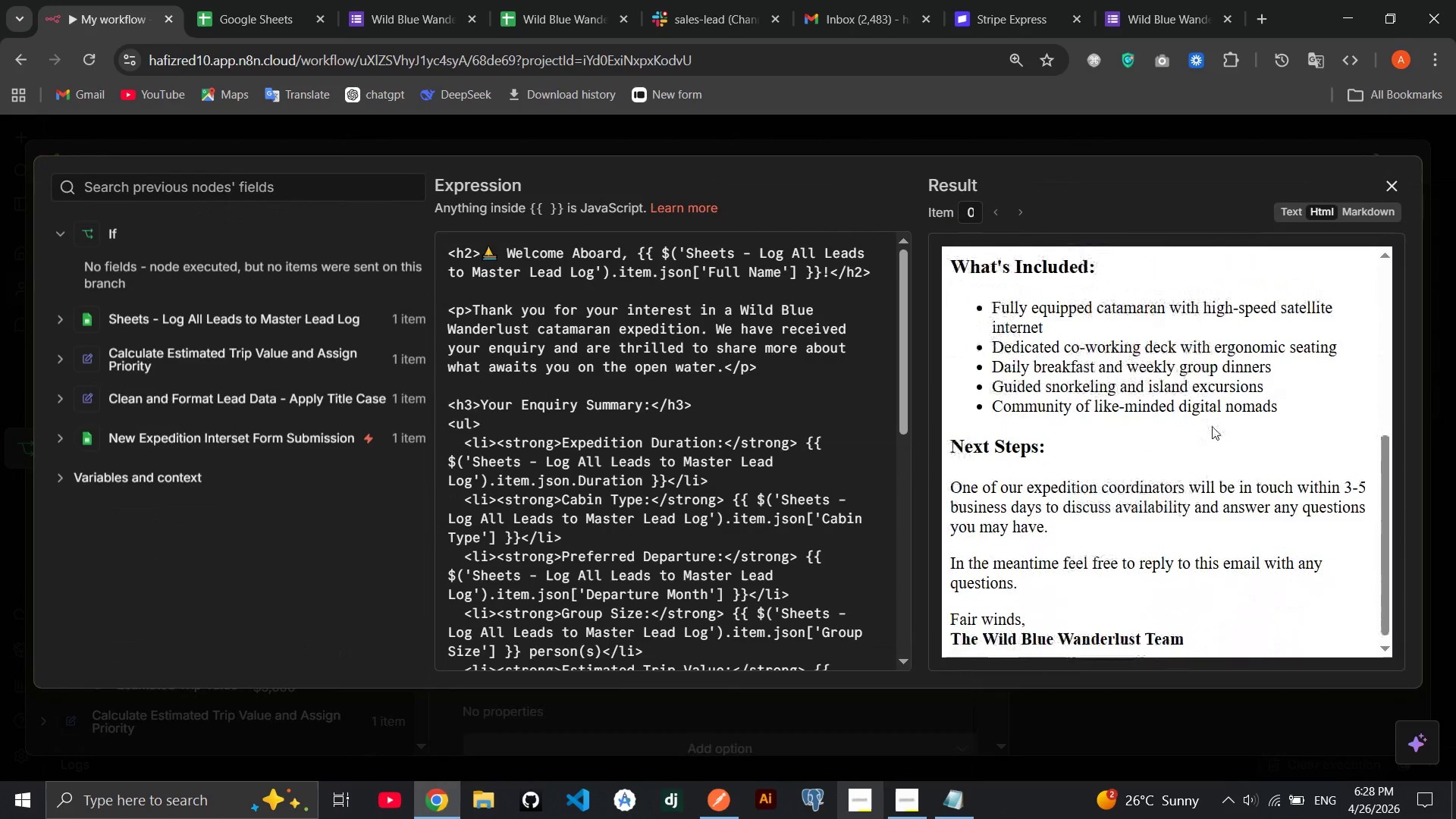 
left_click([1397, 182])
 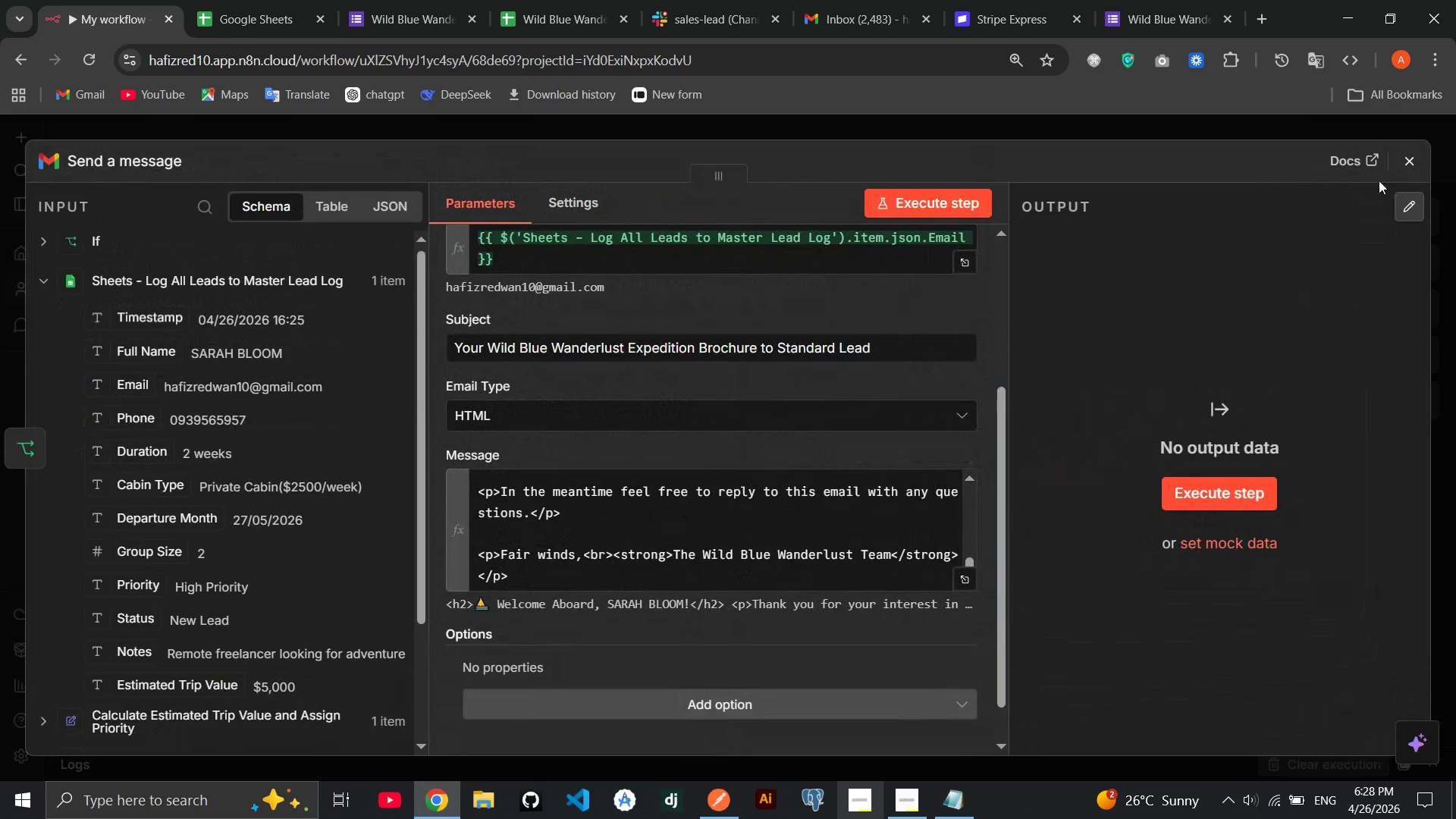 
left_click([1229, 500])
 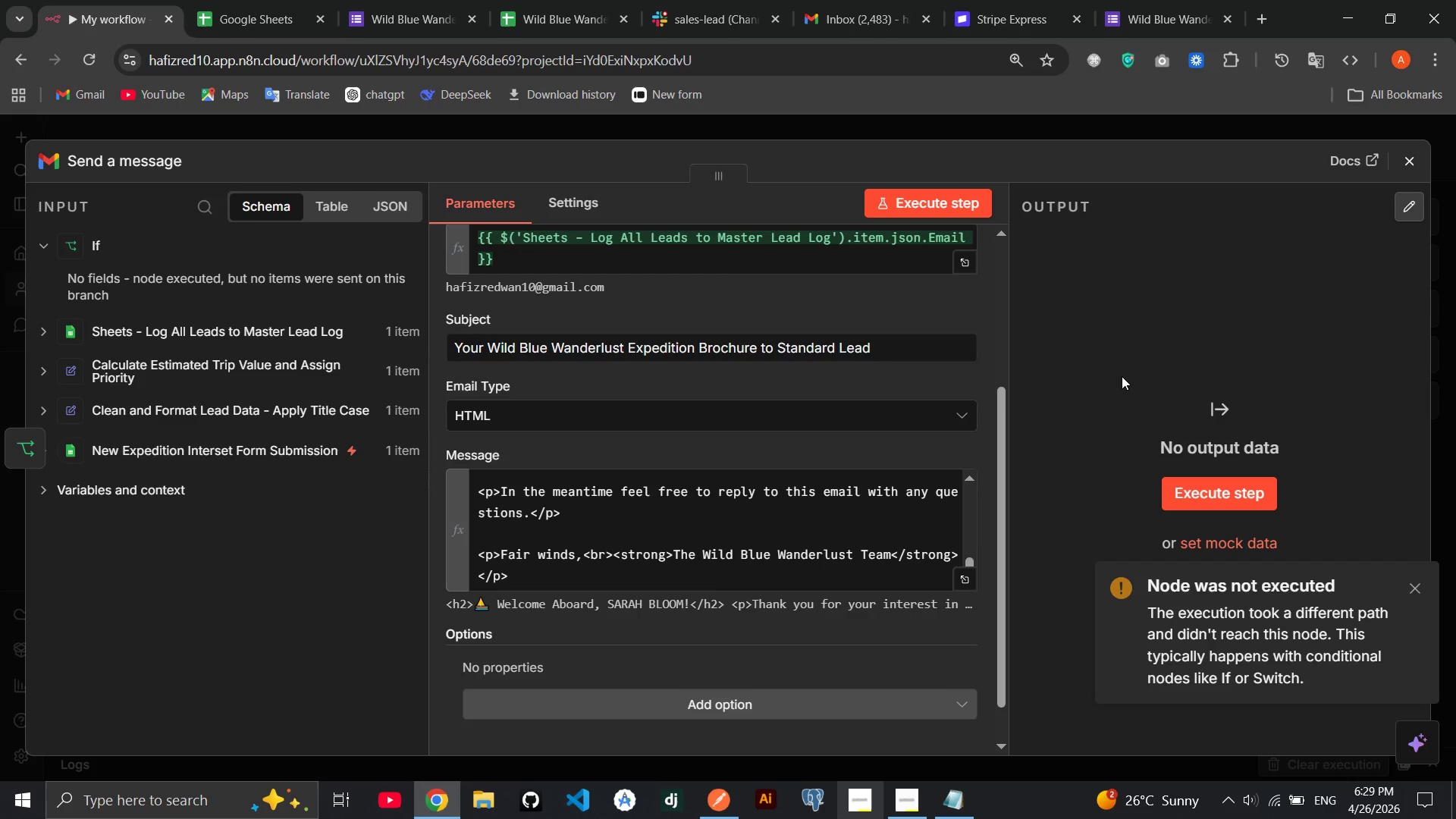 
wait(5.83)
 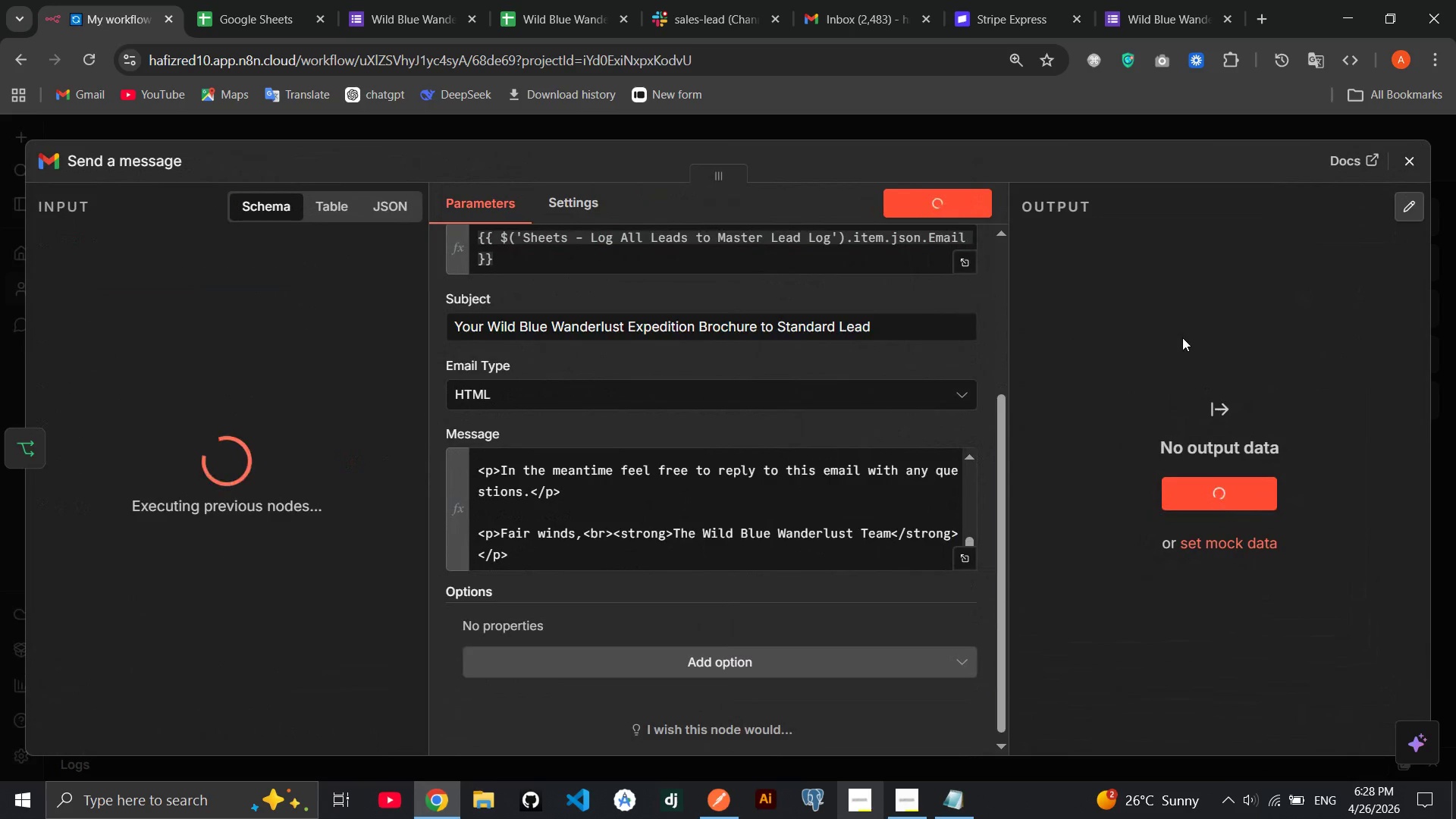 
left_click([1406, 162])
 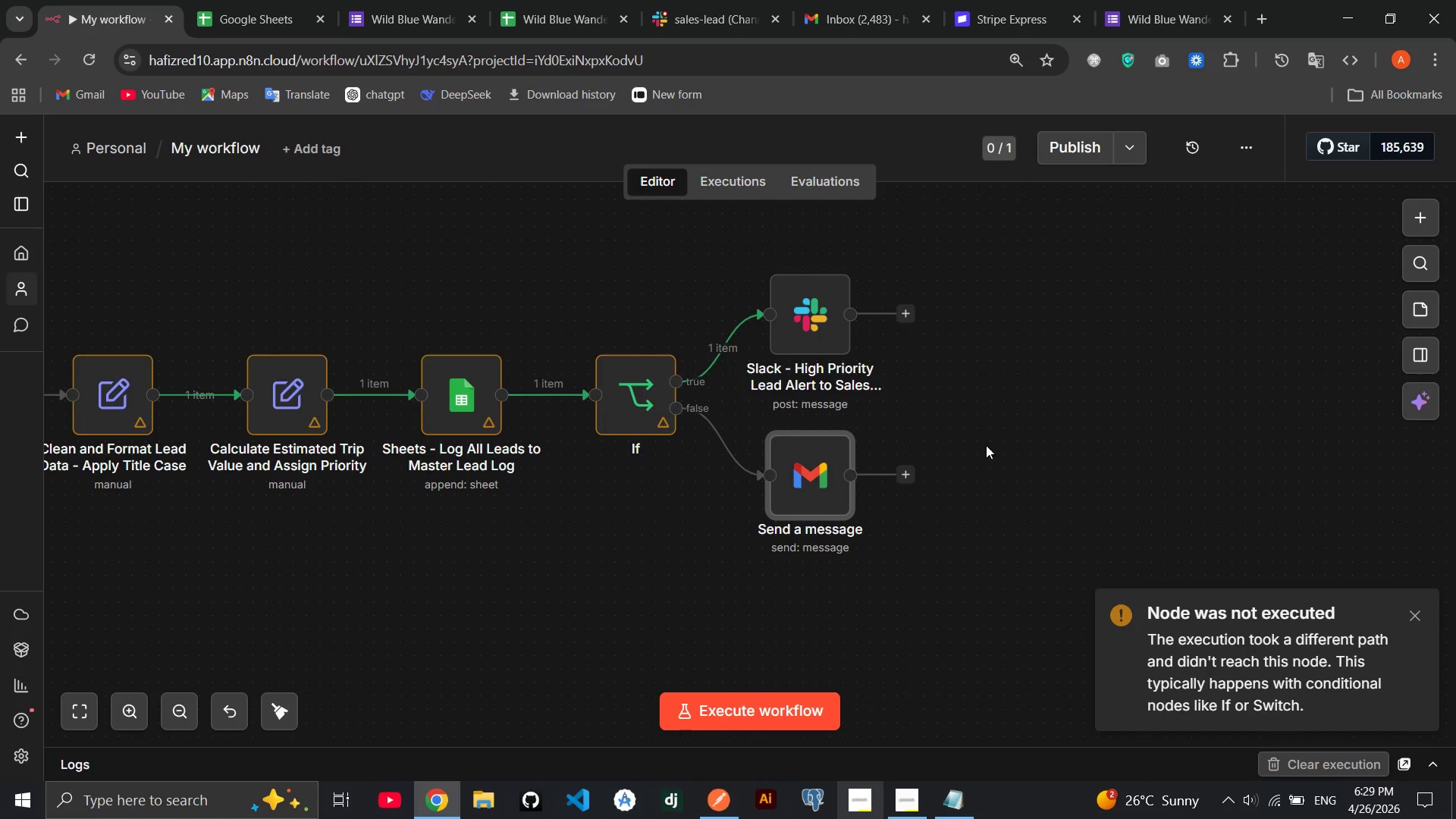 
mouse_move([946, 466])
 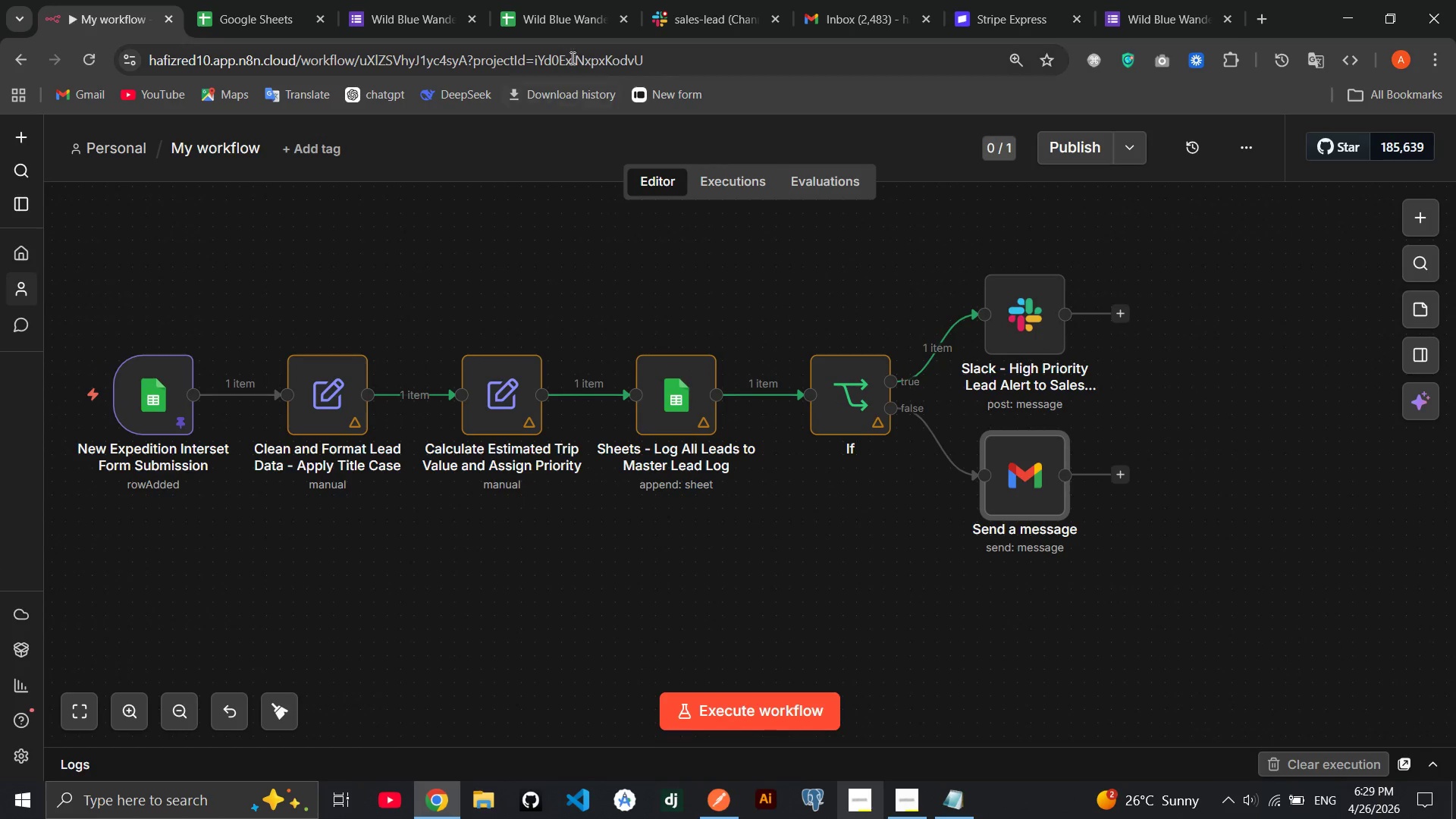 
left_click([565, 21])
 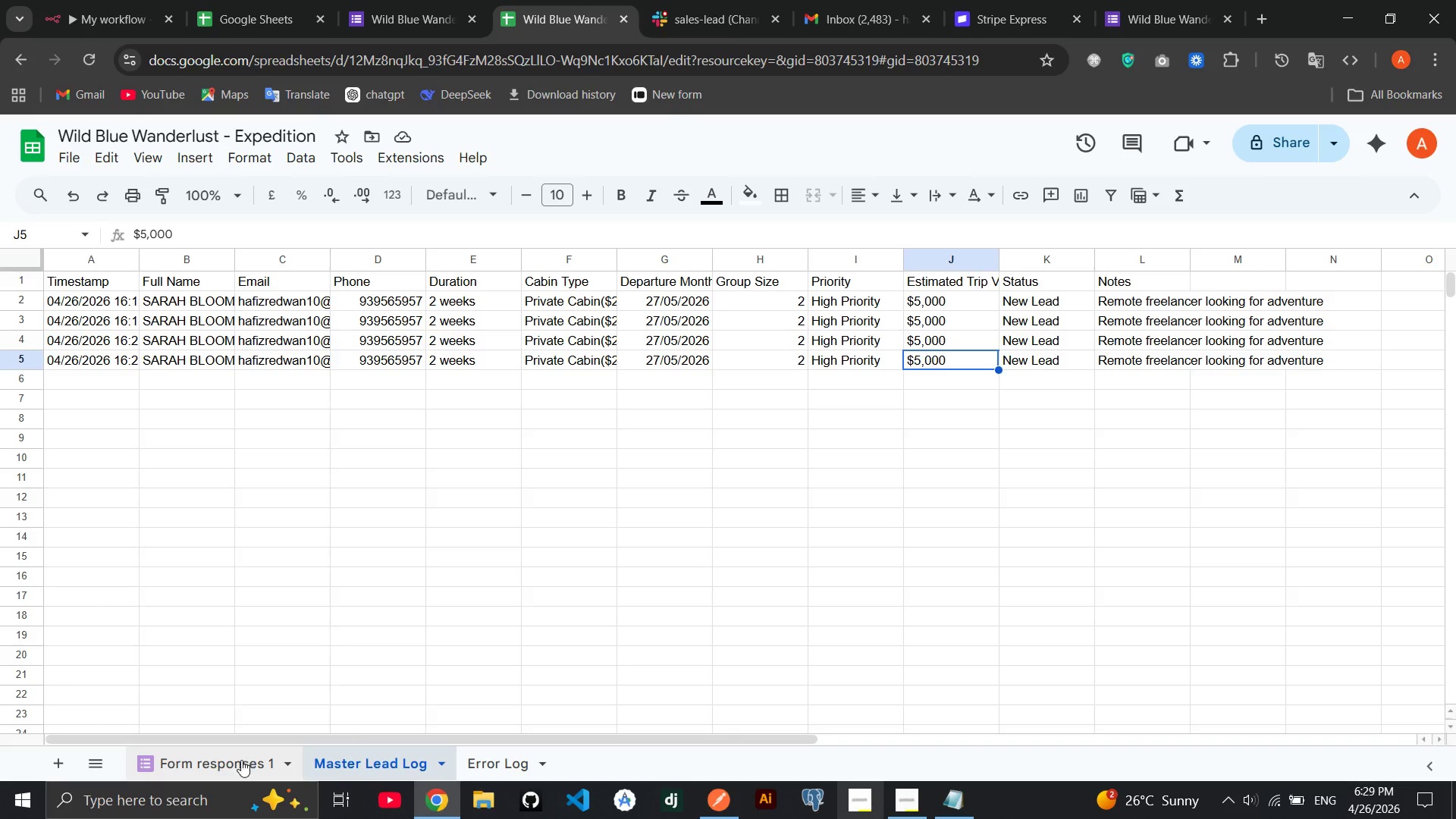 
left_click([241, 760])
 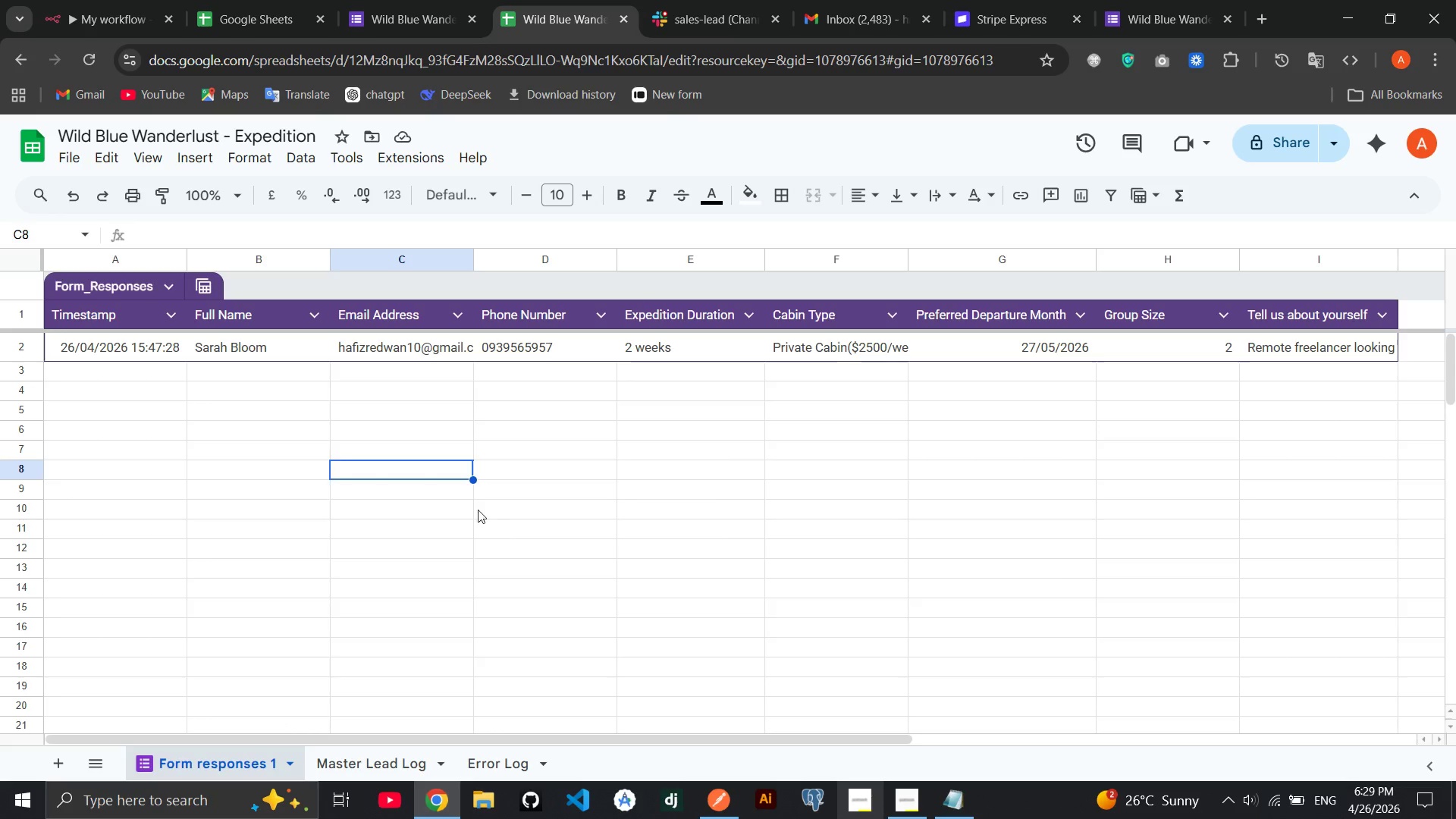 
left_click([1150, 0])
 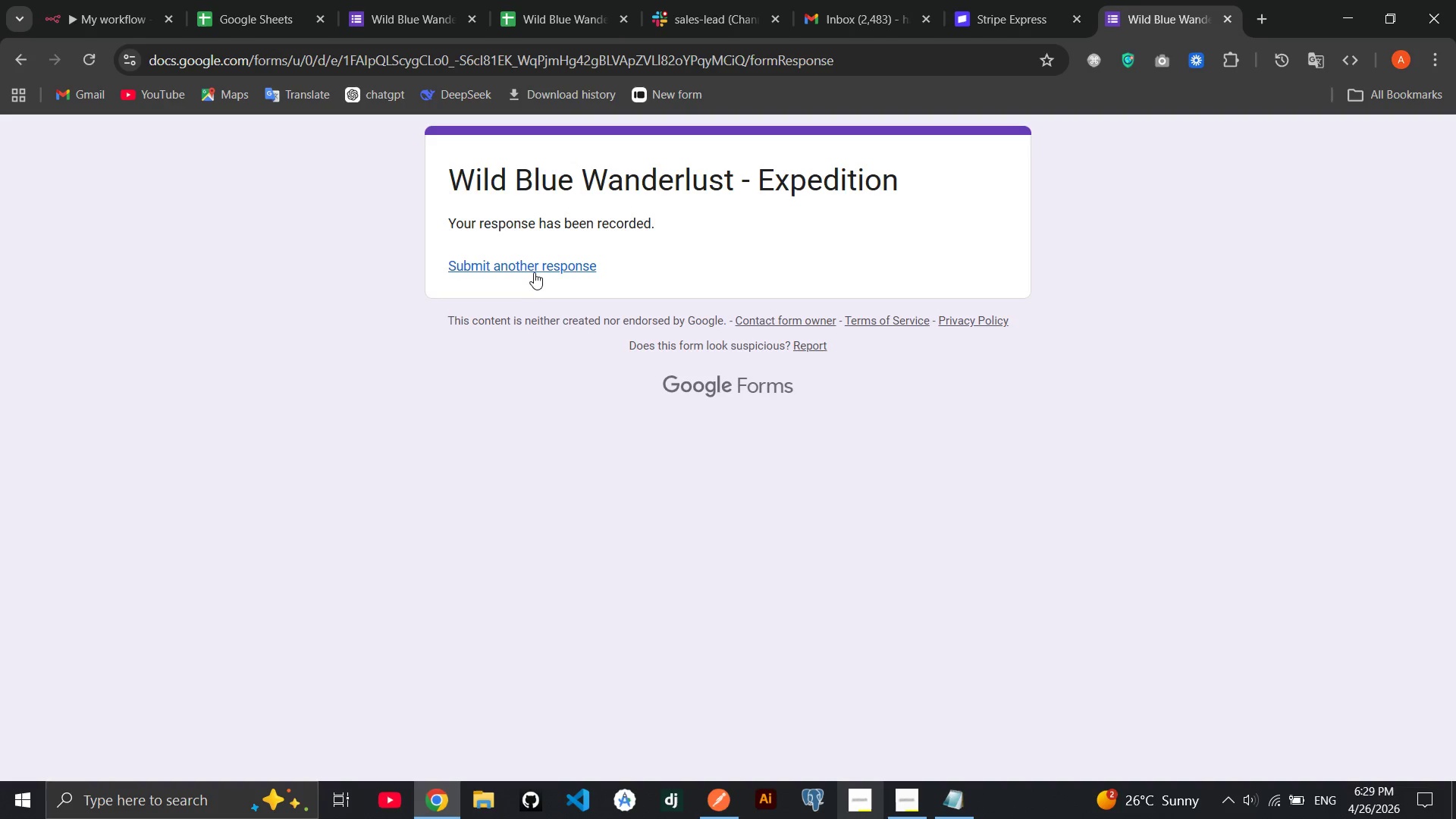 
left_click([533, 271])
 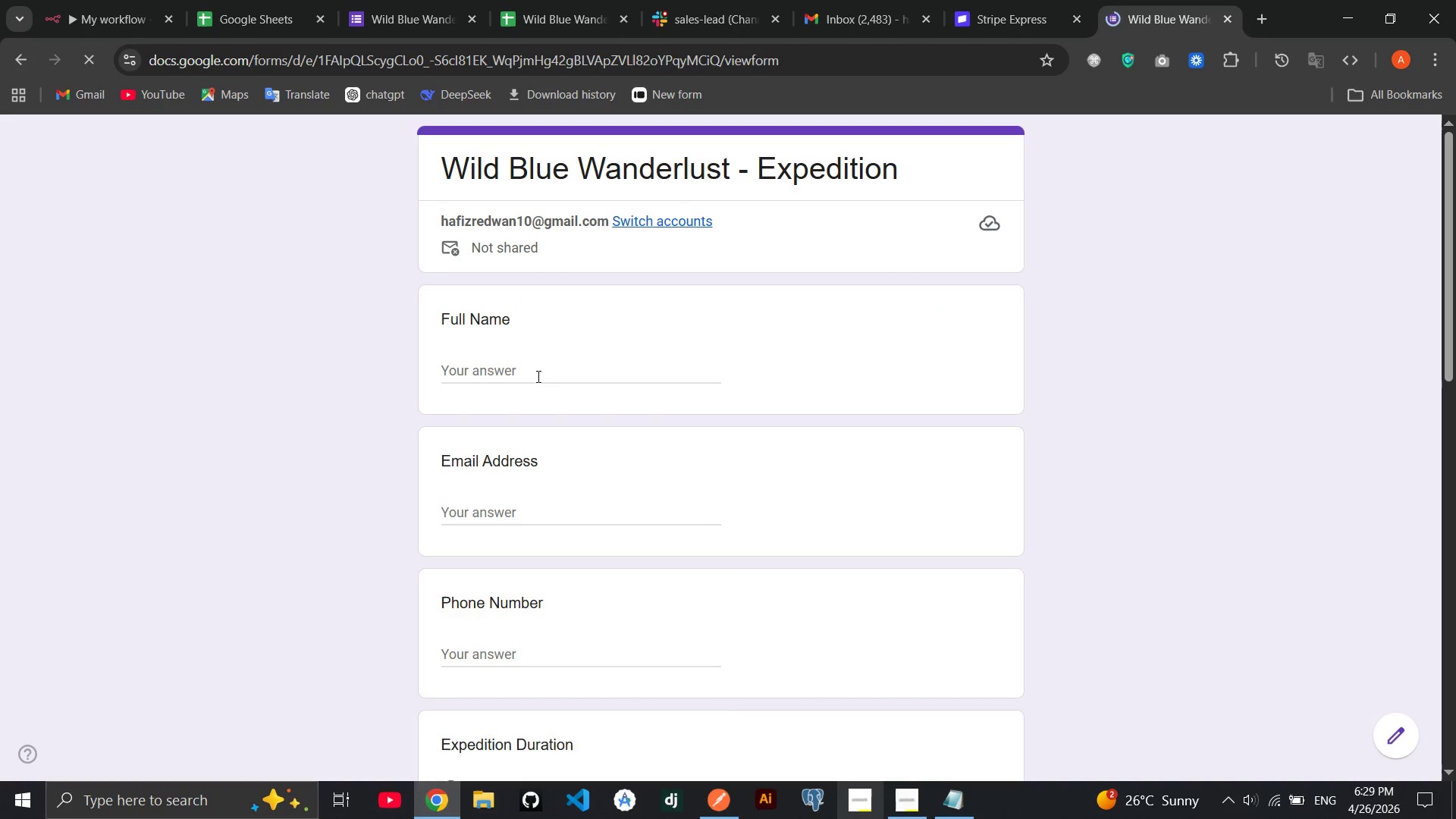 
left_click([513, 377])
 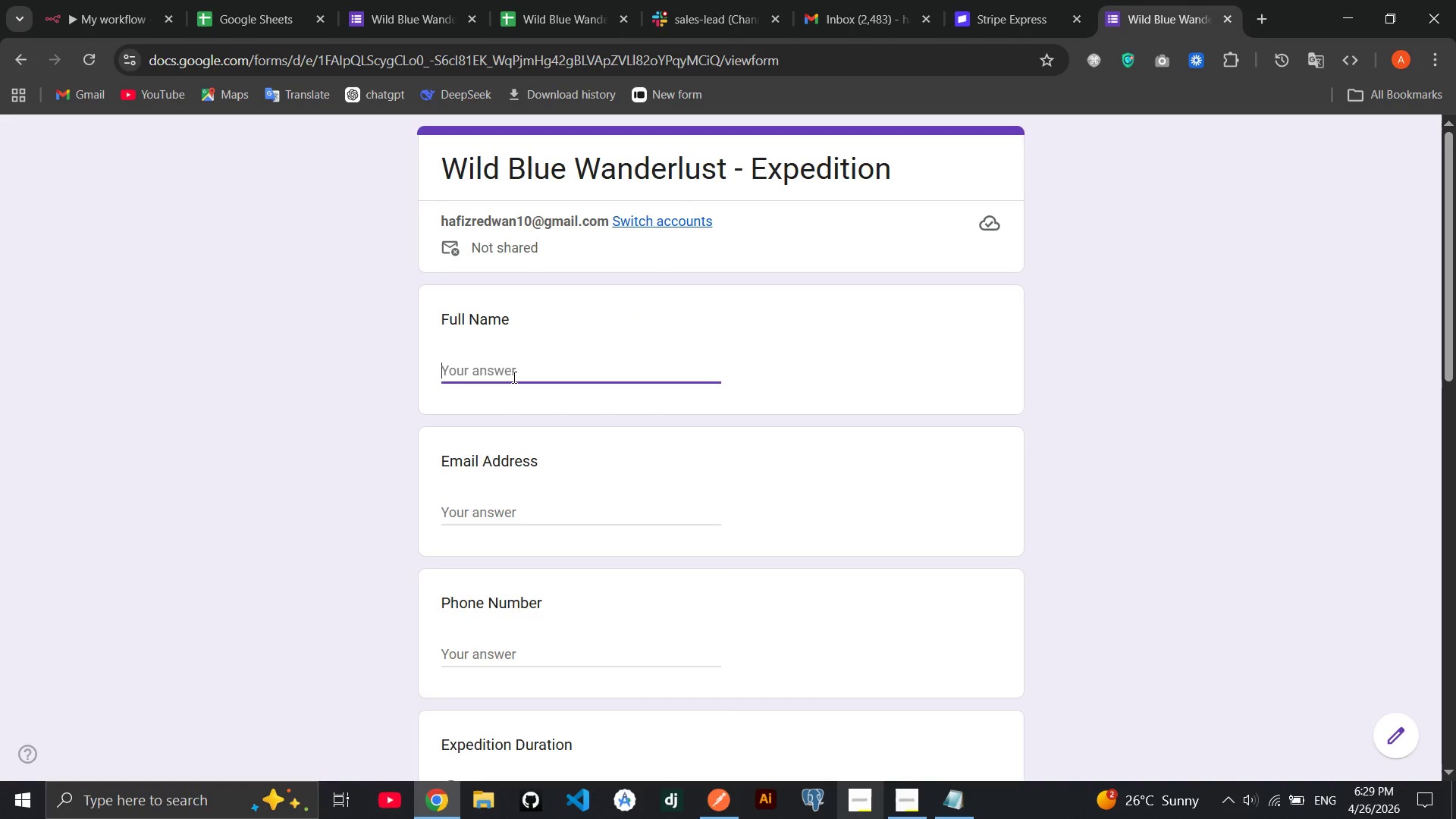 
type(Abdu red)
 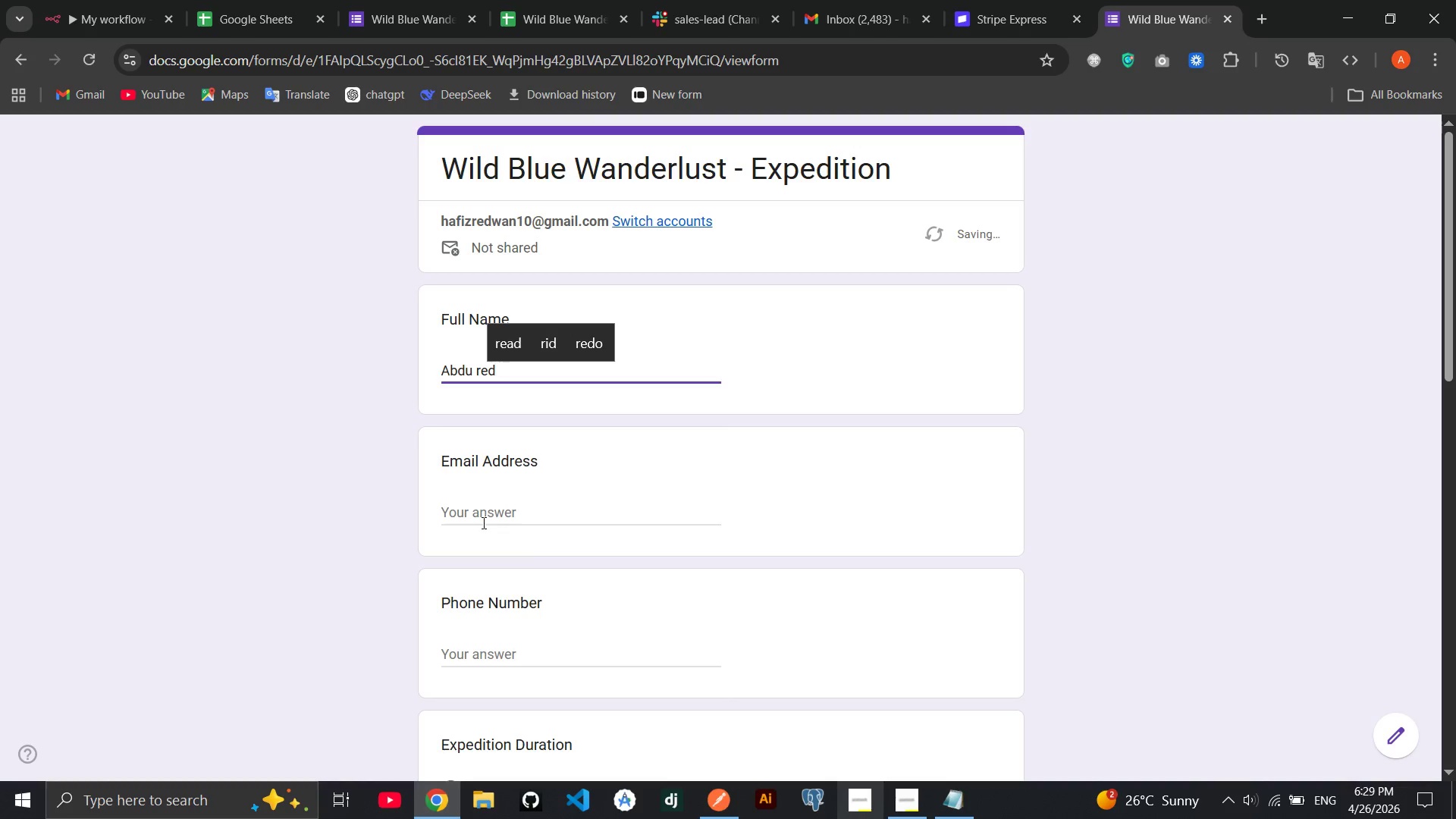 
left_click([479, 510])
 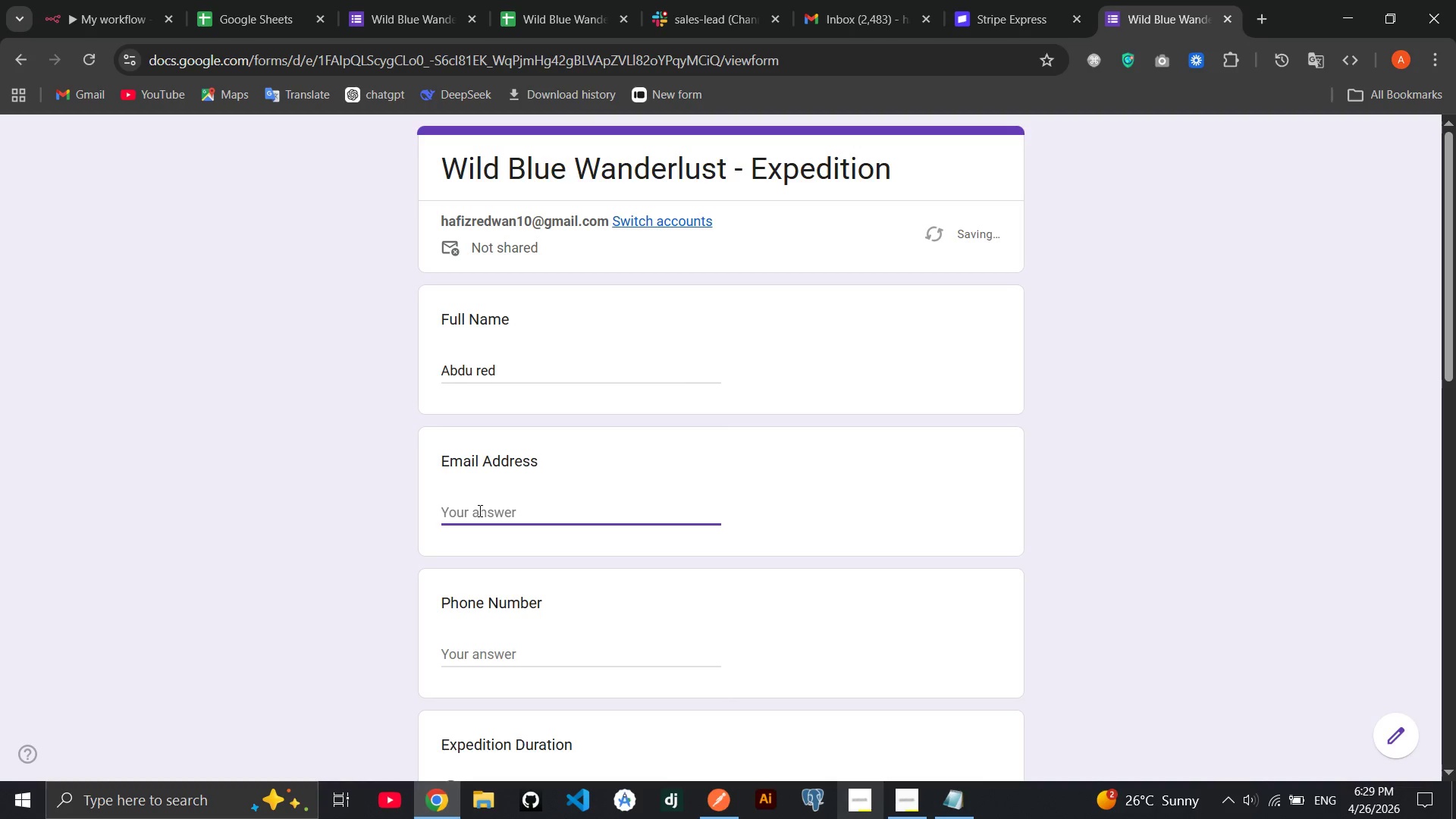 
type(haf)
 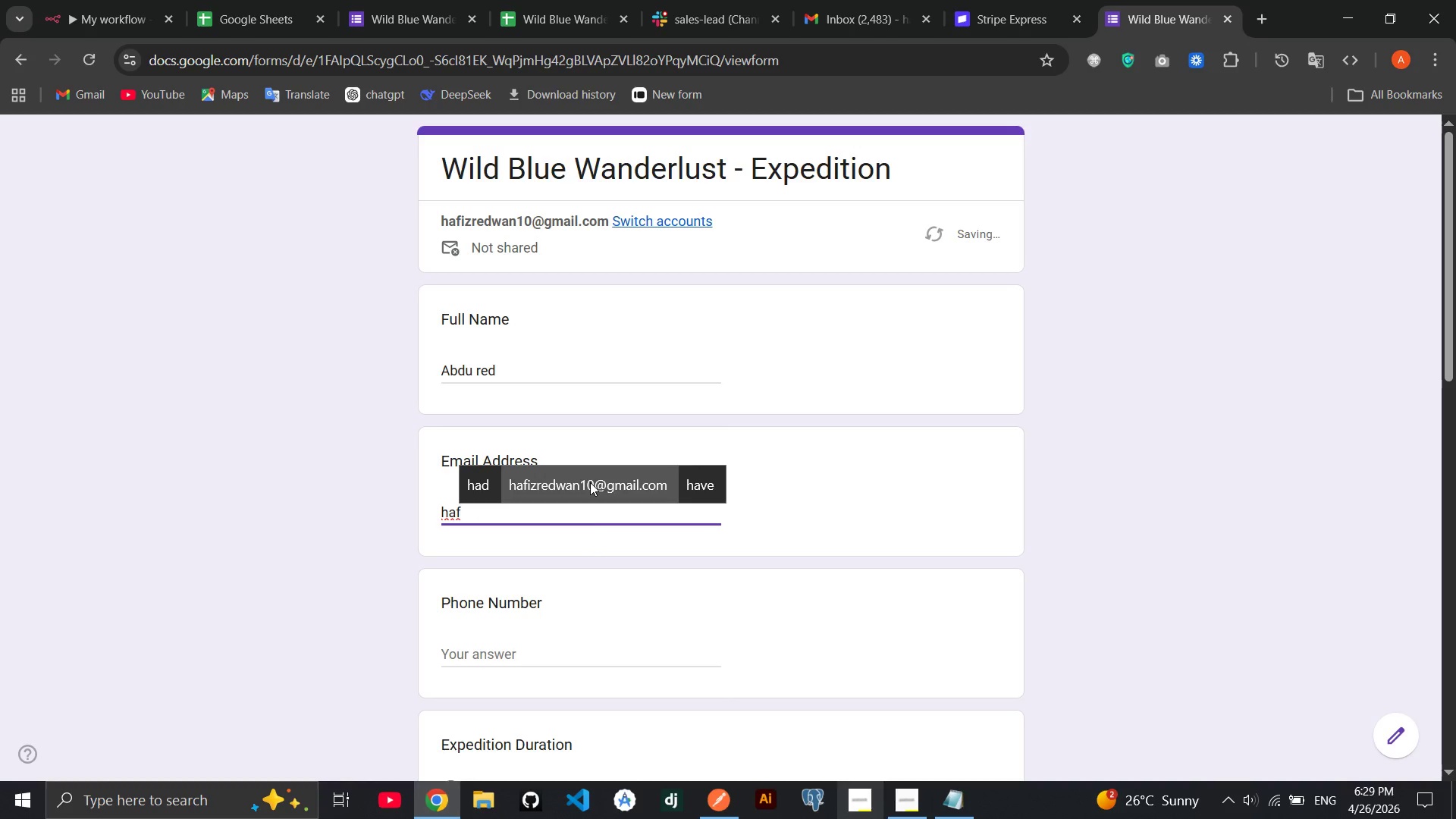 
left_click([580, 482])
 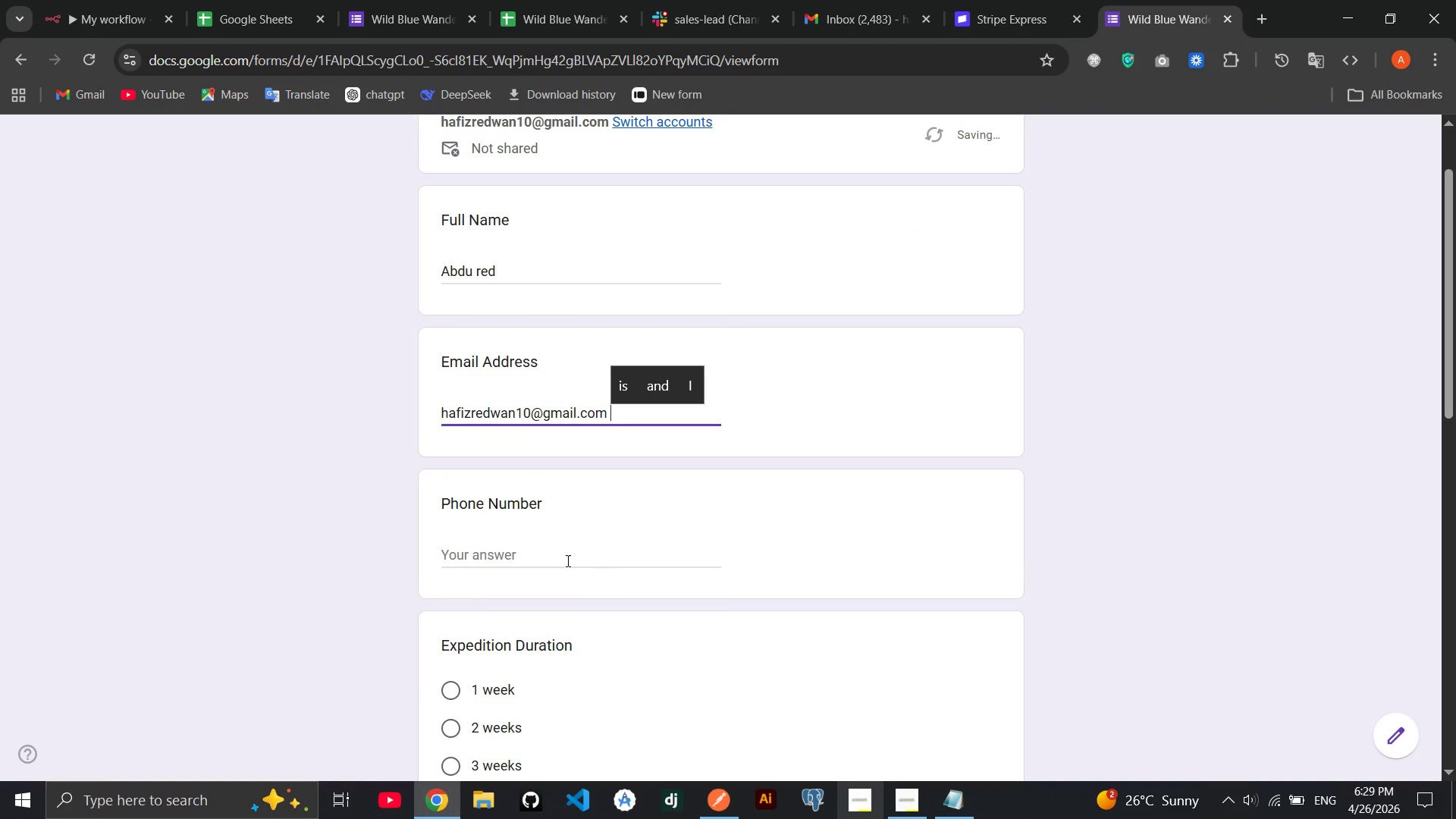 
left_click([557, 560])
 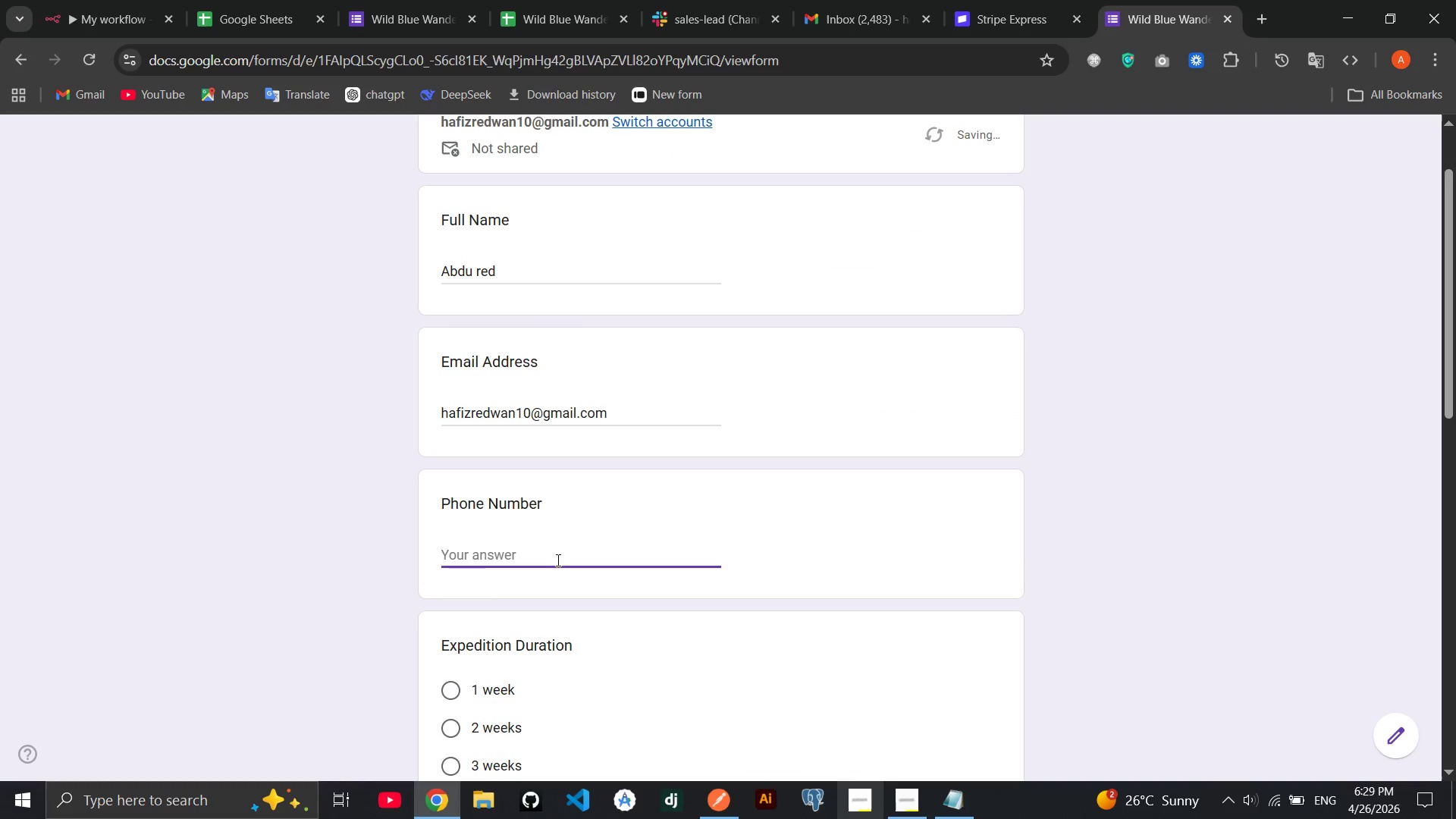 
type(0939565957)
 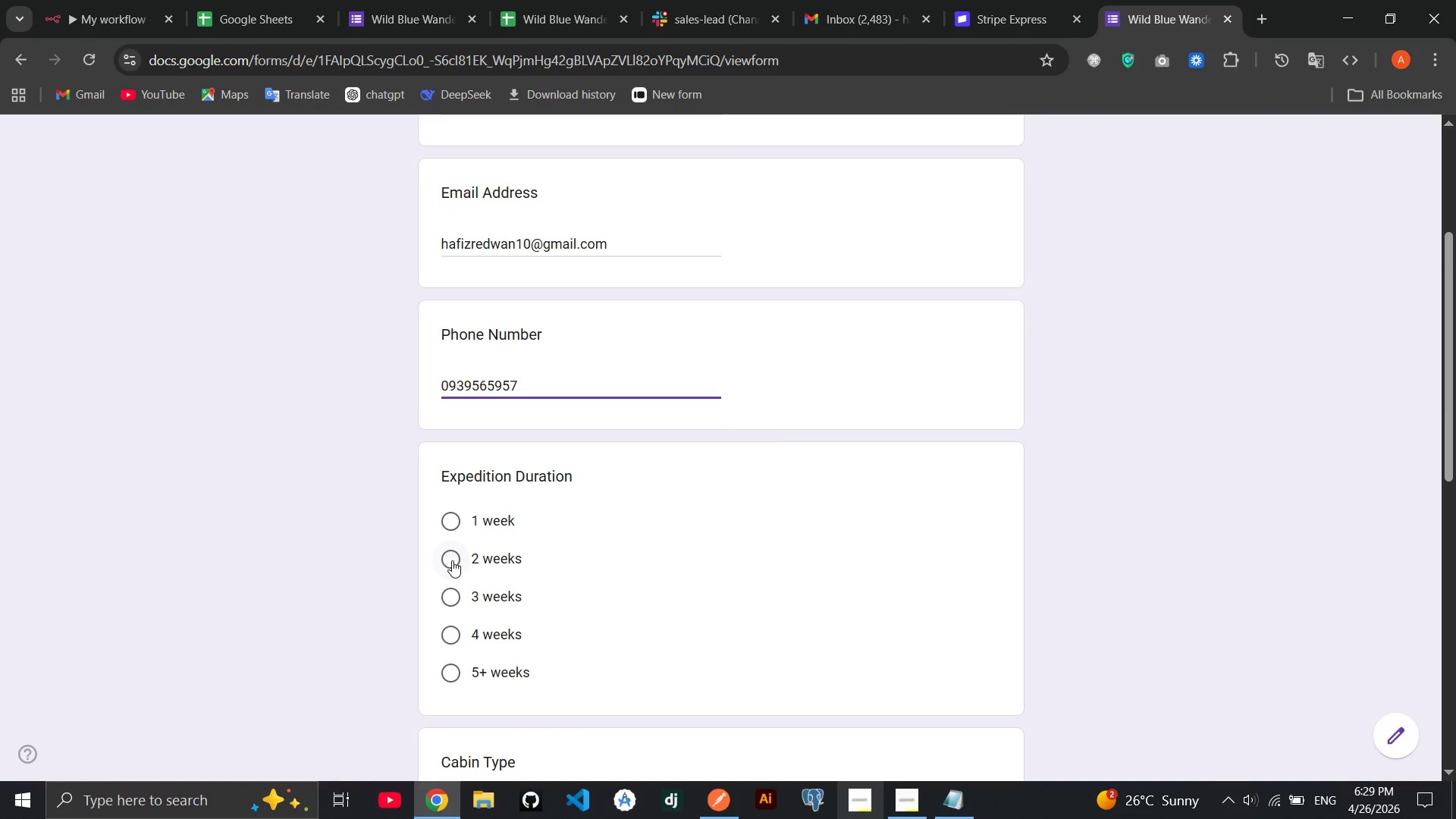 
left_click([450, 595])
 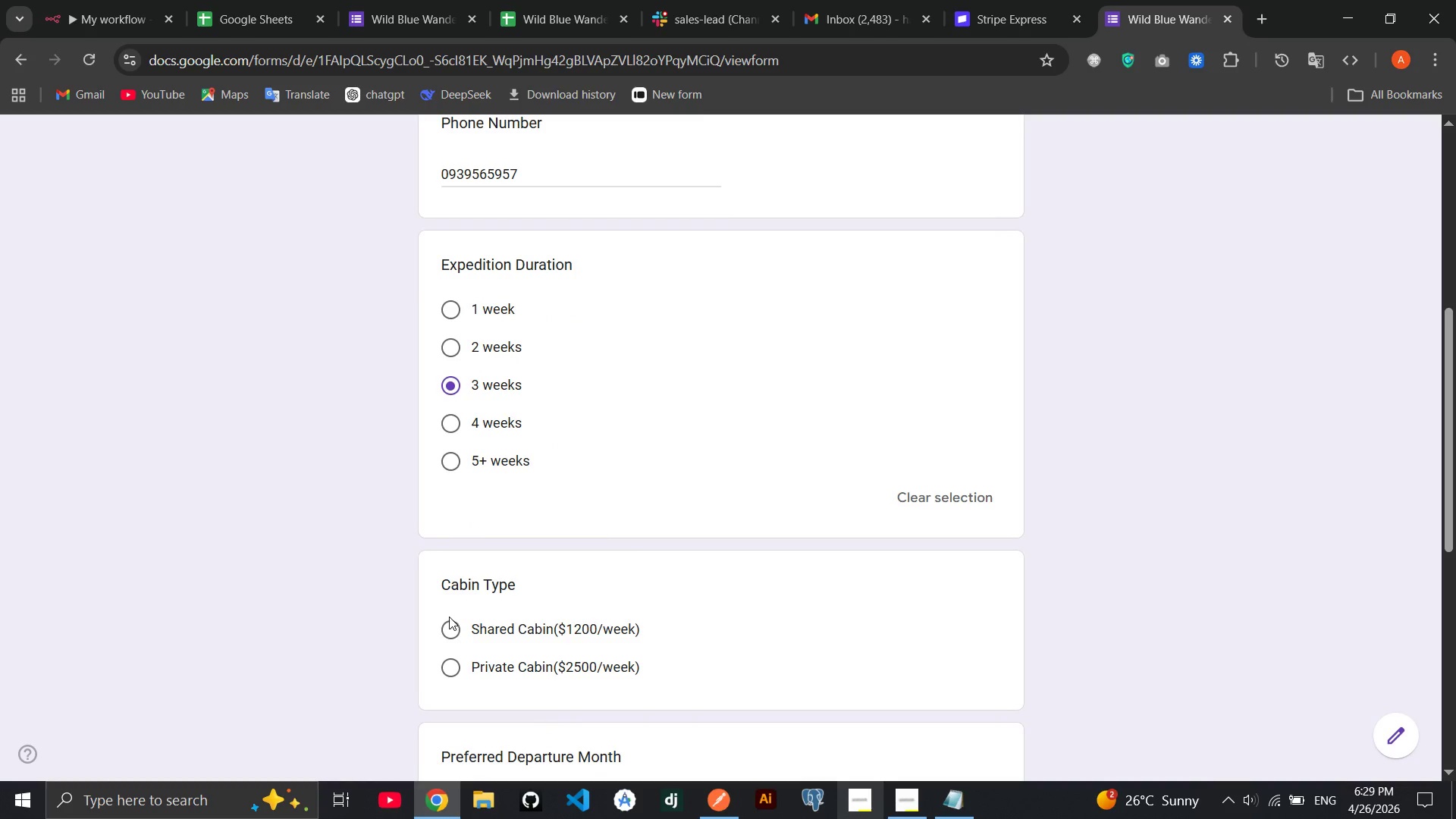 
left_click([449, 629])
 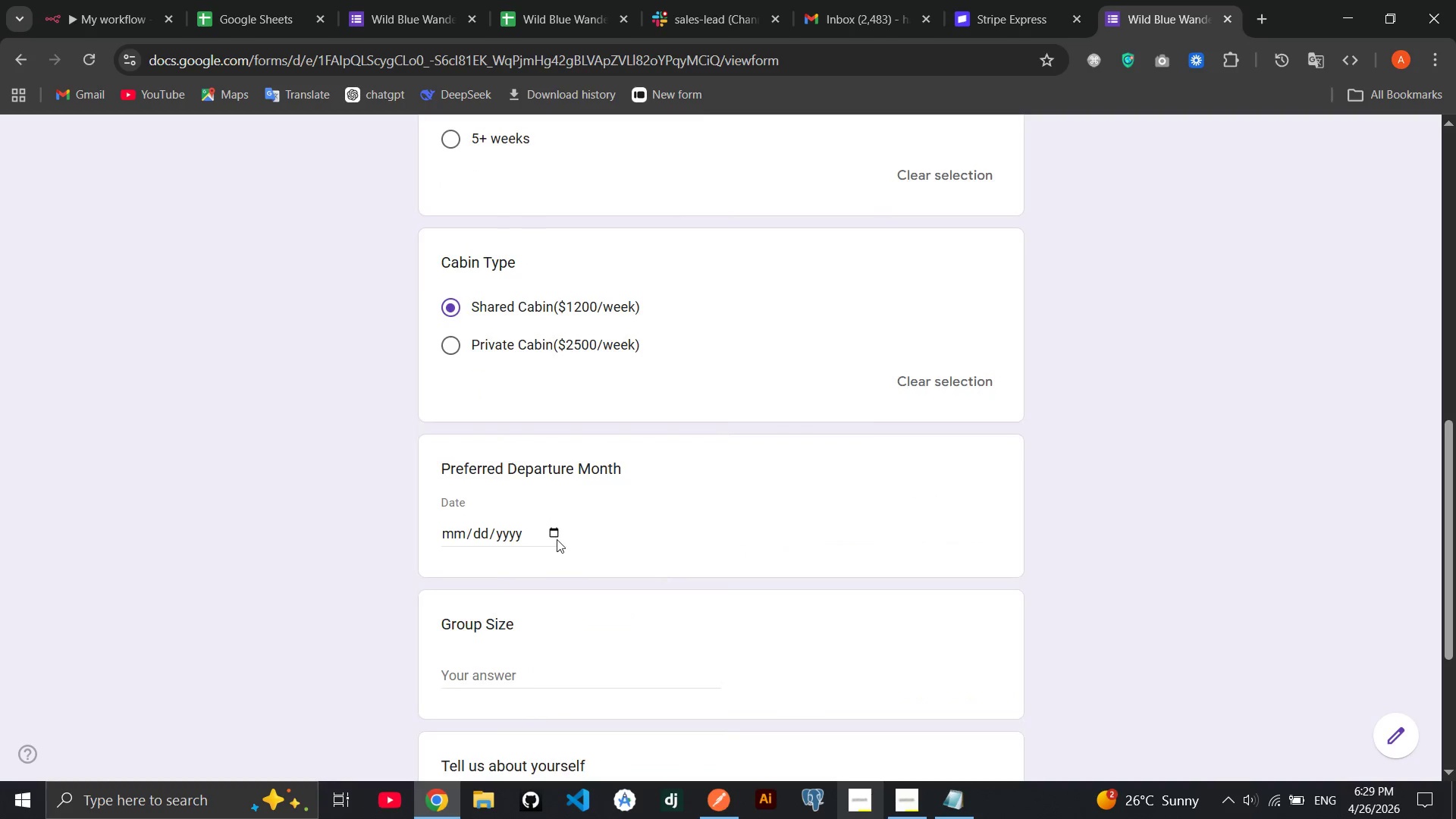 
left_click([548, 527])
 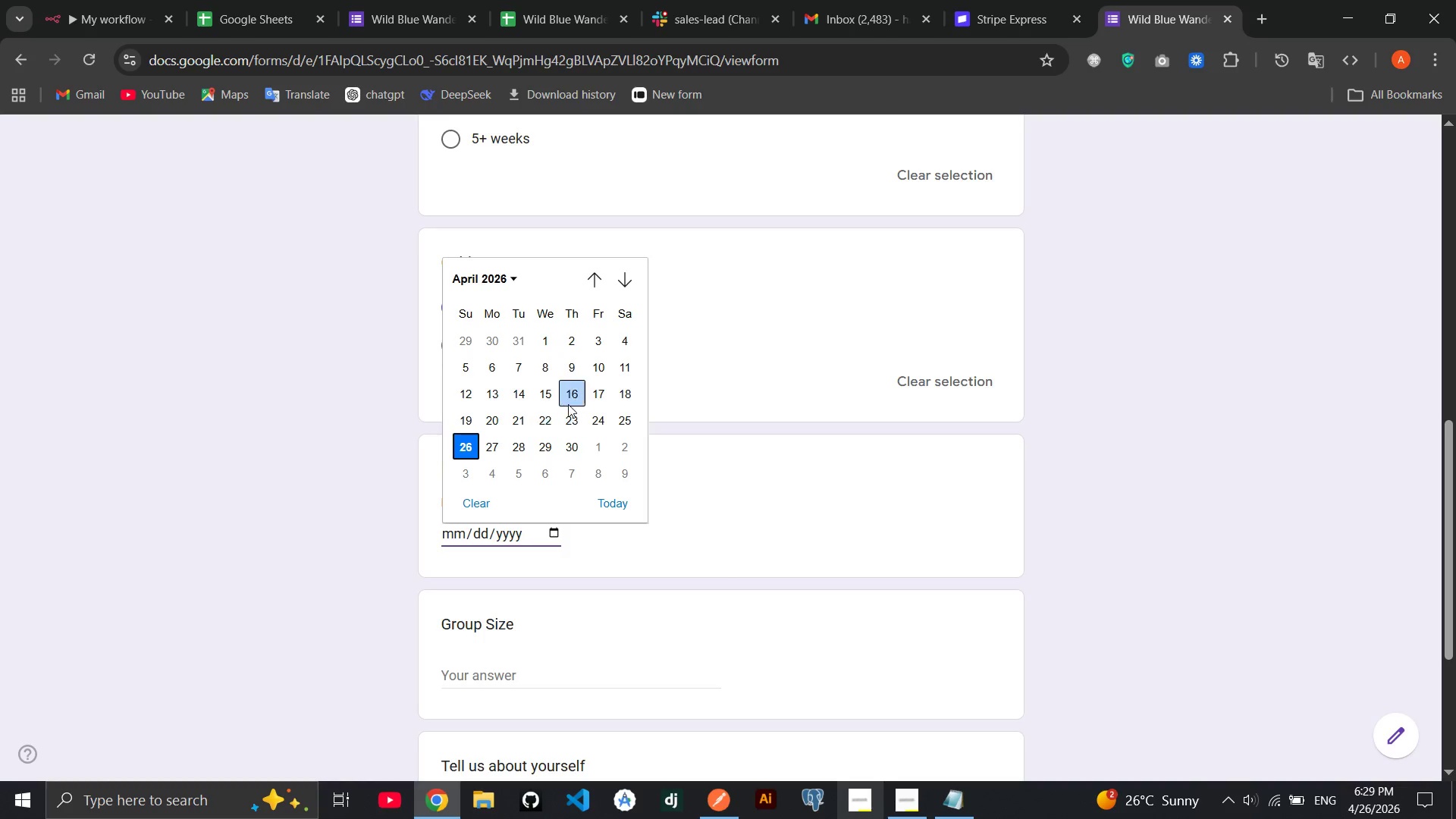 
left_click([568, 404])
 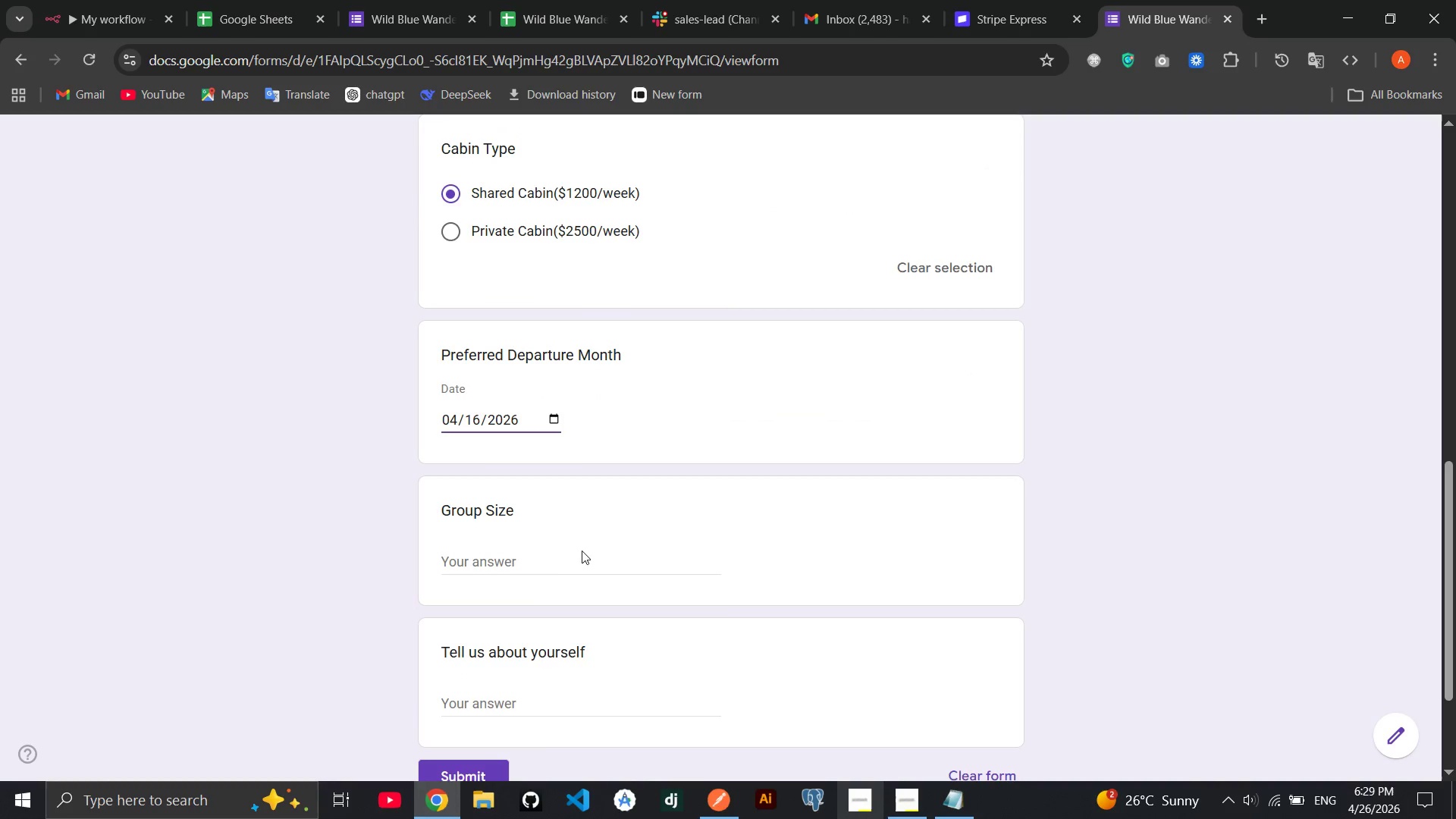 
left_click([554, 564])
 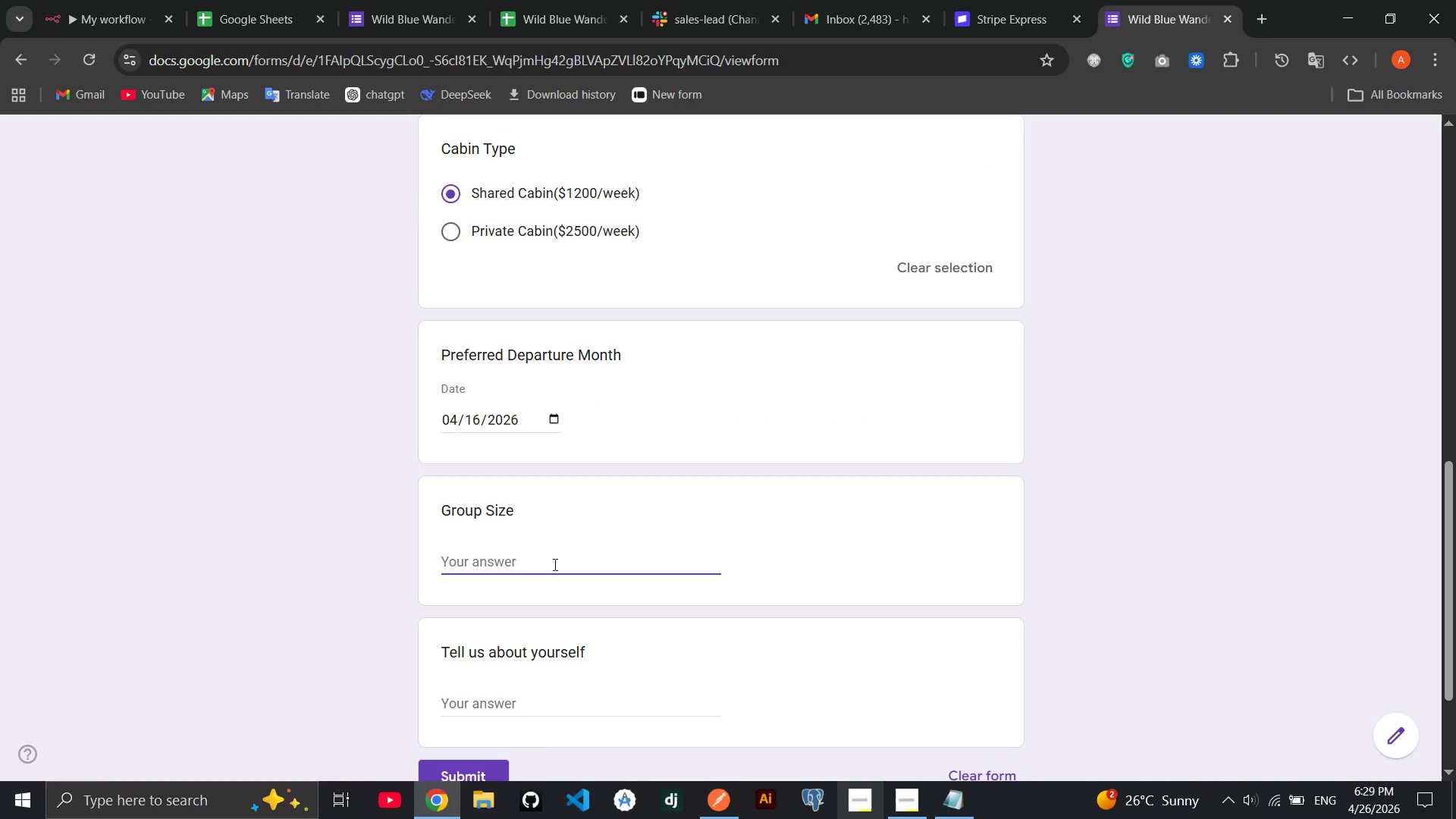 
key(4)
 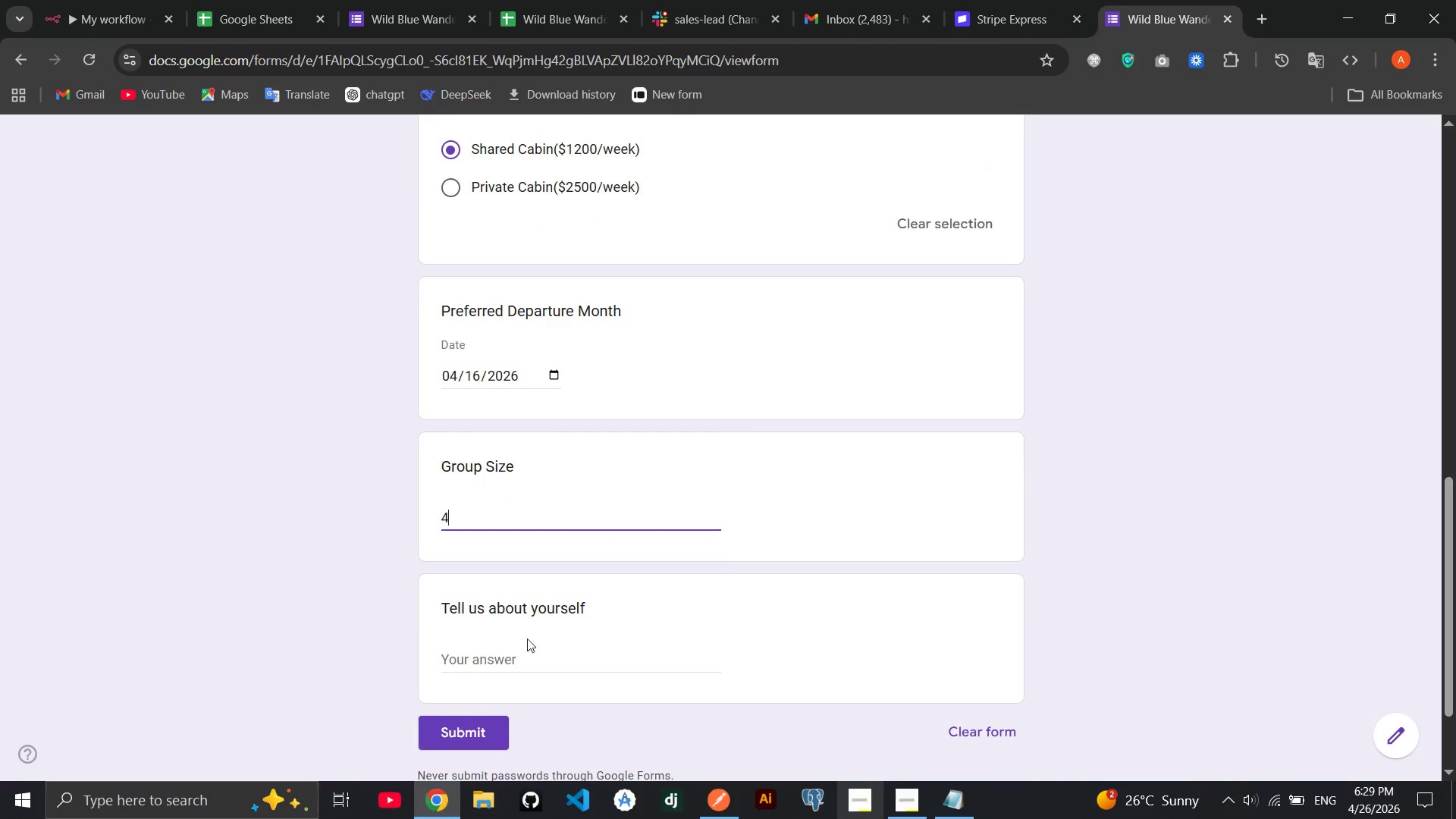 
left_click([516, 651])
 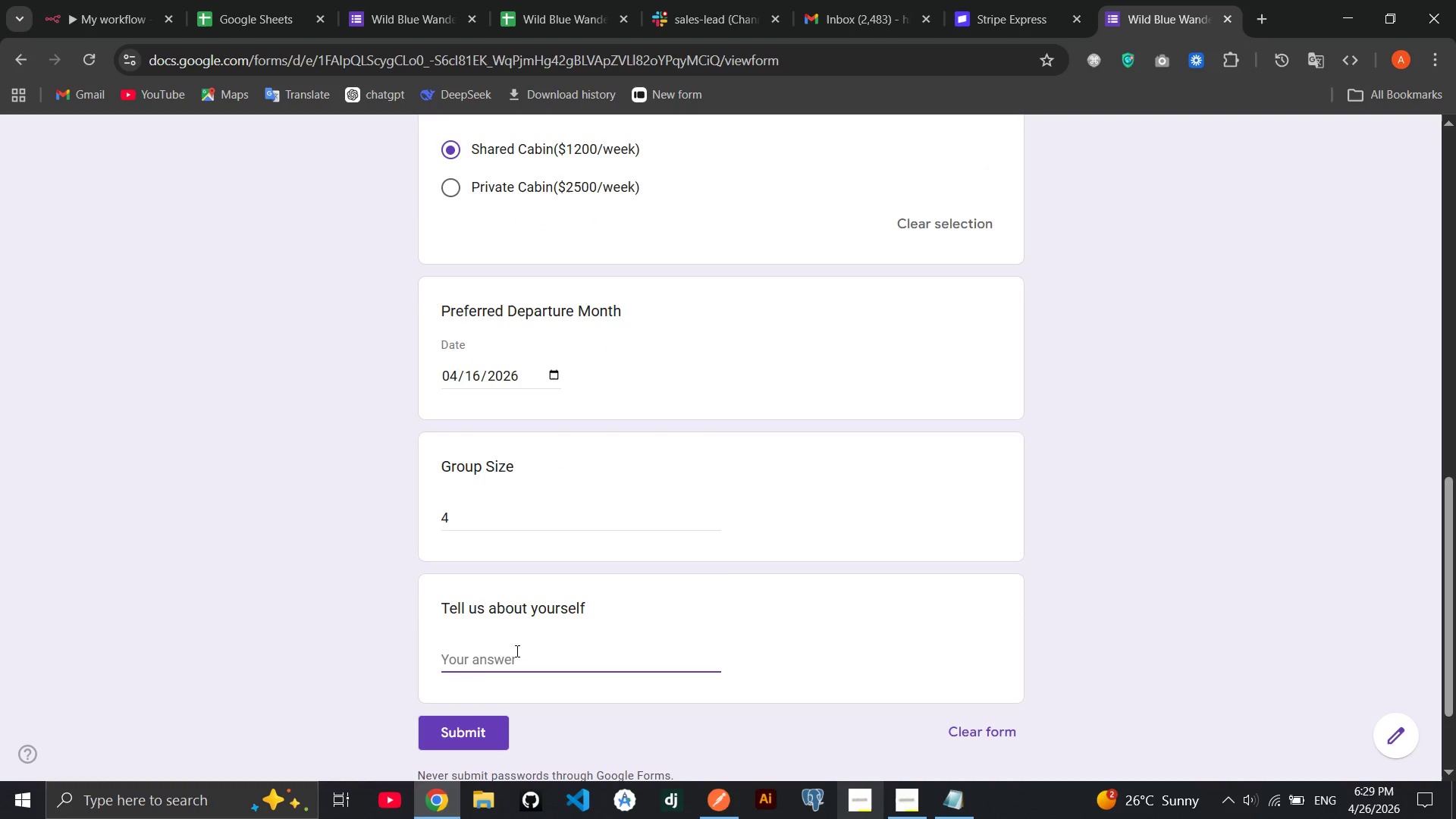 
type(group o )
key(Backspace)
type(f freelancers looking for adventure)
 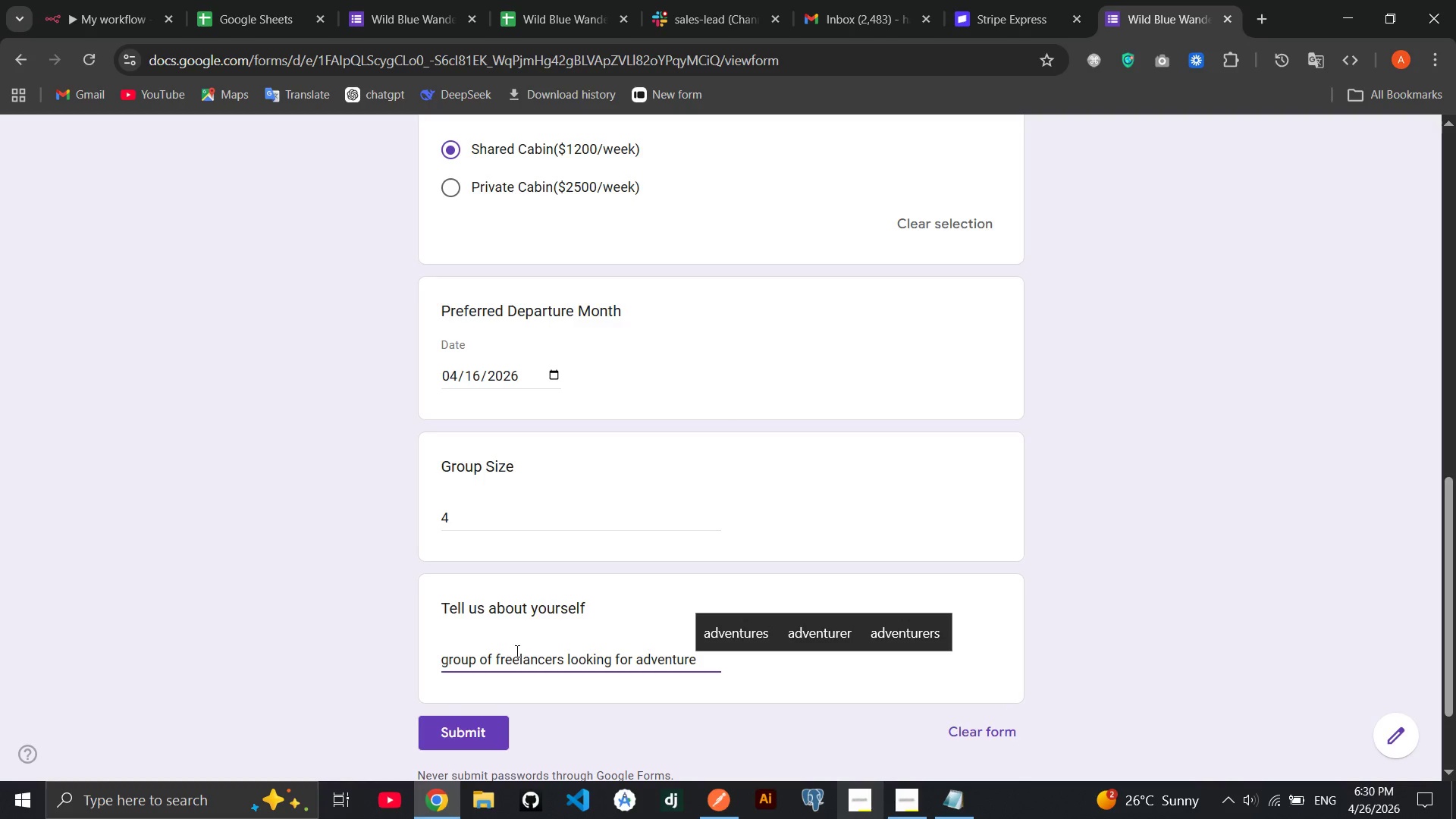 
key(Enter)
 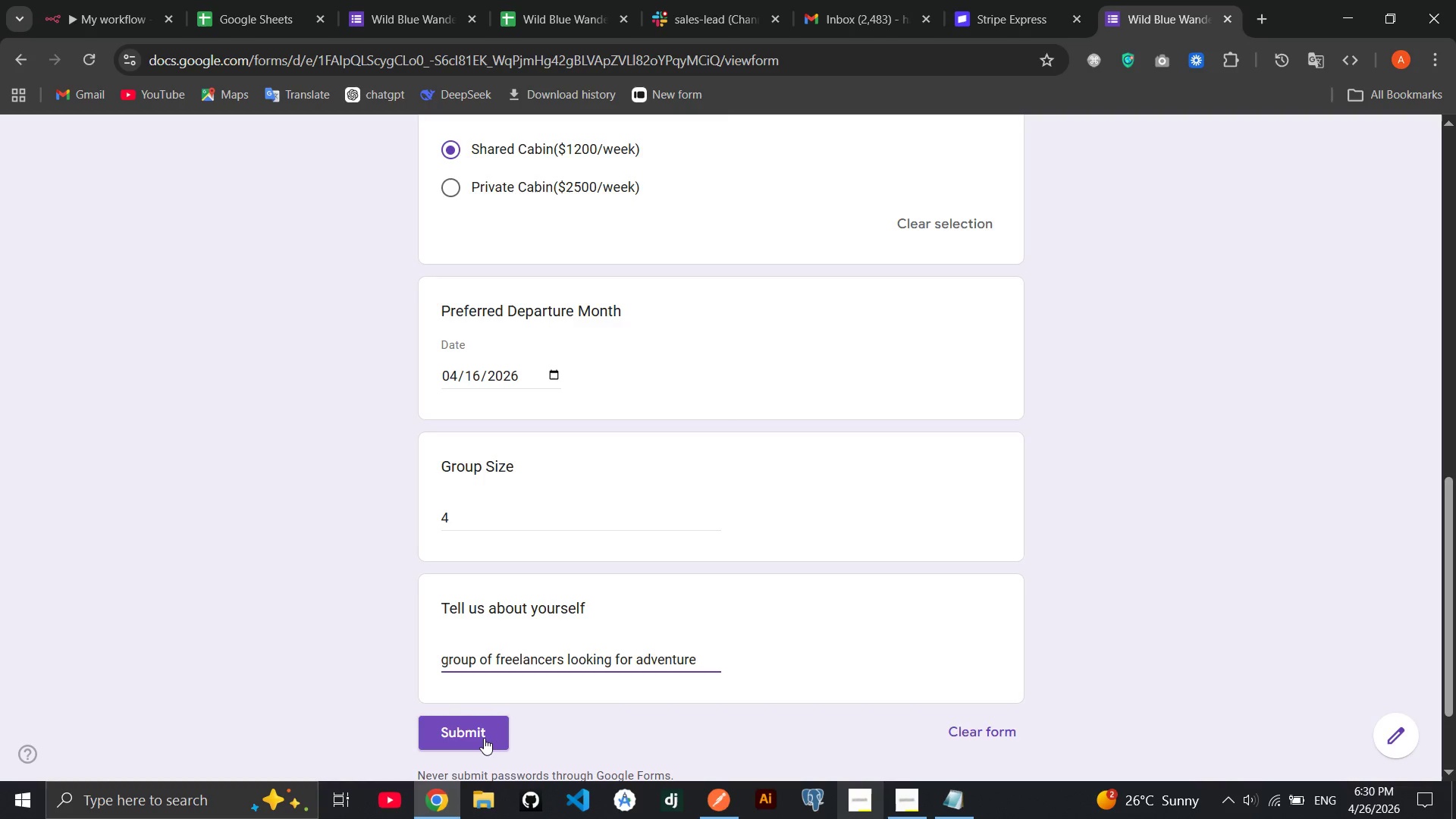 
left_click([484, 738])
 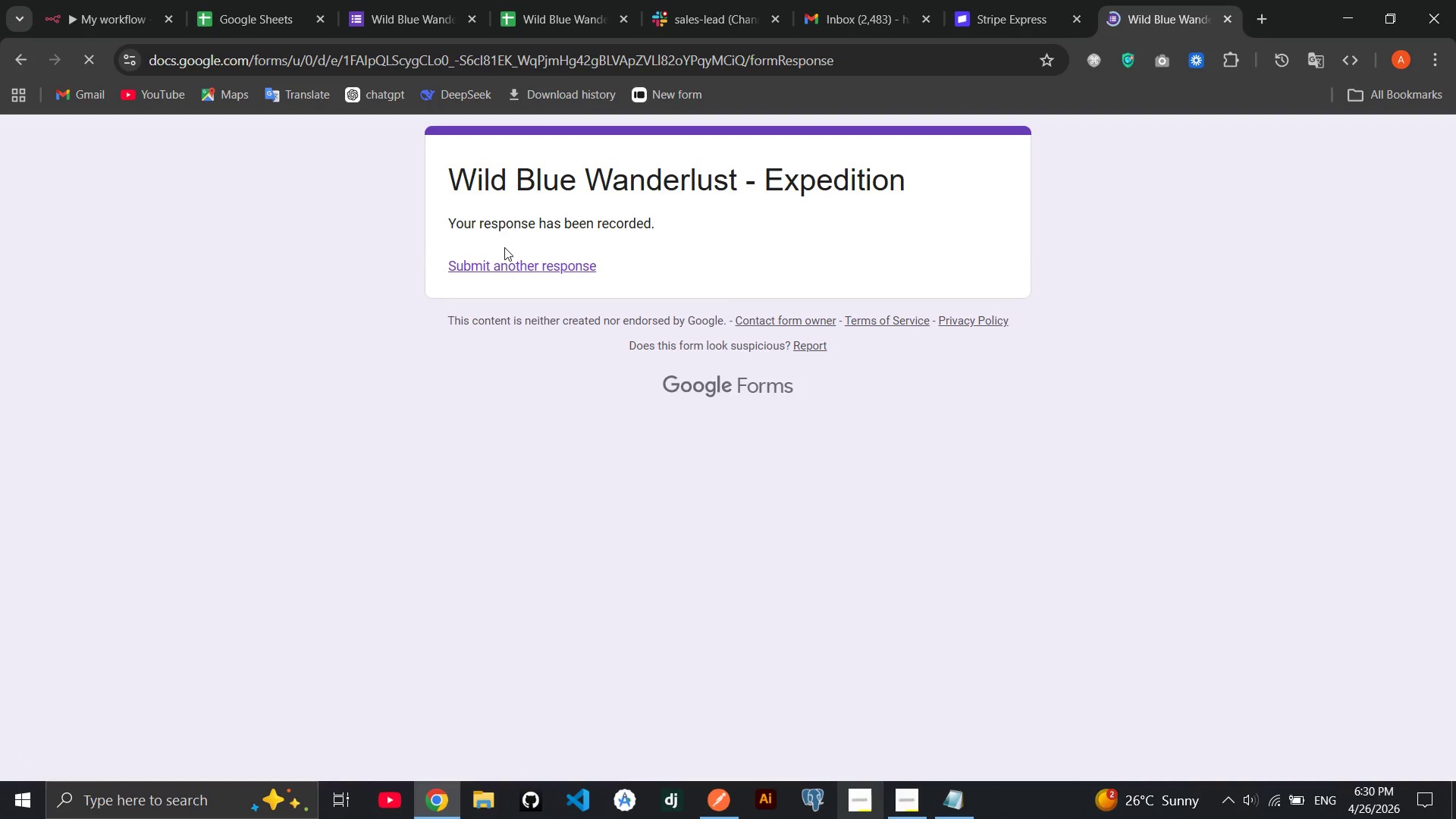 
left_click([582, 20])
 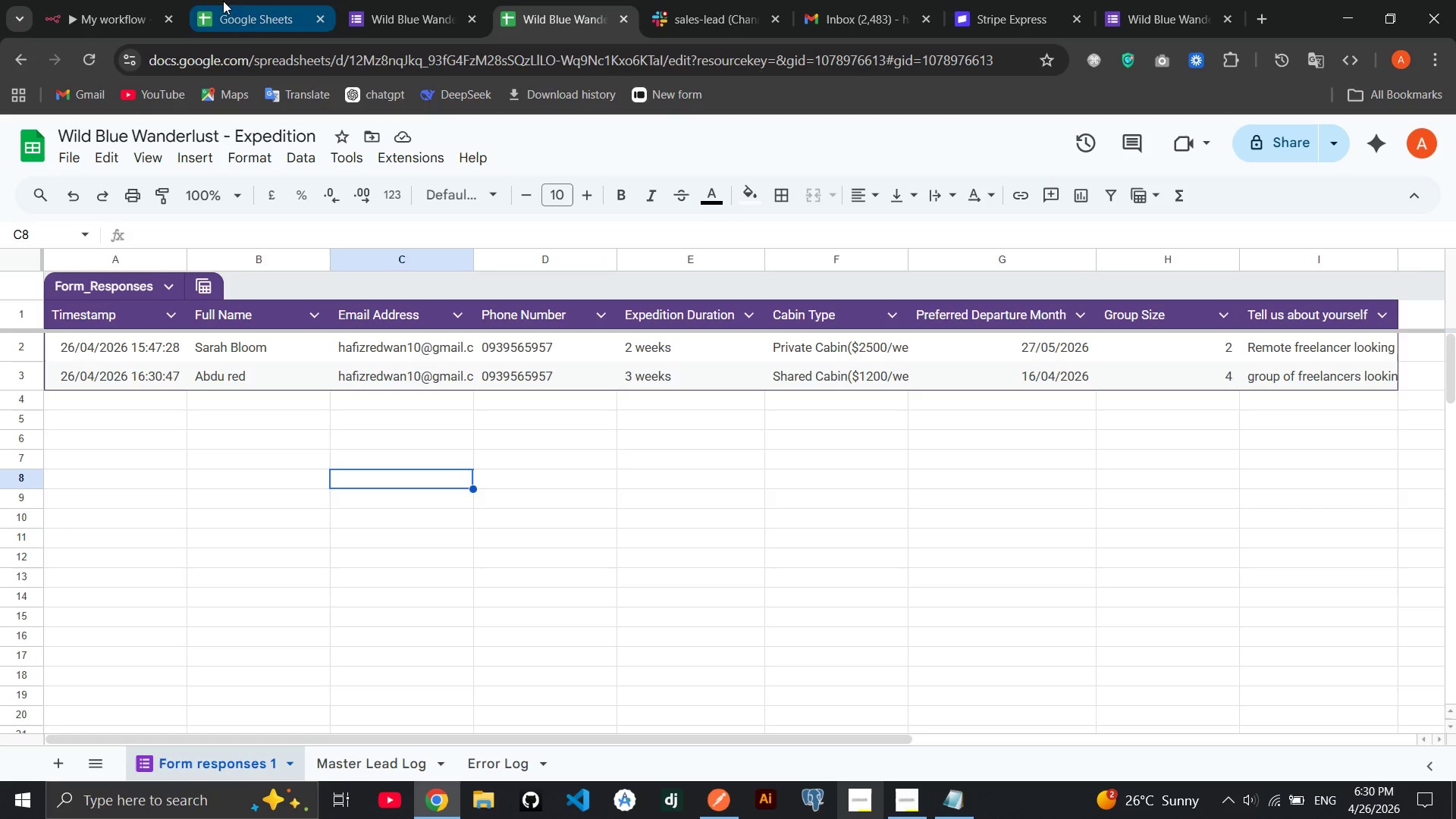 
left_click([109, 0])
 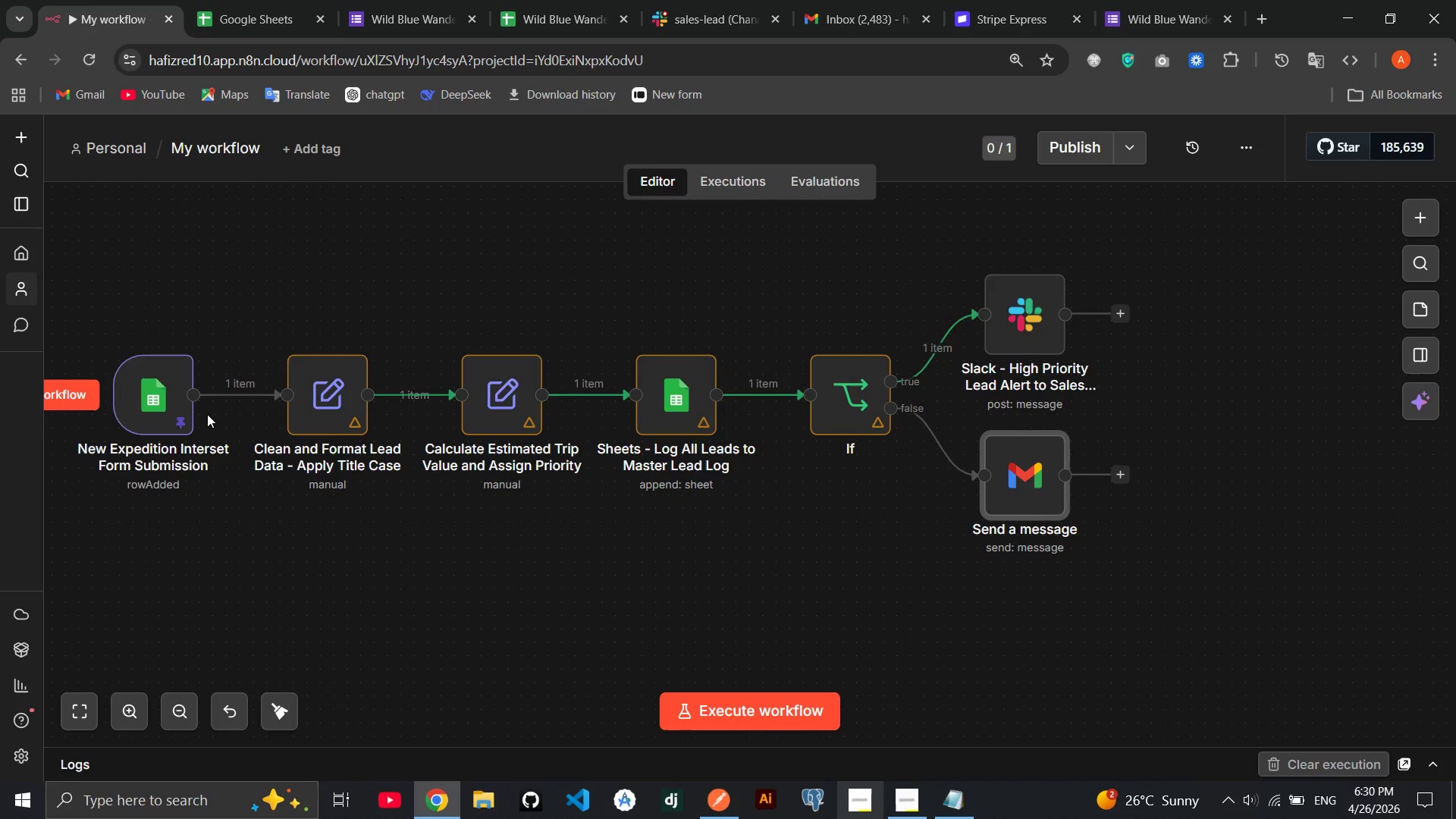 
double_click([174, 404])
 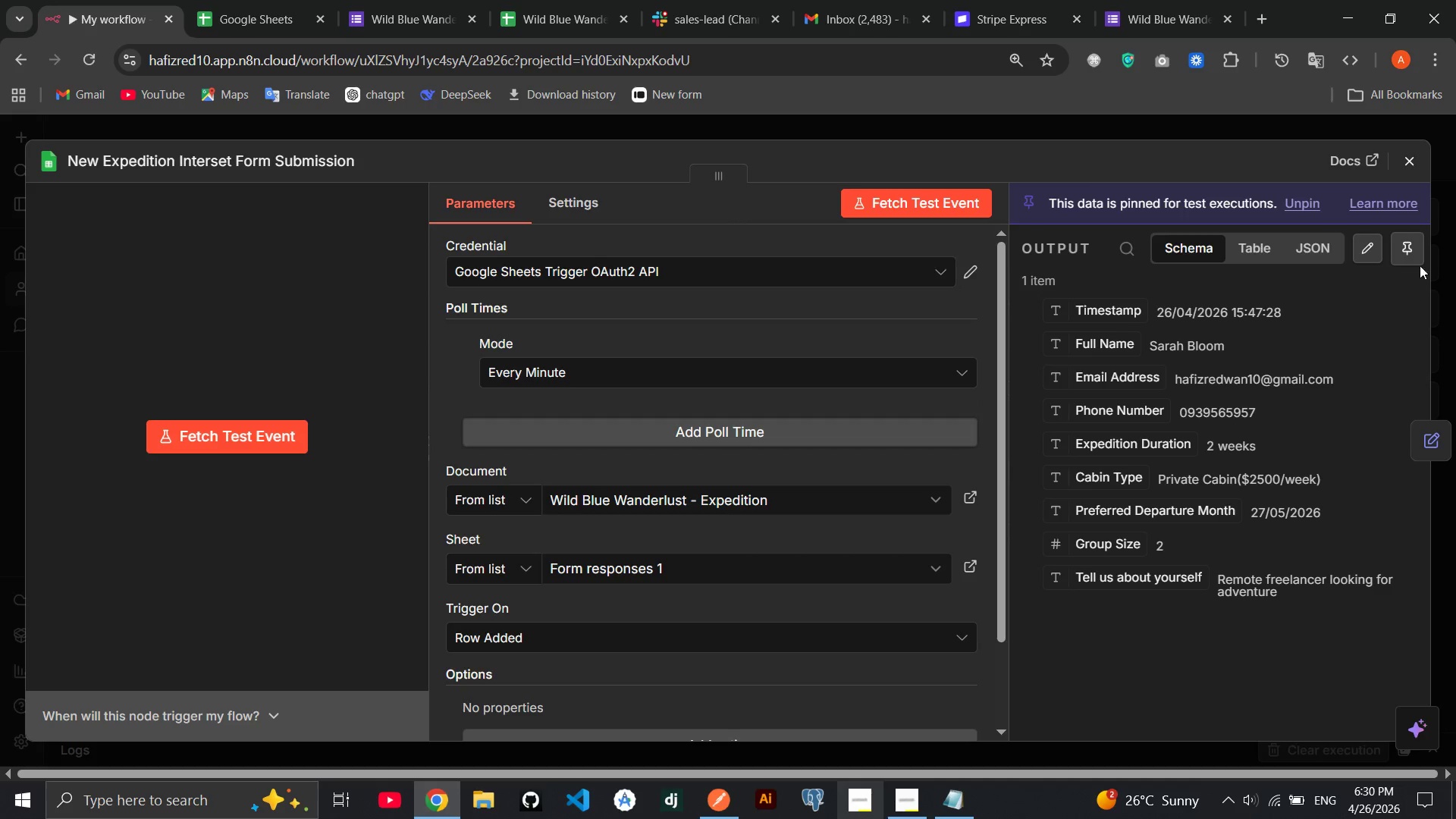 
left_click([1415, 246])
 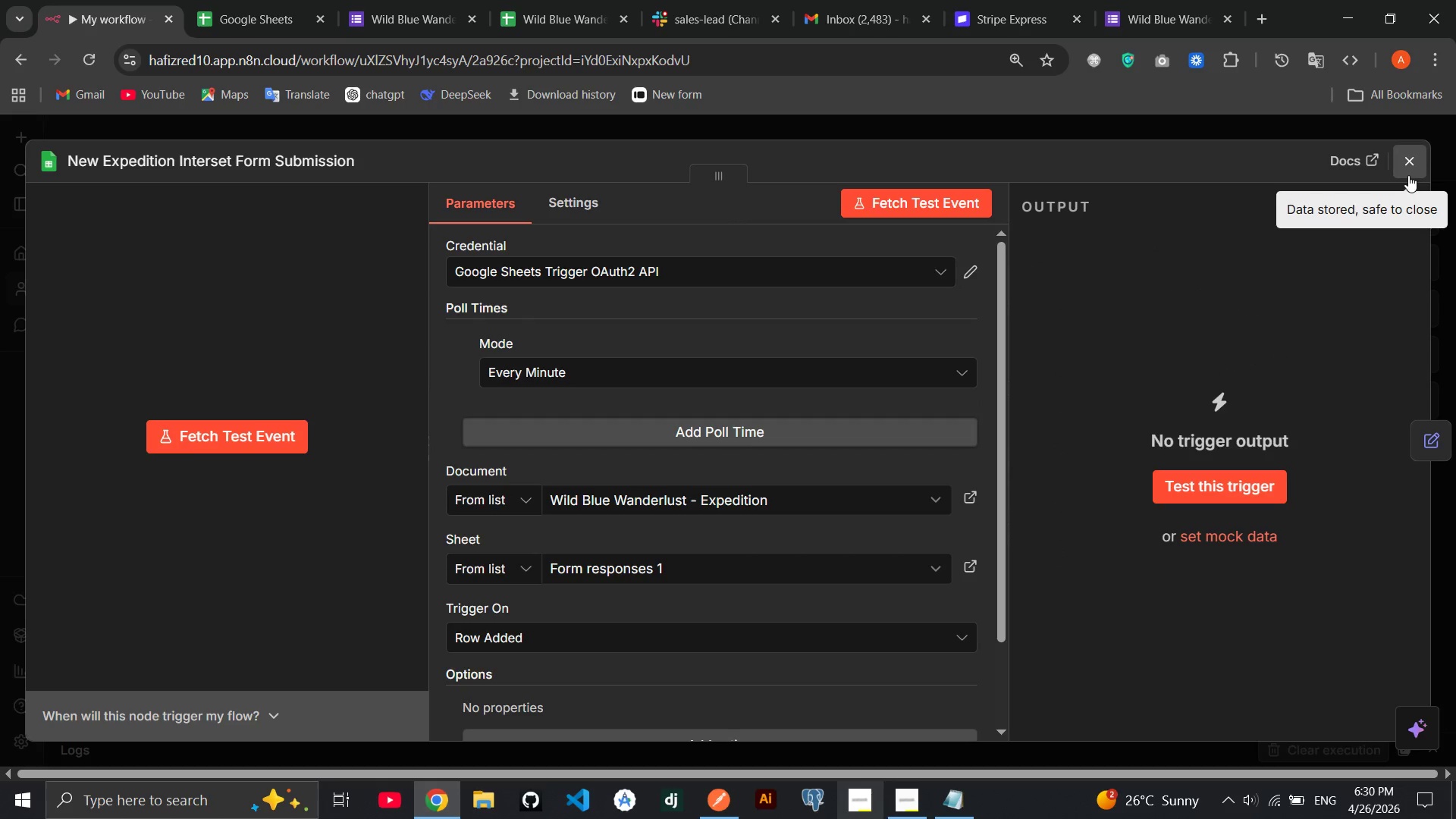 
left_click([1408, 174])
 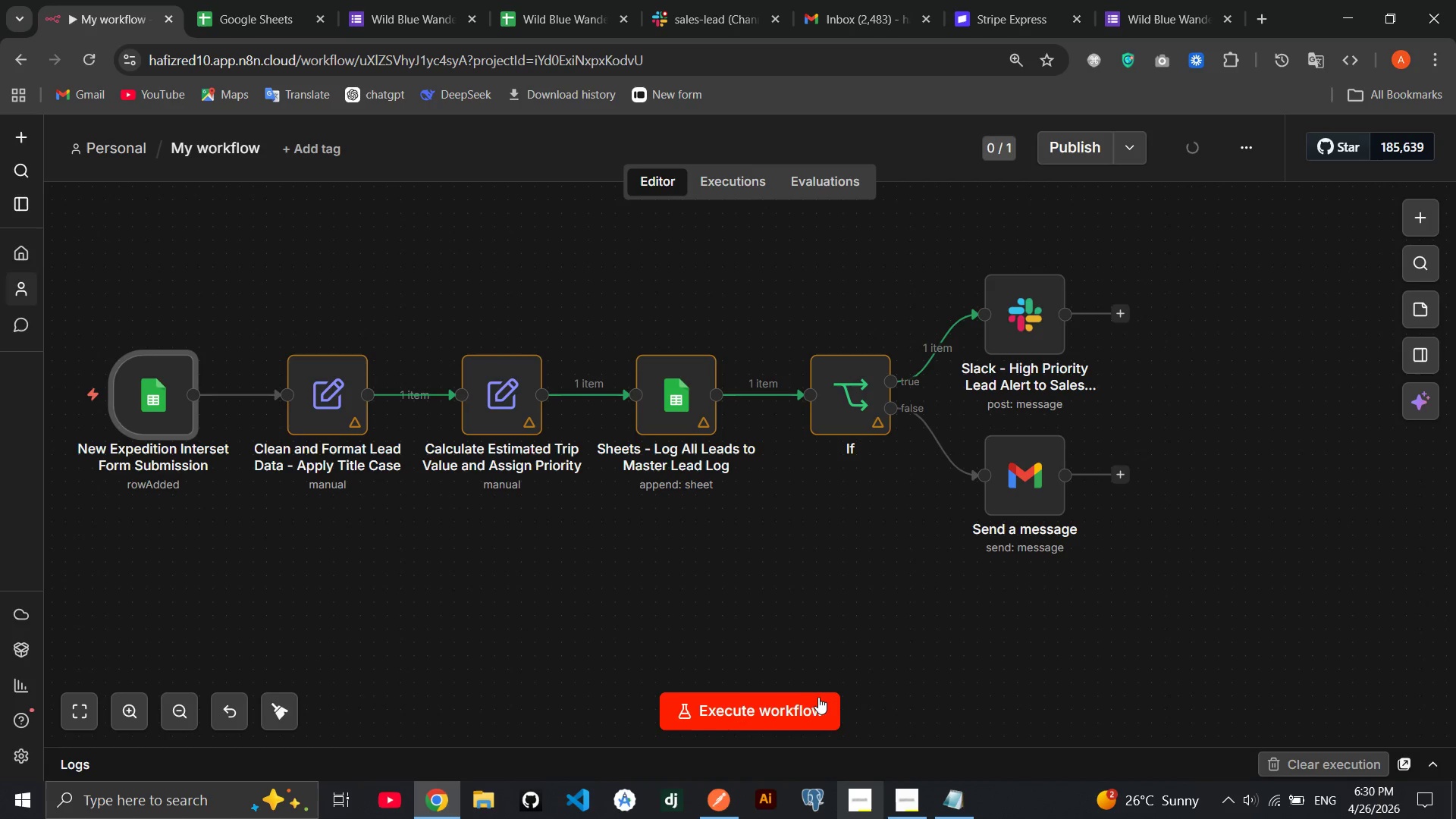 
left_click([811, 698])
 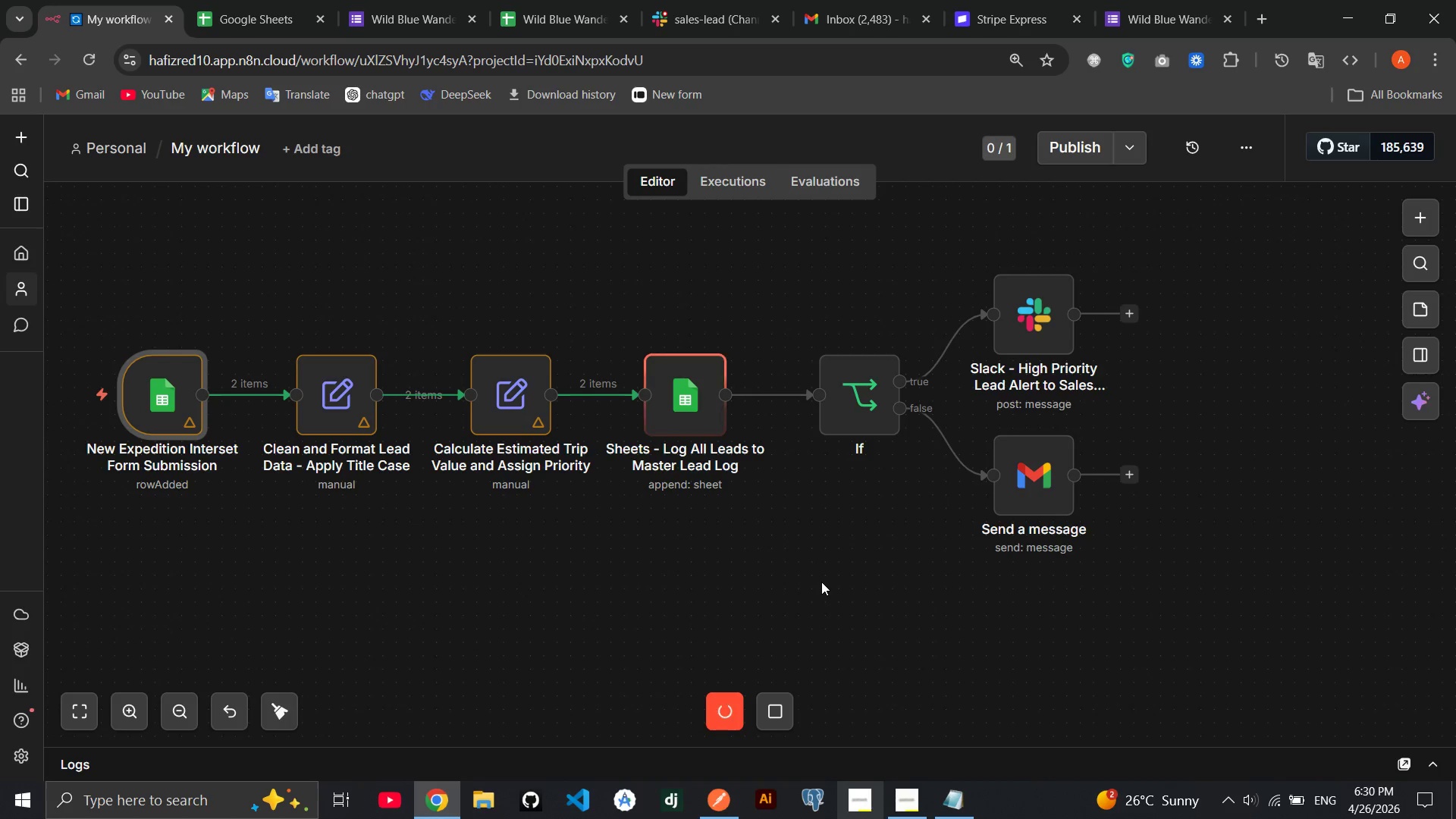 
wait(8.17)
 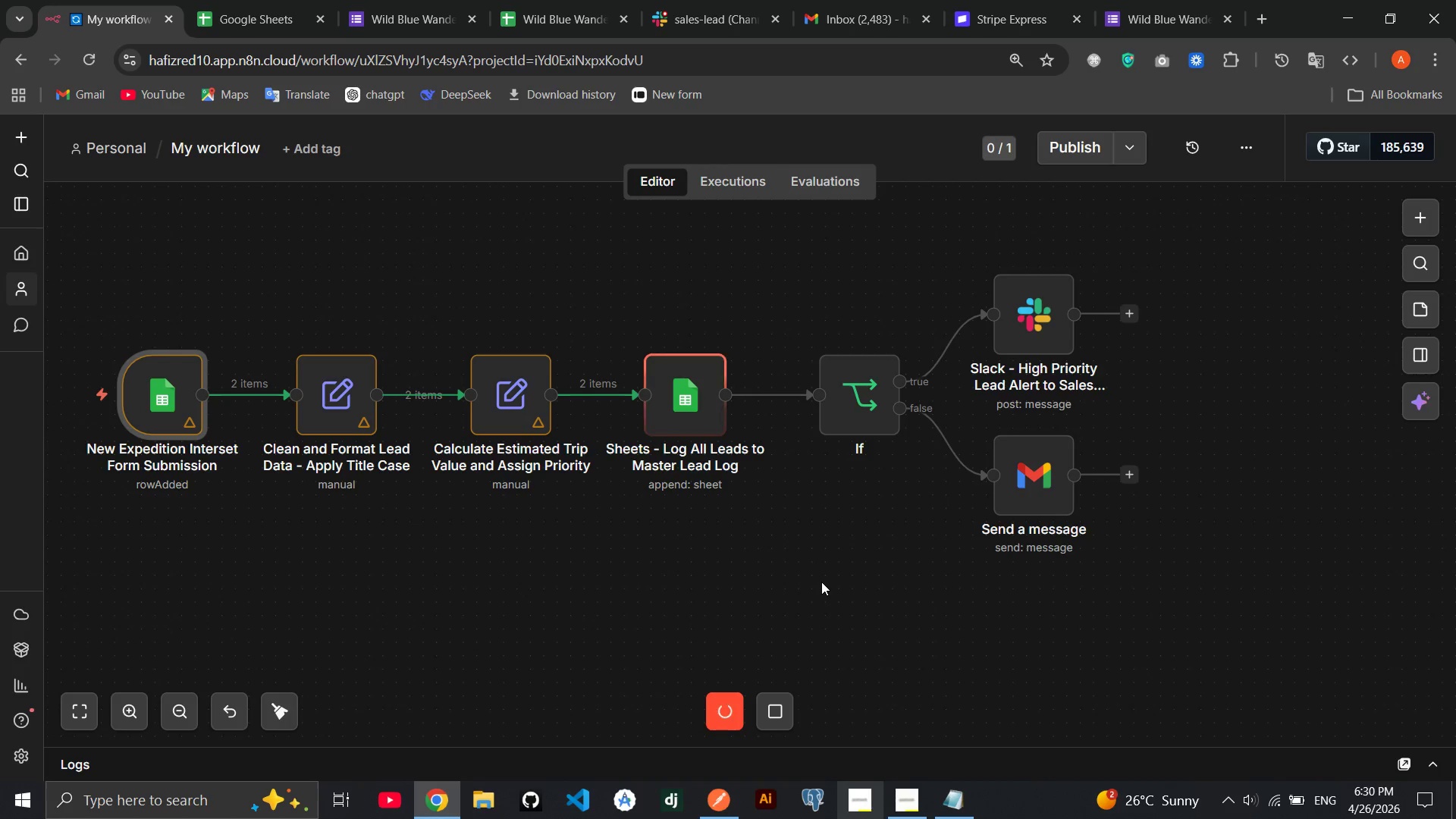 
double_click([1046, 465])
 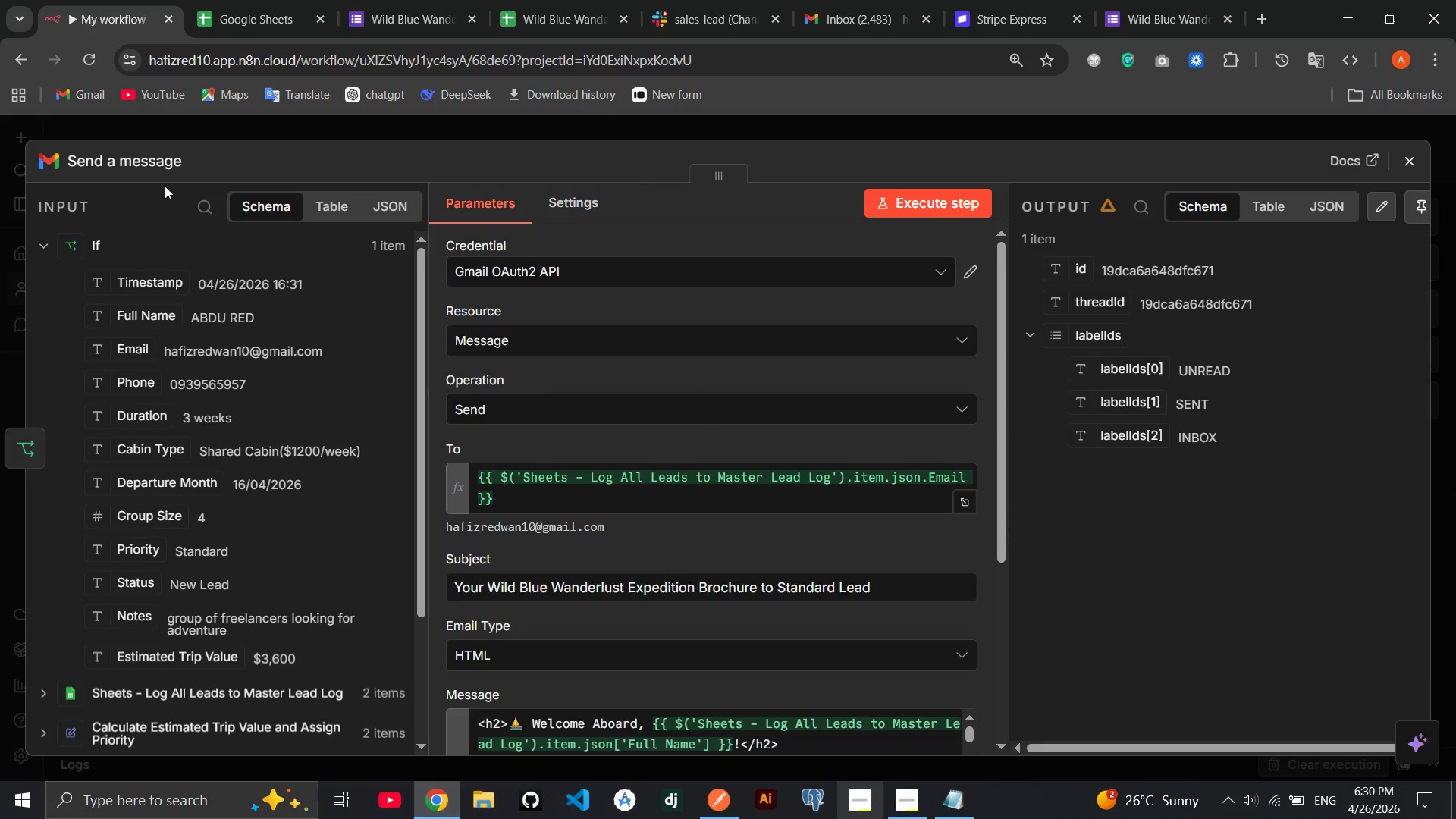 
left_click([152, 169])
 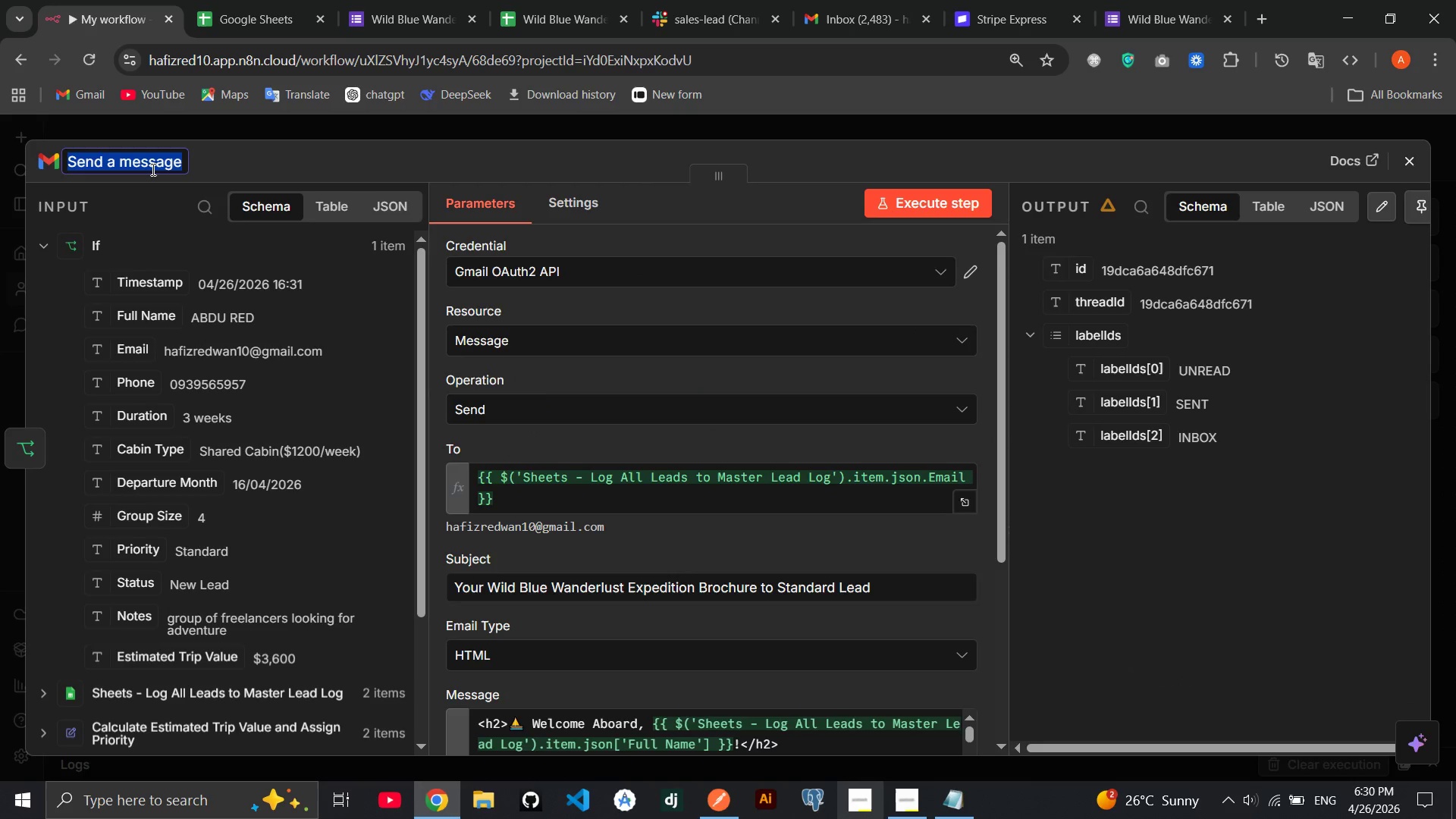 
type(Gmail - Sed Expedition Brochure to Standard Lead)
 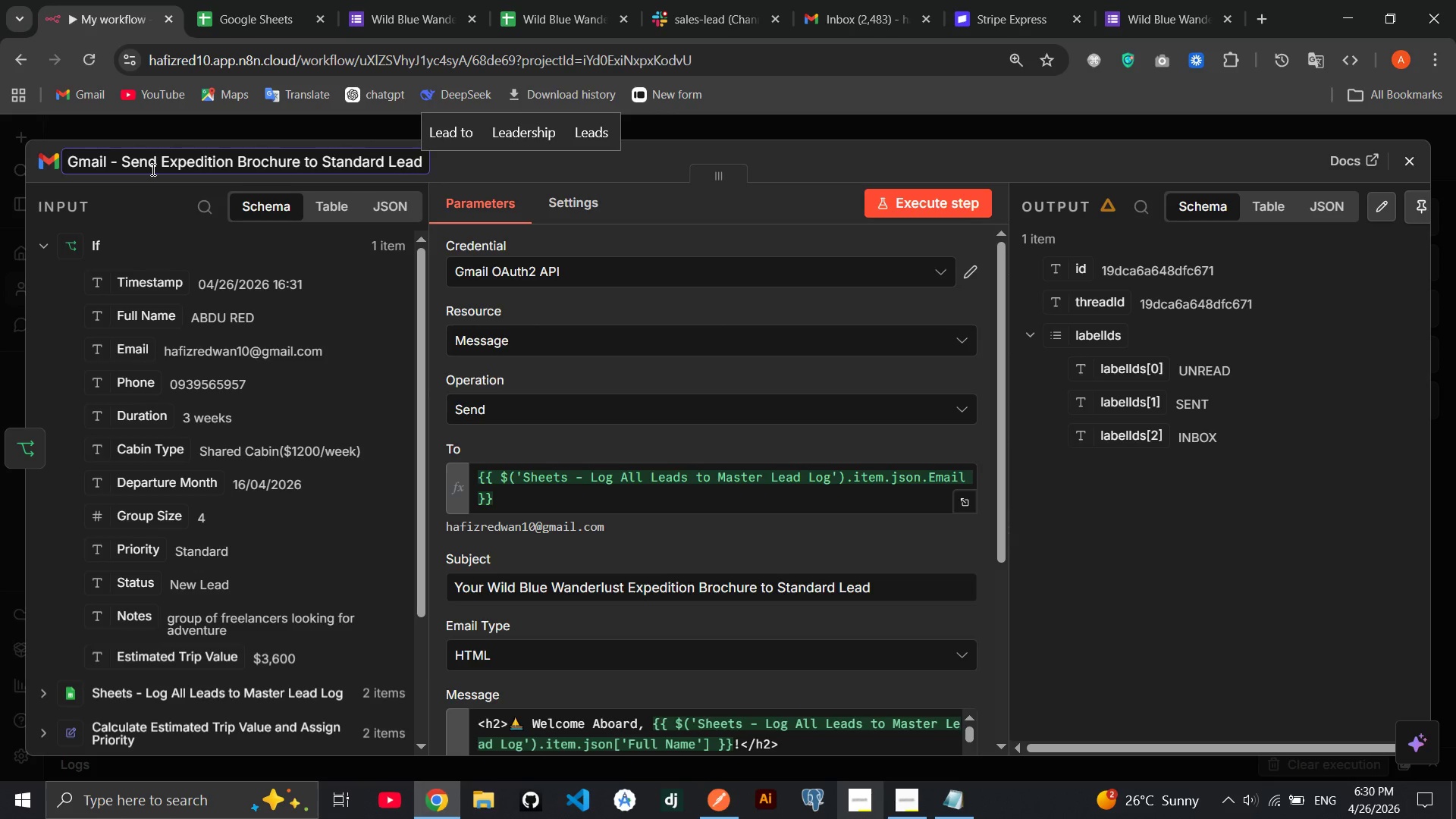 
key(Enter)
 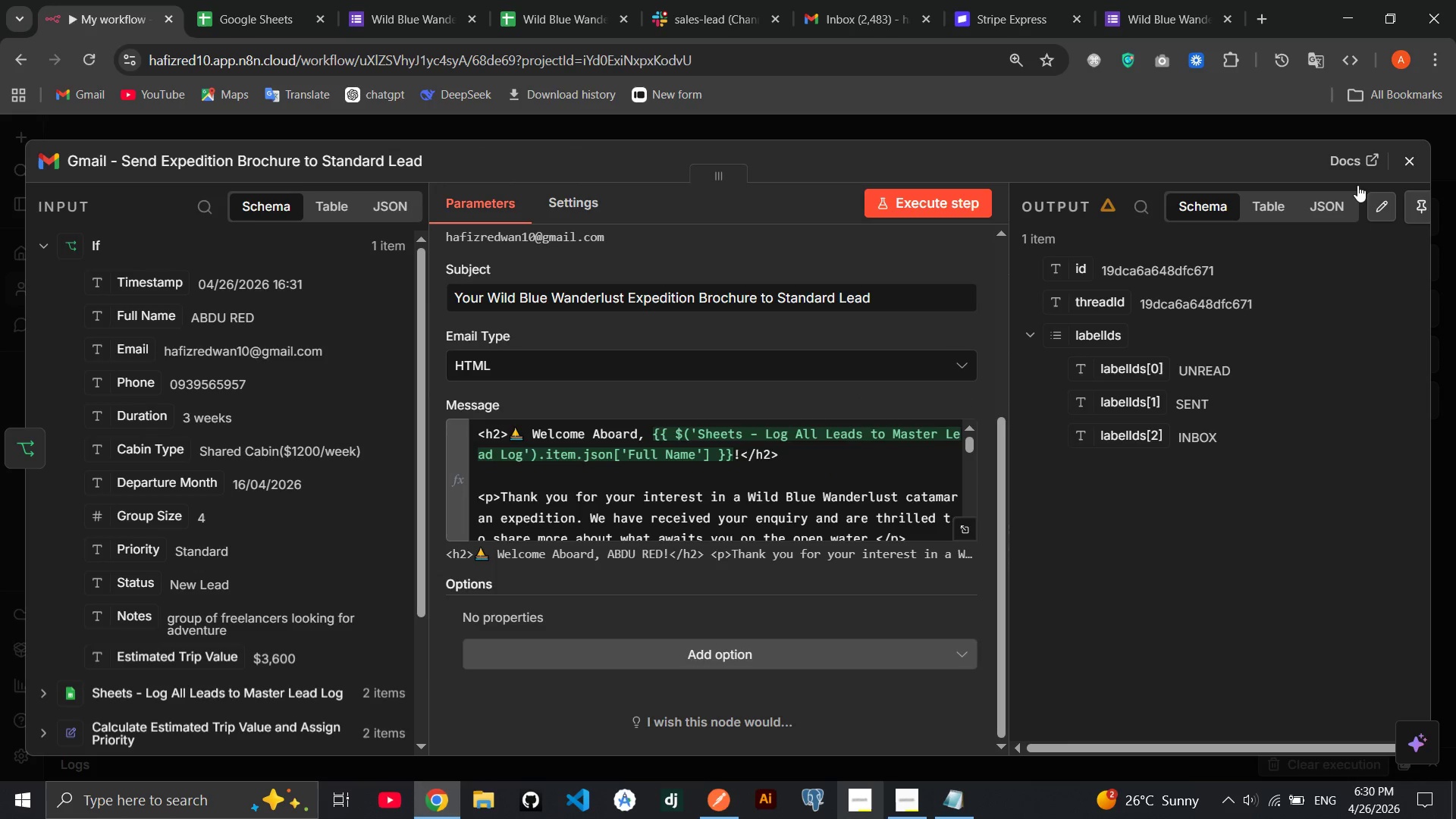 
left_click([1404, 162])
 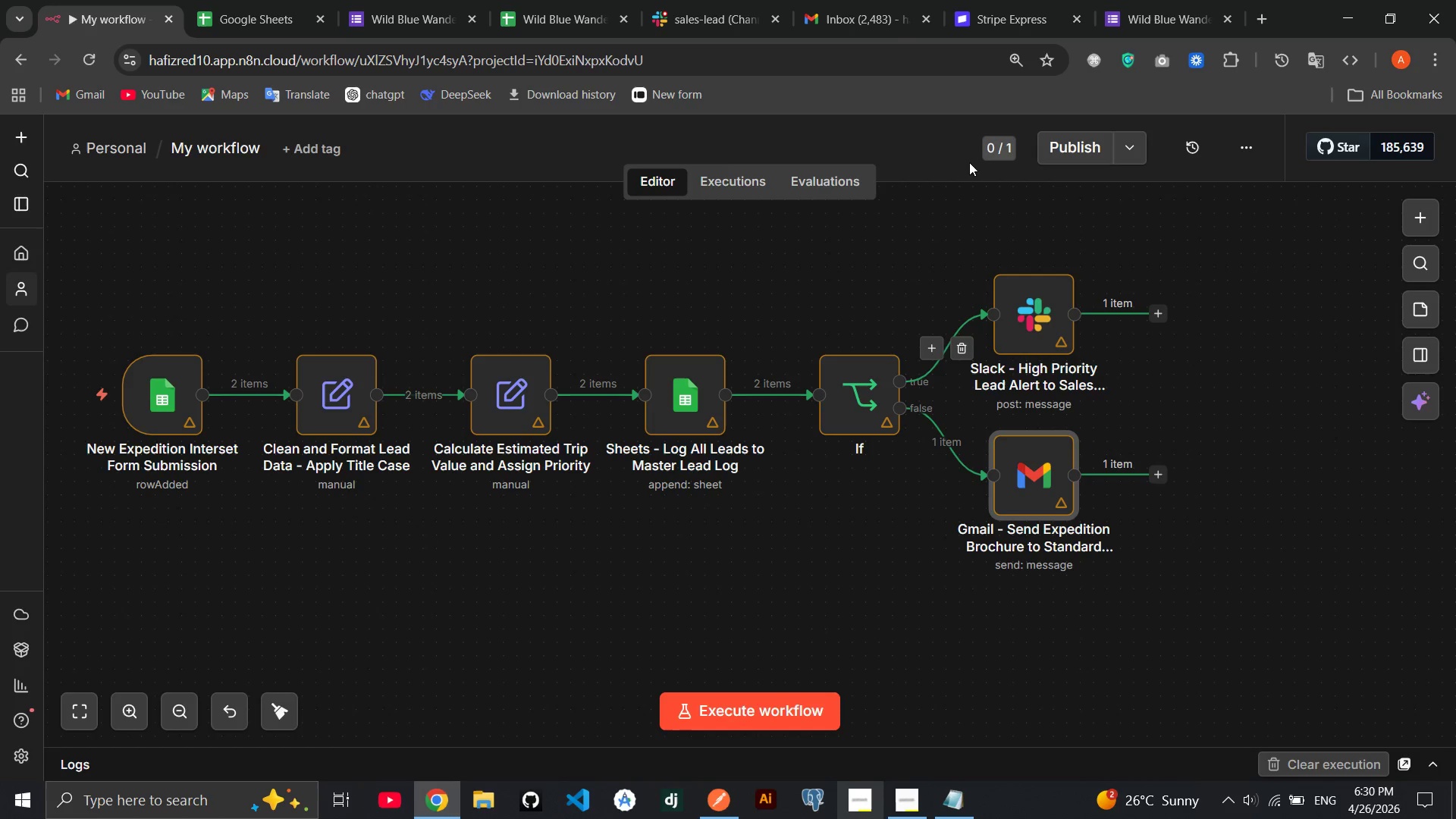 
left_click([865, 22])
 